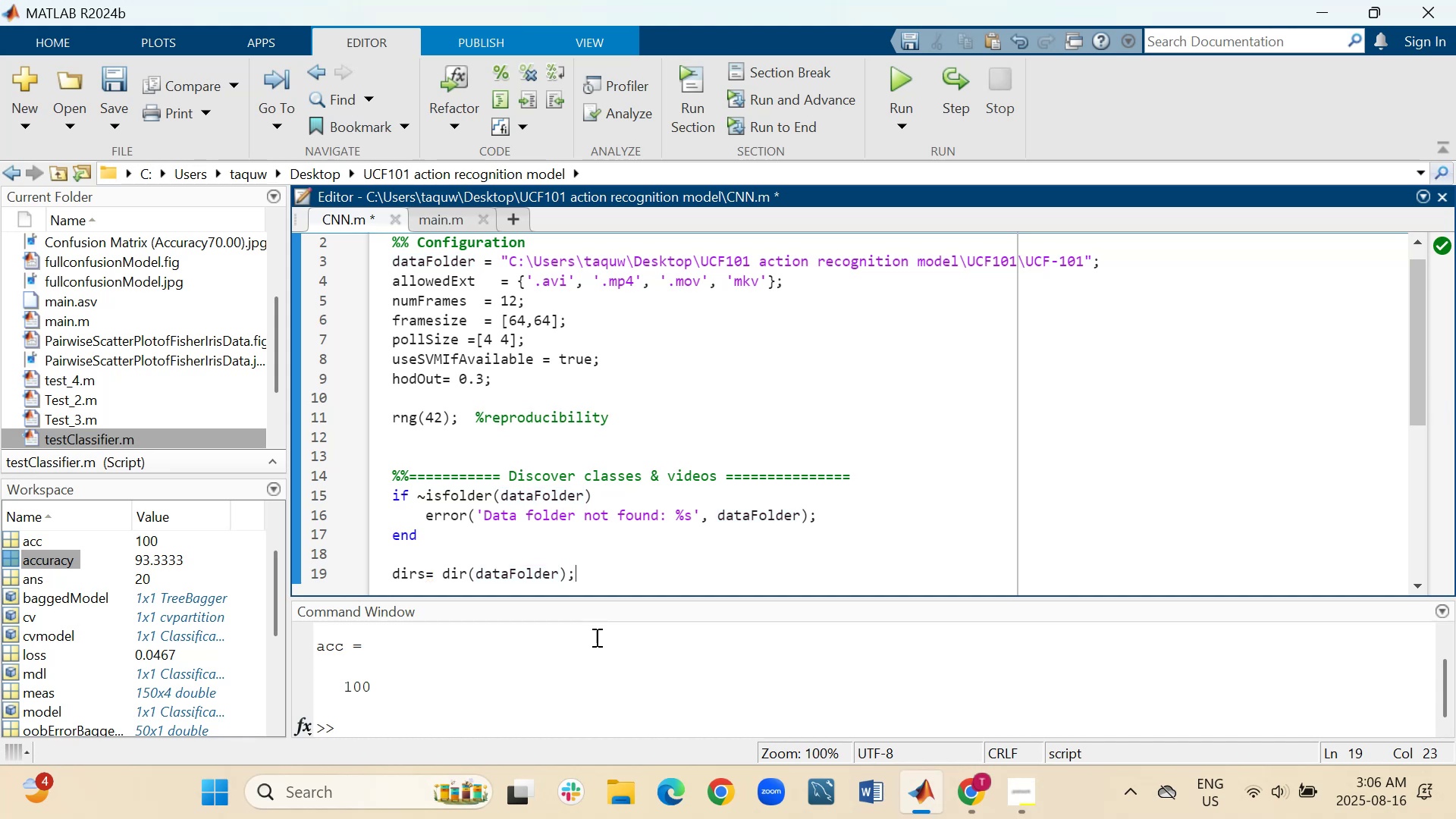 
scroll: coordinate [679, 457], scroll_direction: down, amount: 2.0
 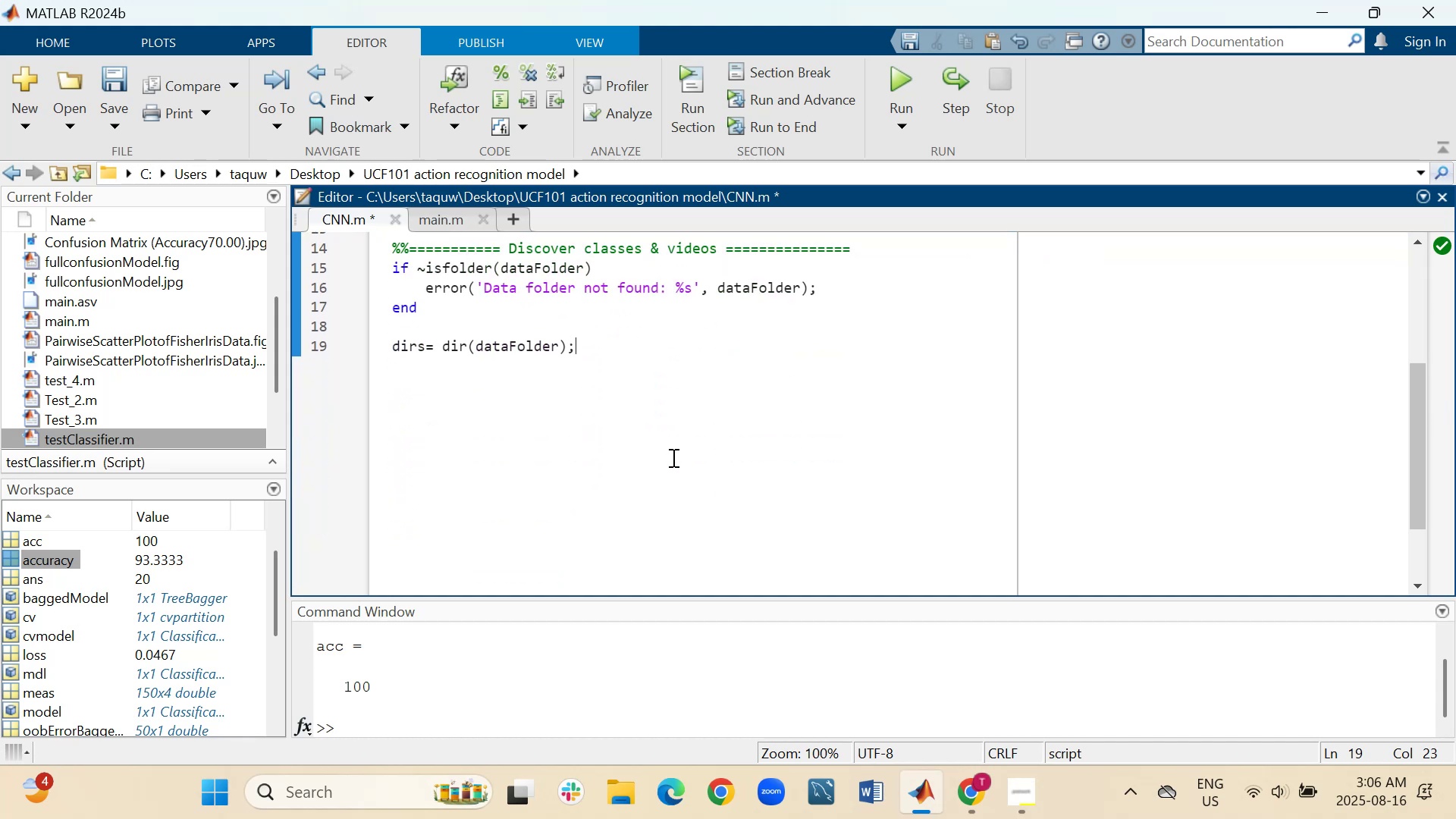 
key(Shift+ShiftRight)
 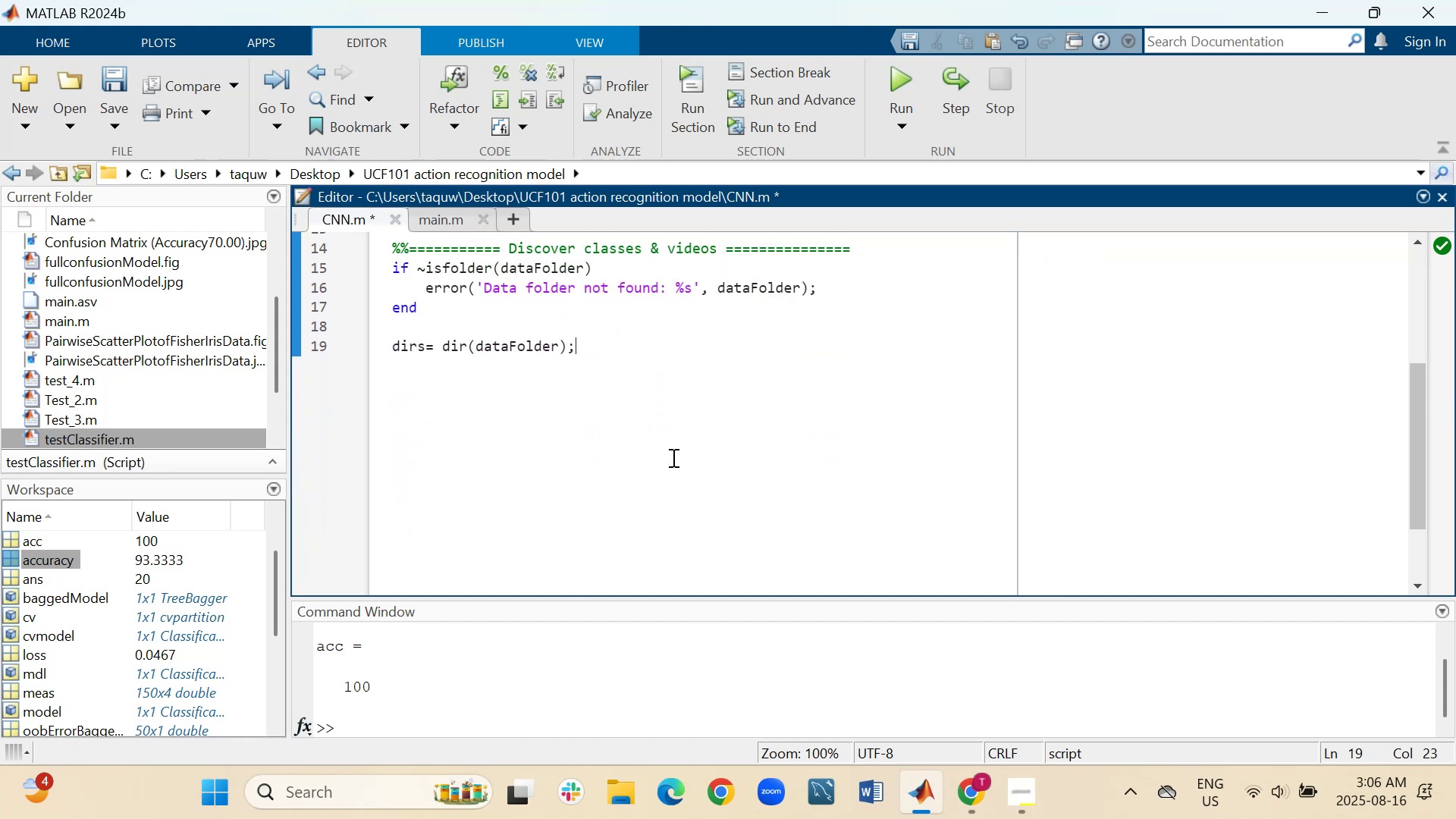 
key(Shift+Enter)
 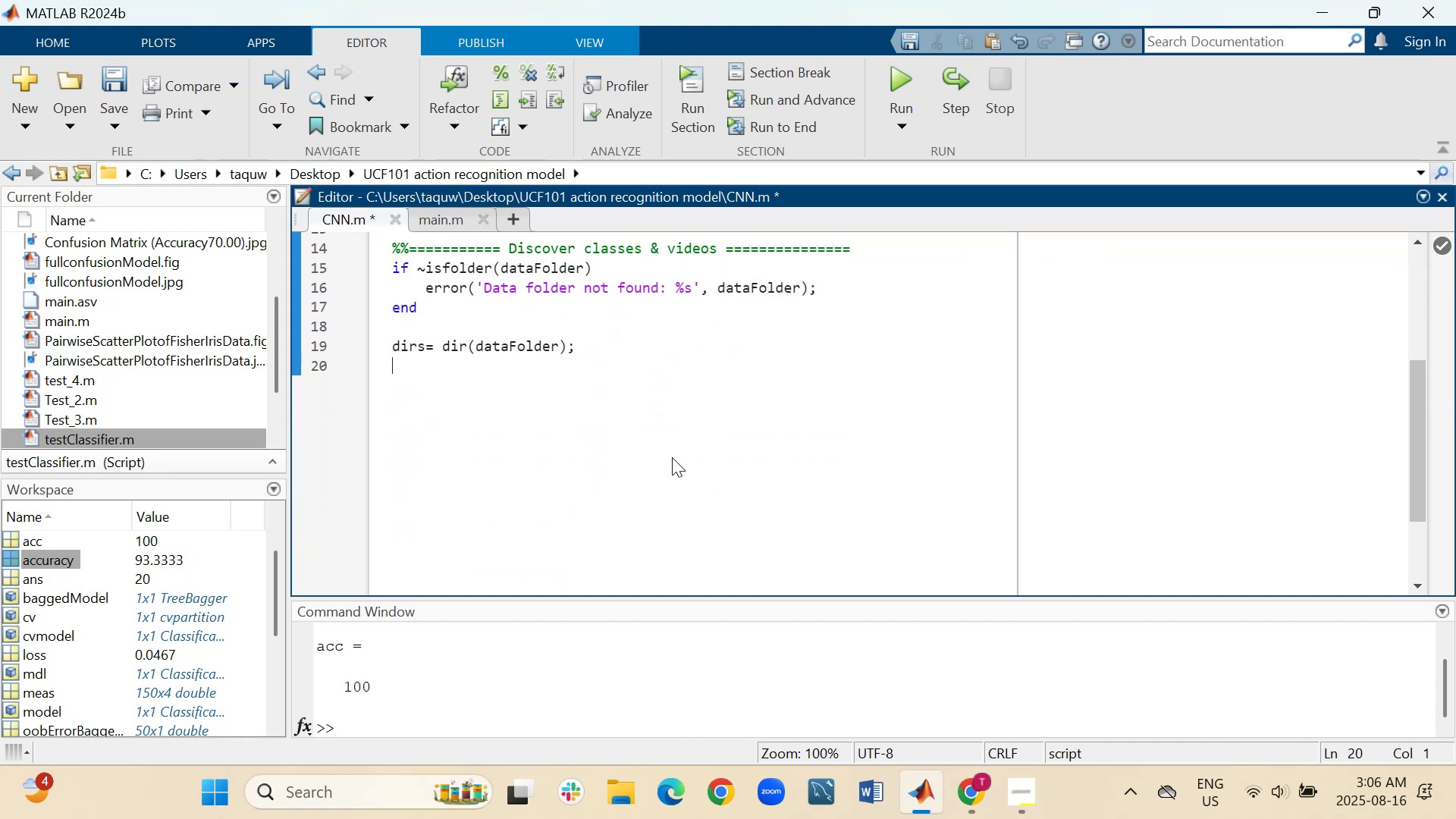 
type(isValid= )
 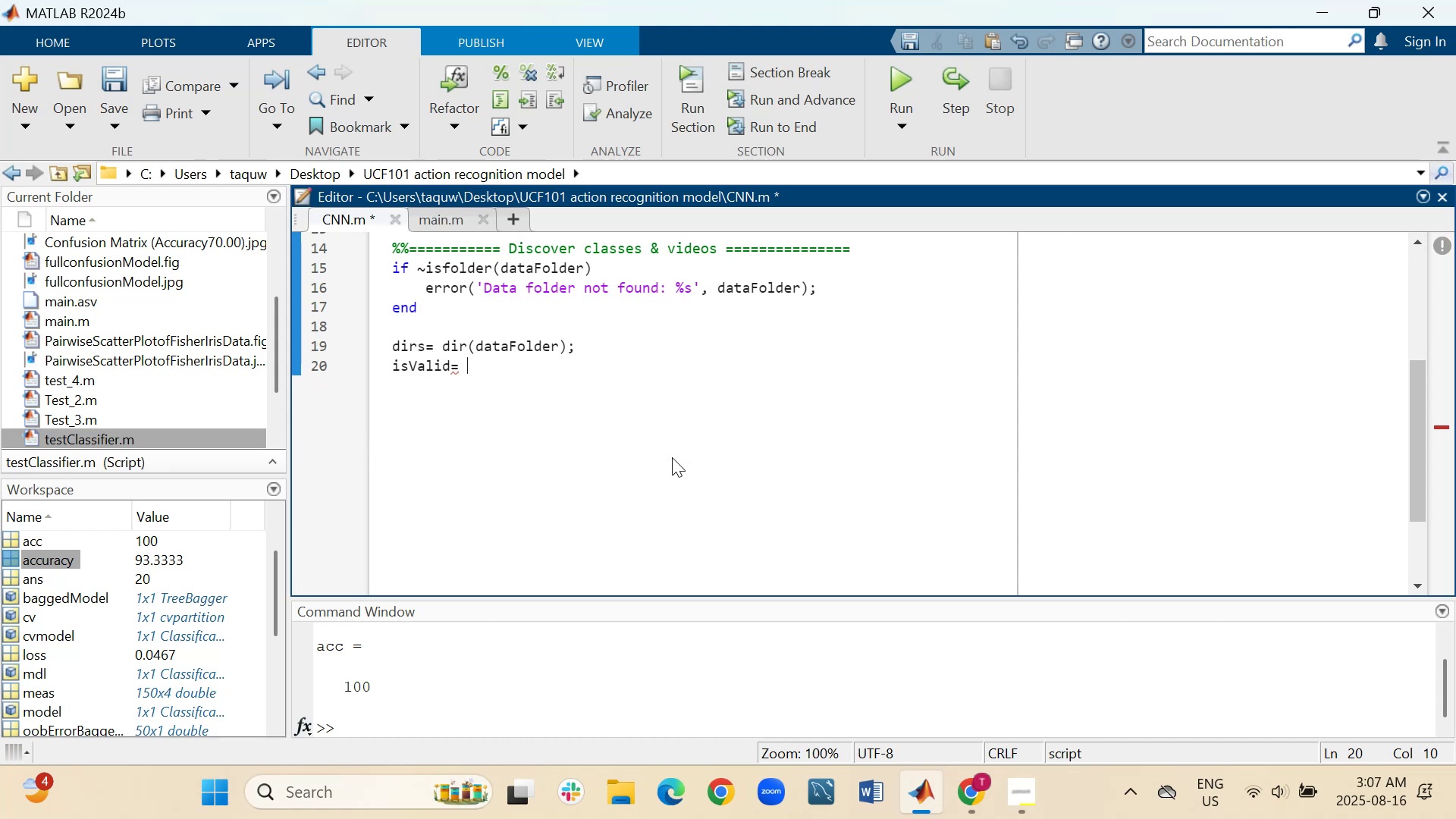 
type([dirs.isdur)
key(Backspace)
key(Backspace)
type(ir)
 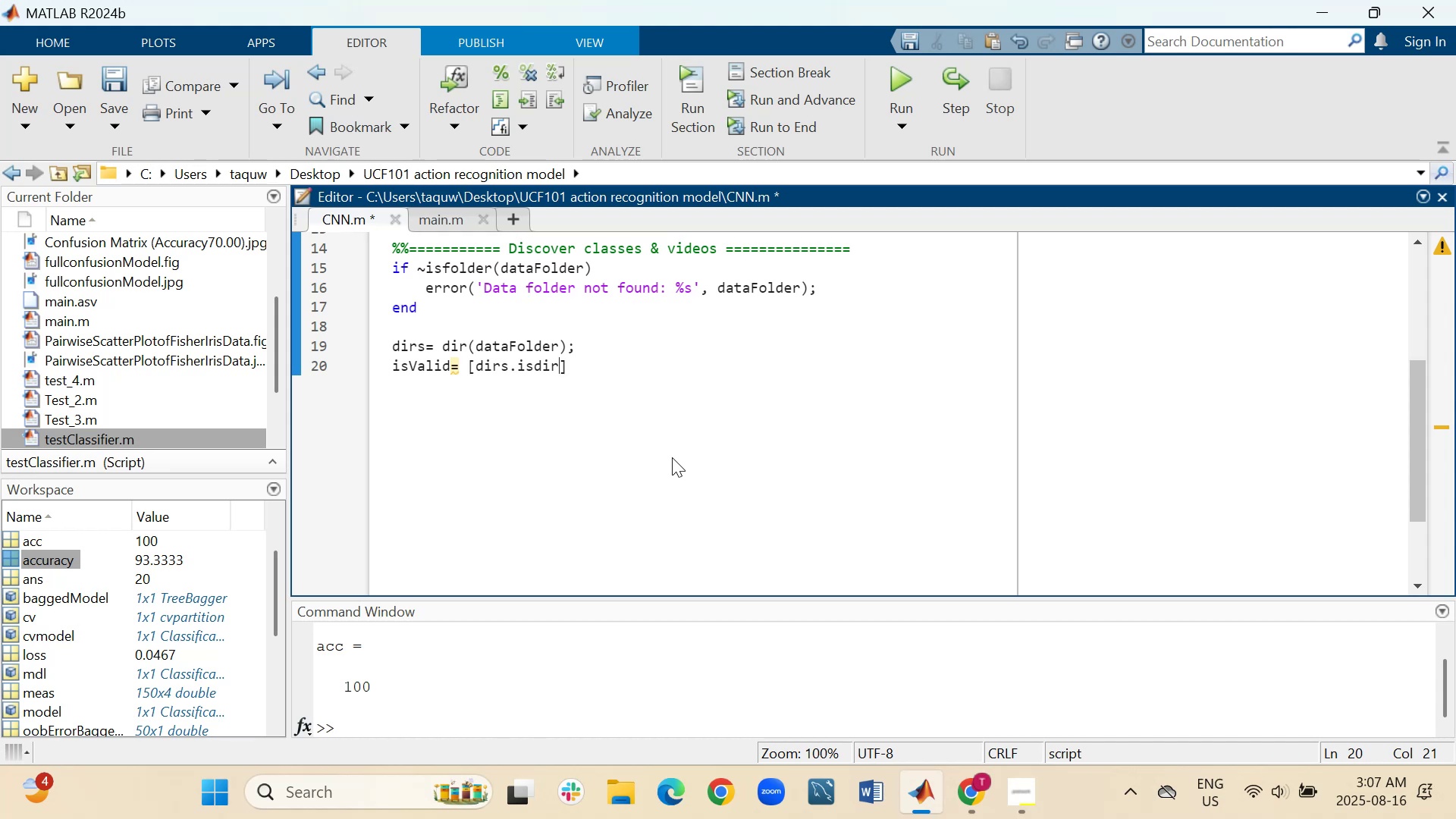 
wait(5.75)
 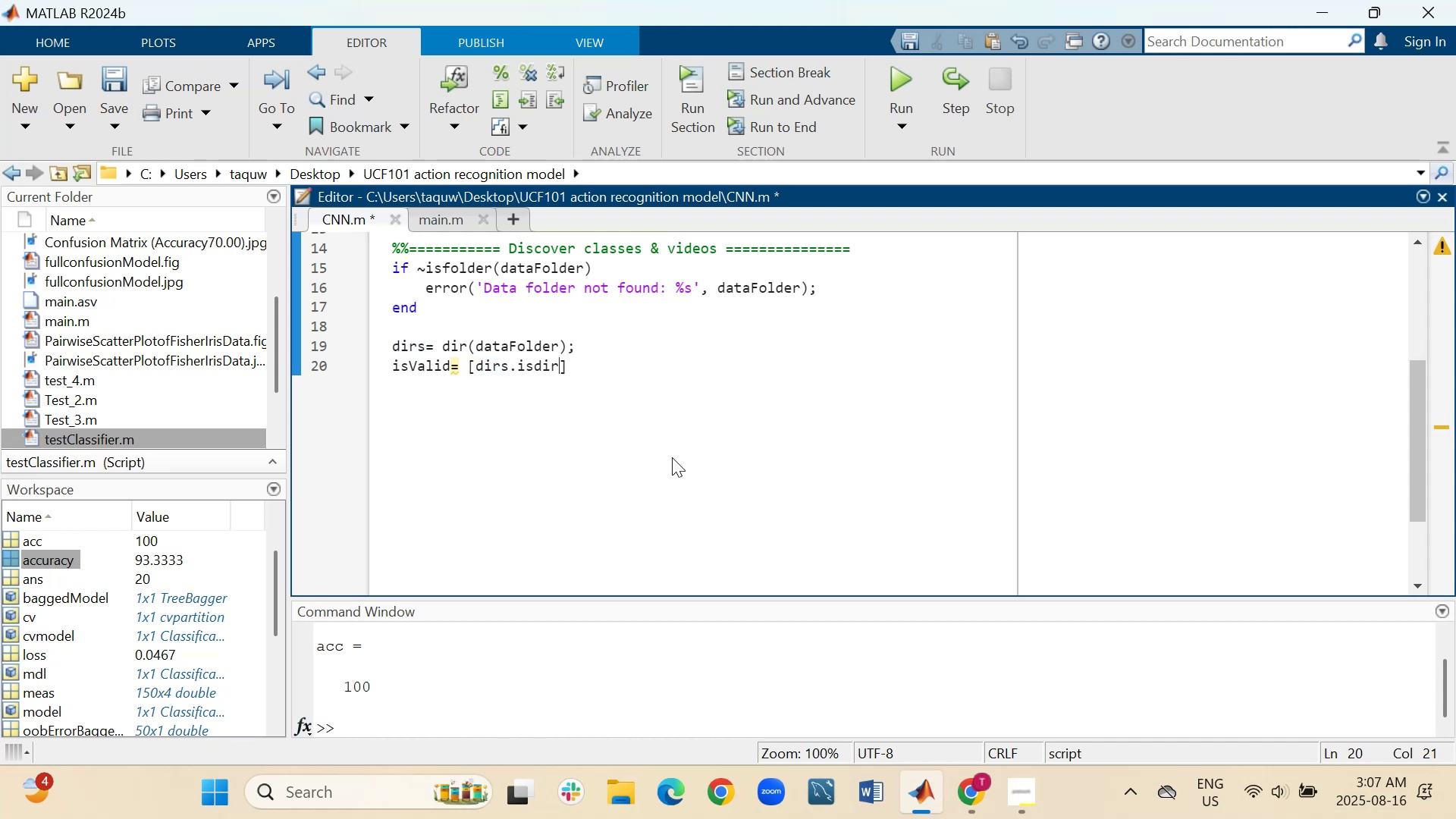 
key(ArrowRight)
 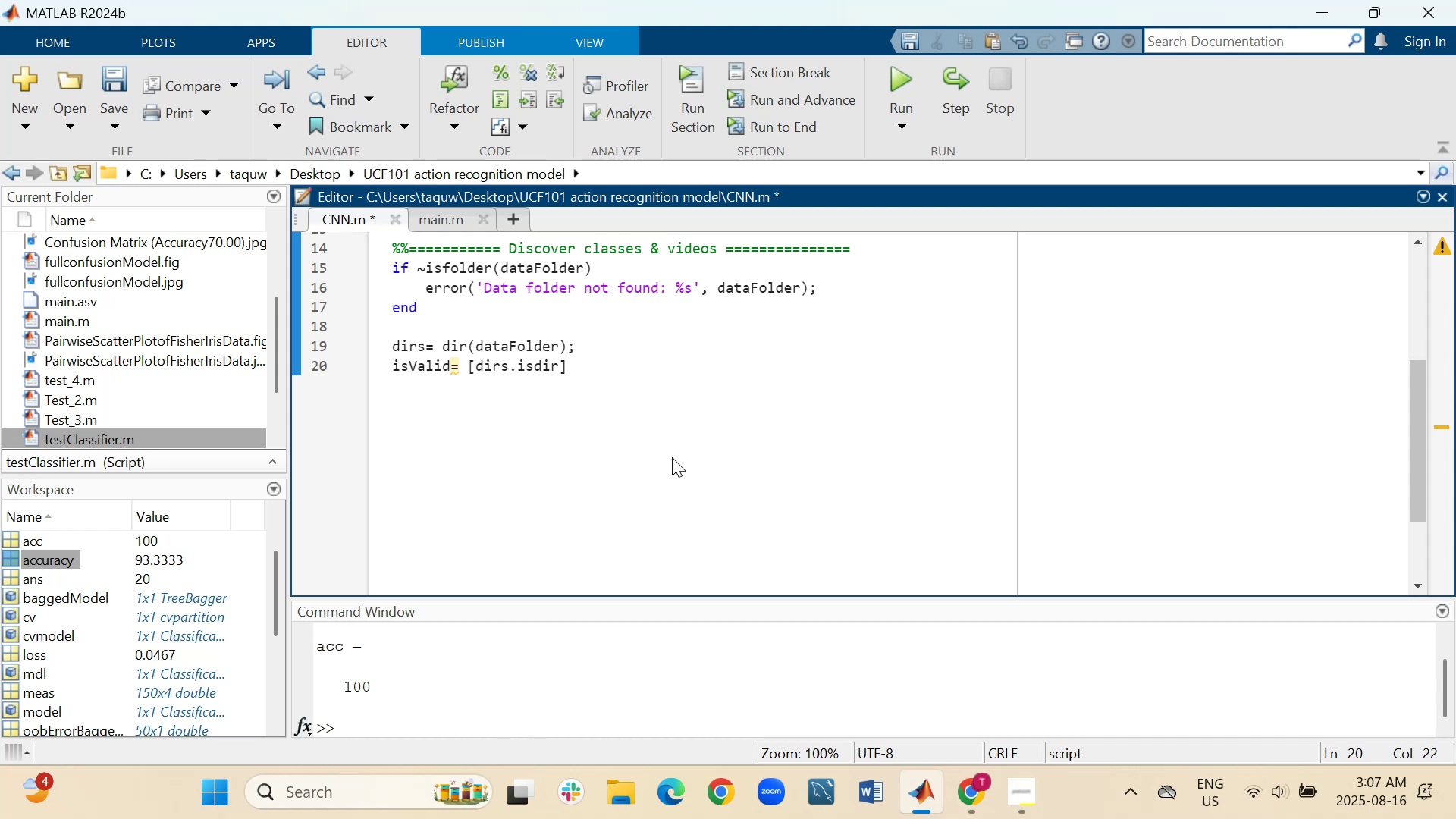 
key(Shift+7)
 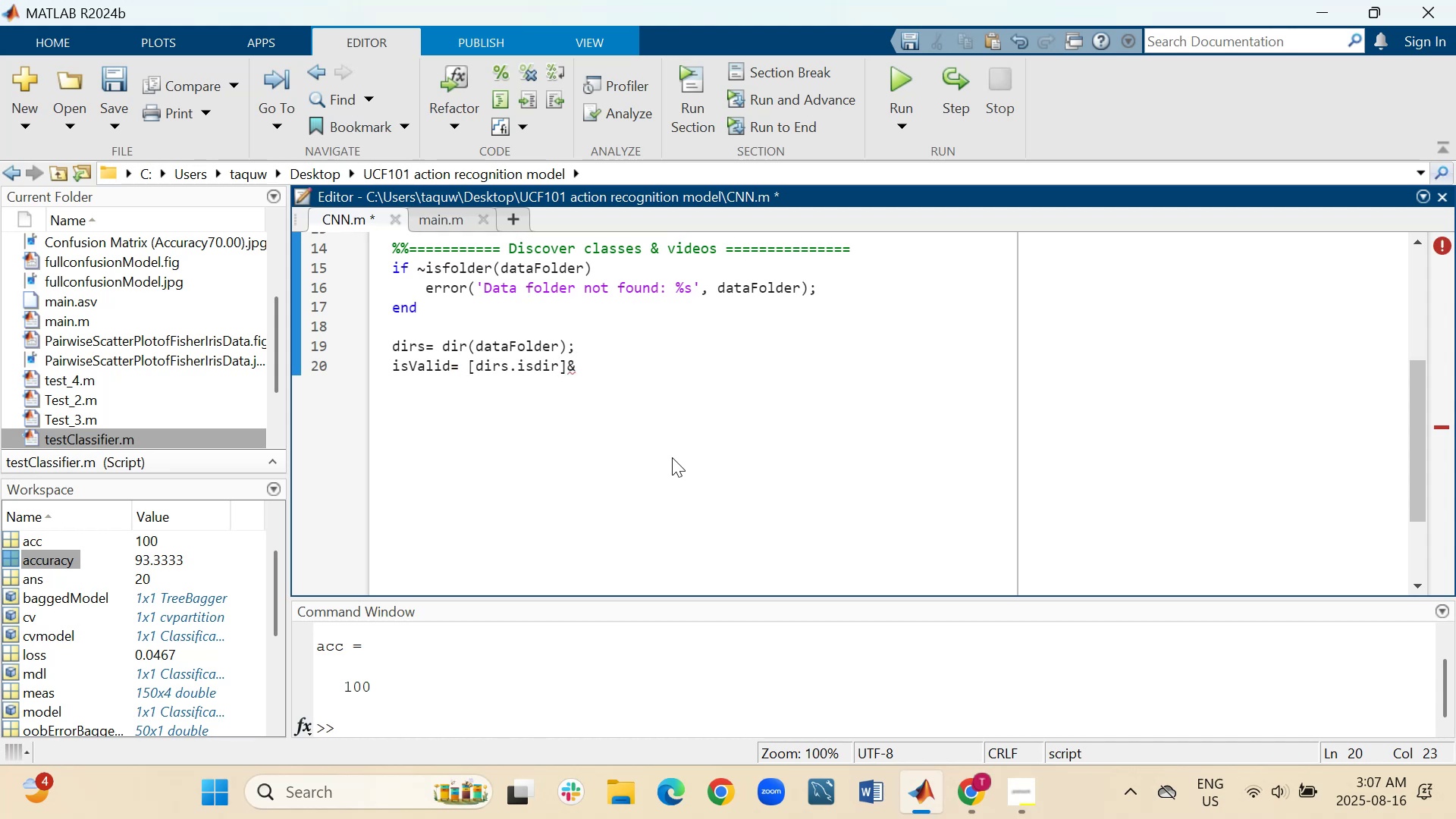 
type(~ismember({dirs.name)
 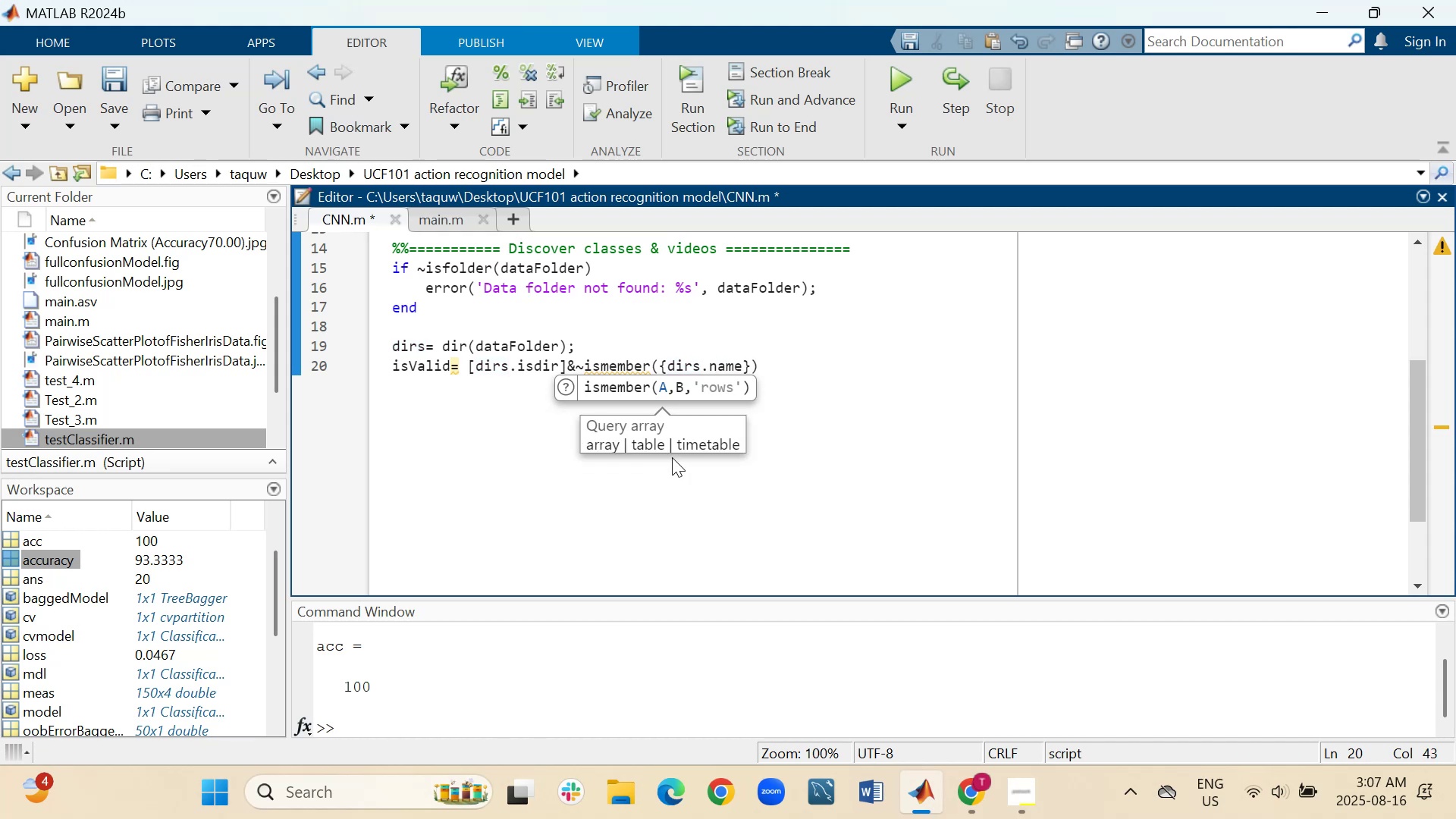 
key(ArrowRight)
 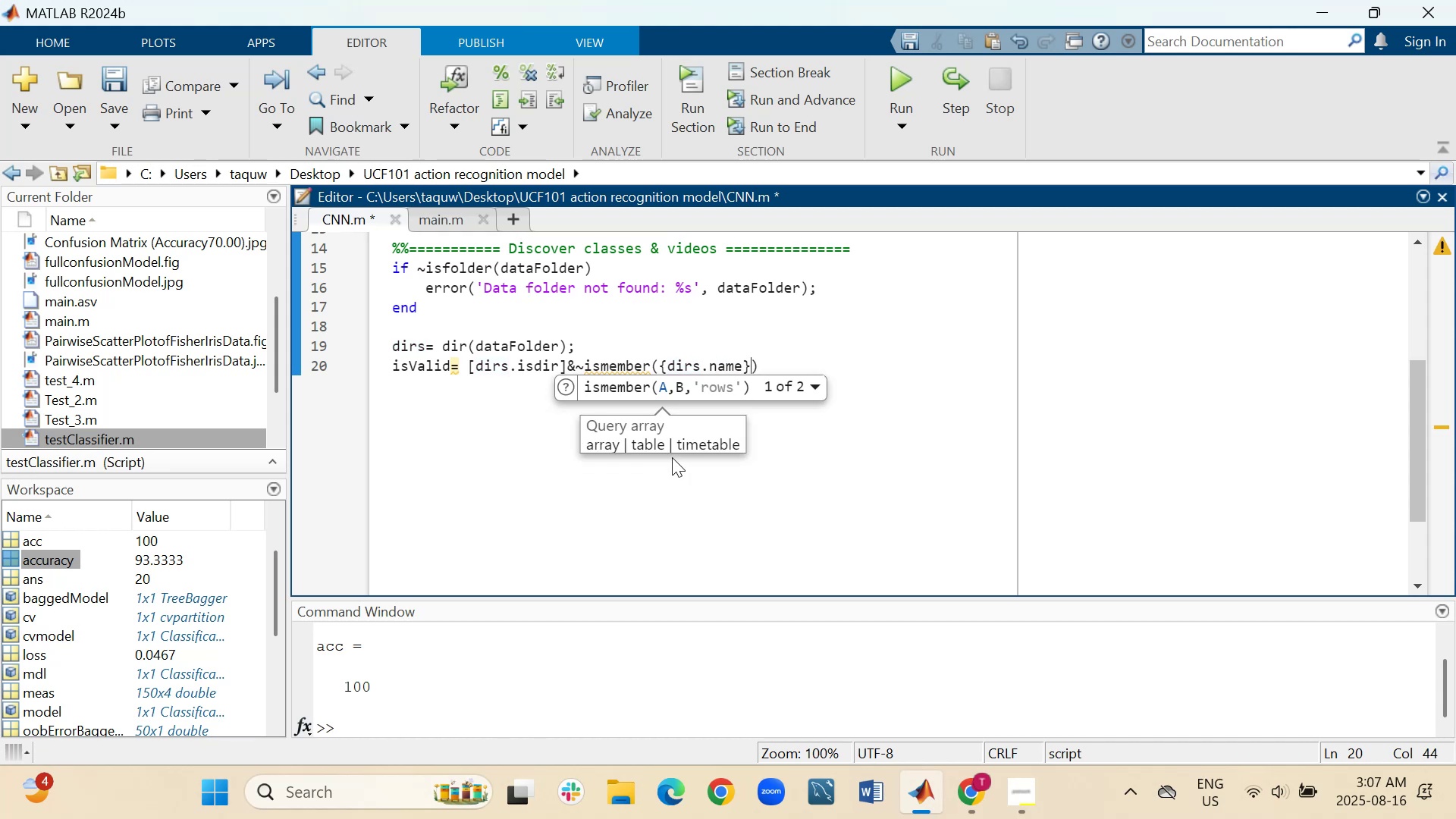 
key(Comma)
 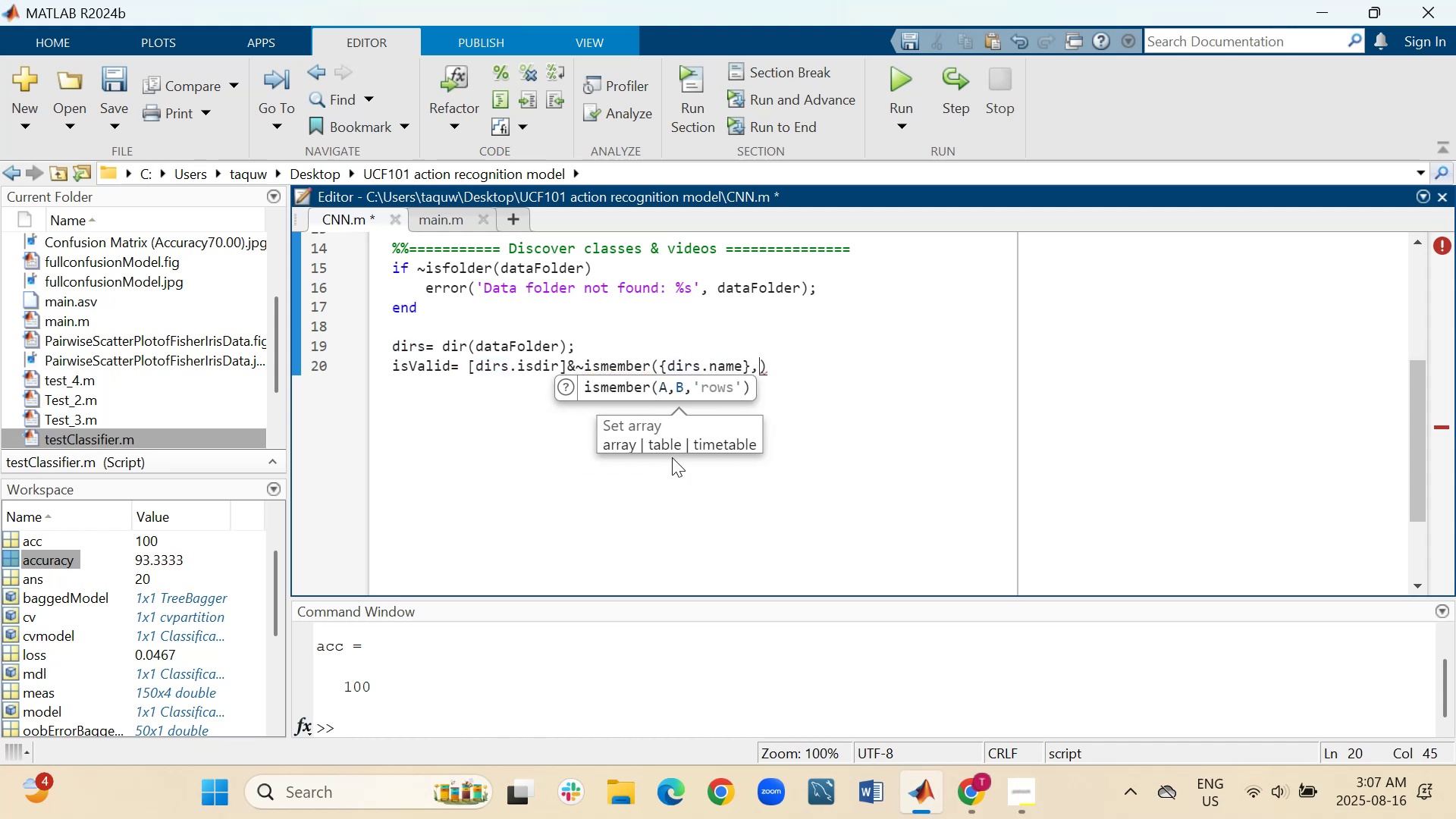 
key(Shift+ShiftRight)
 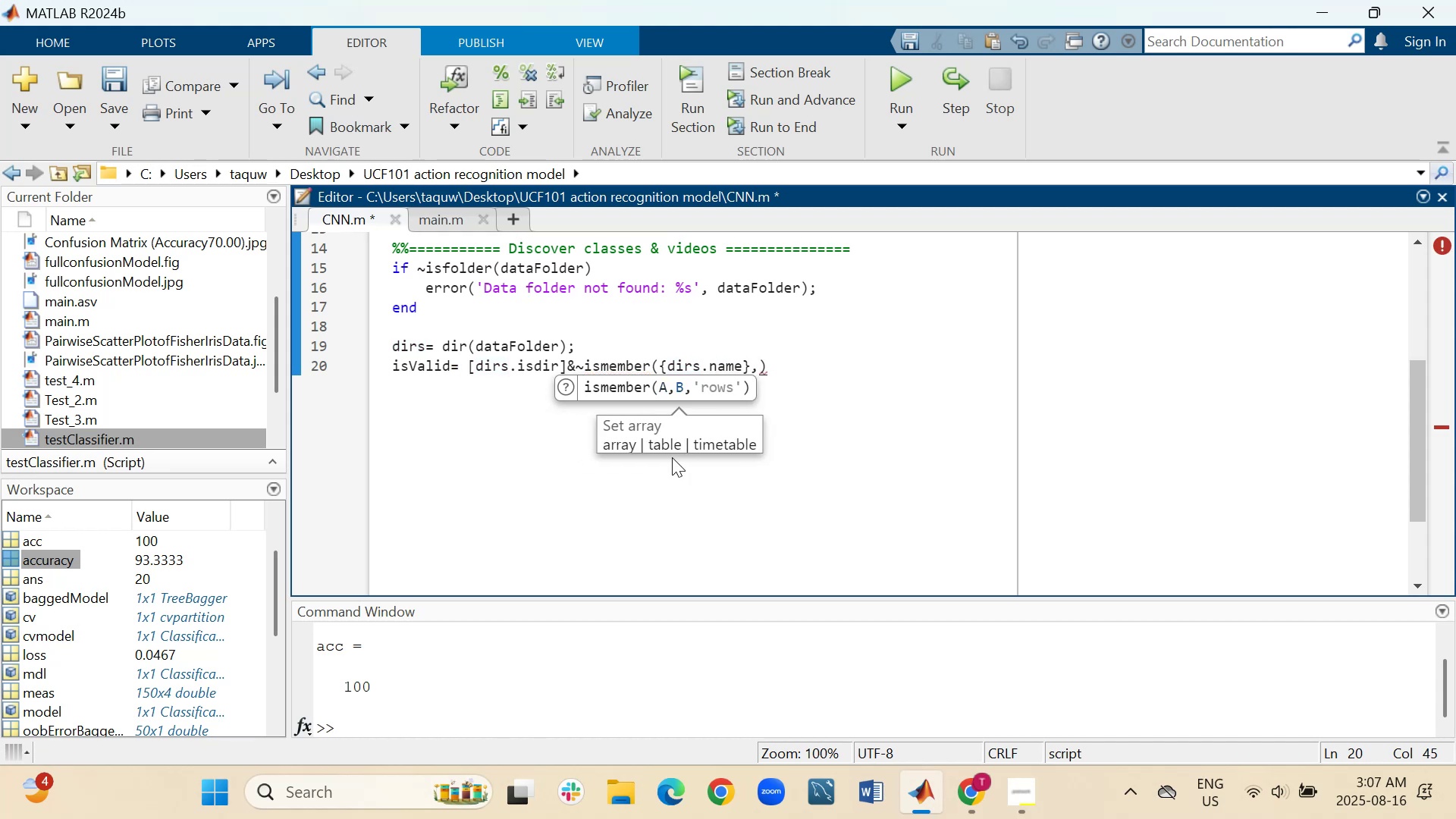 
key(Shift+BracketLeft)
 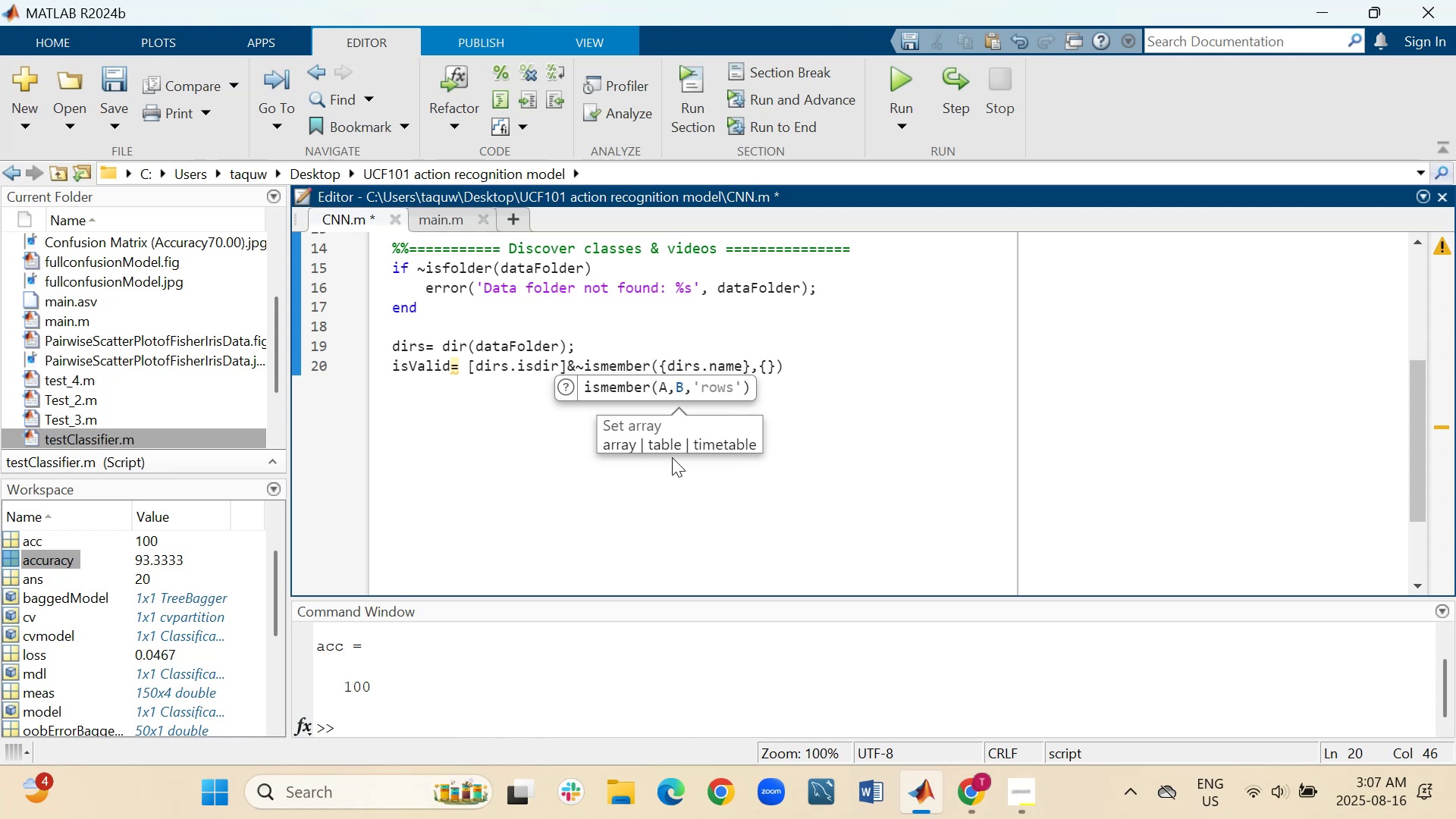 
key(Quote)
 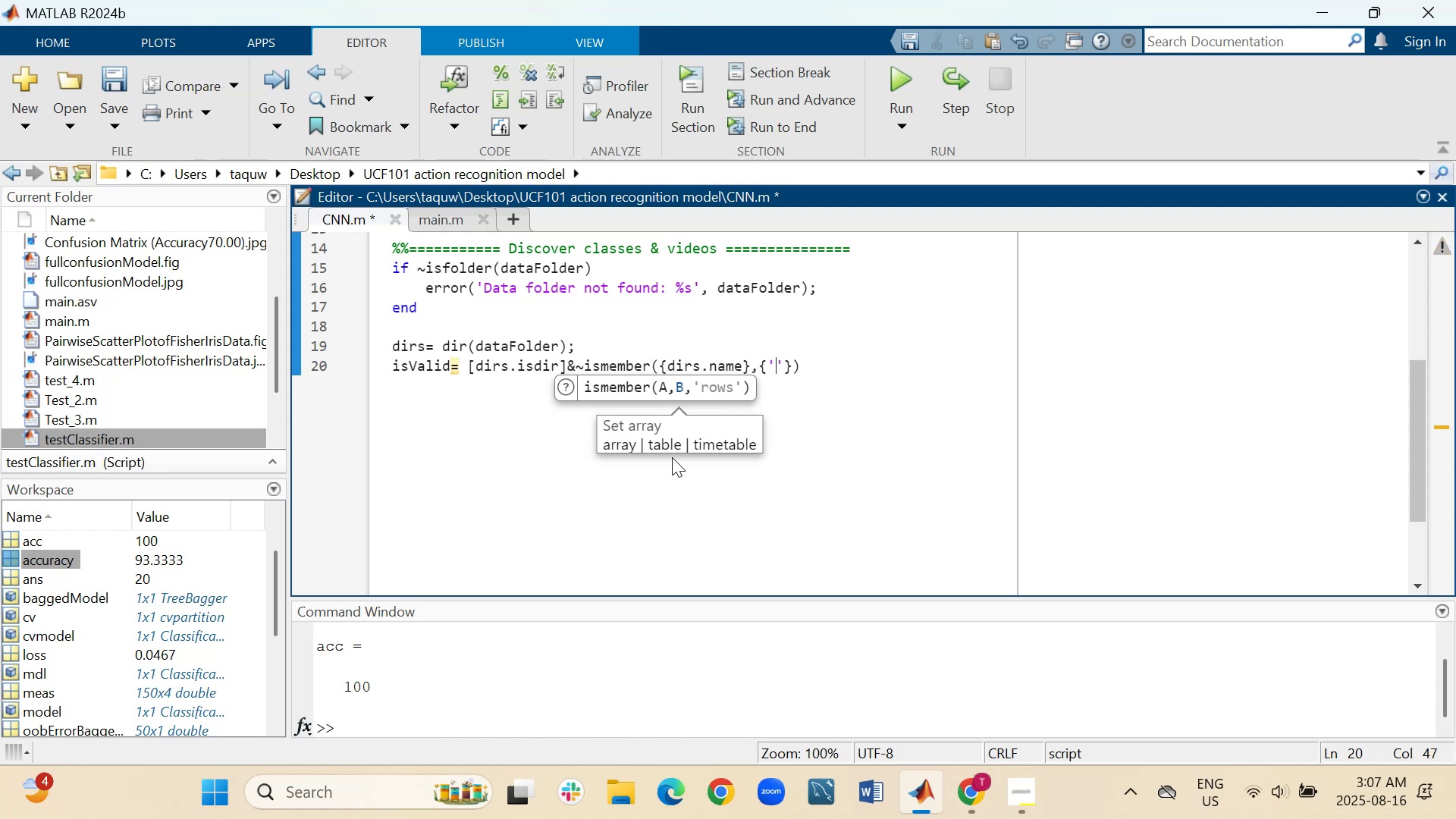 
key(Period)
 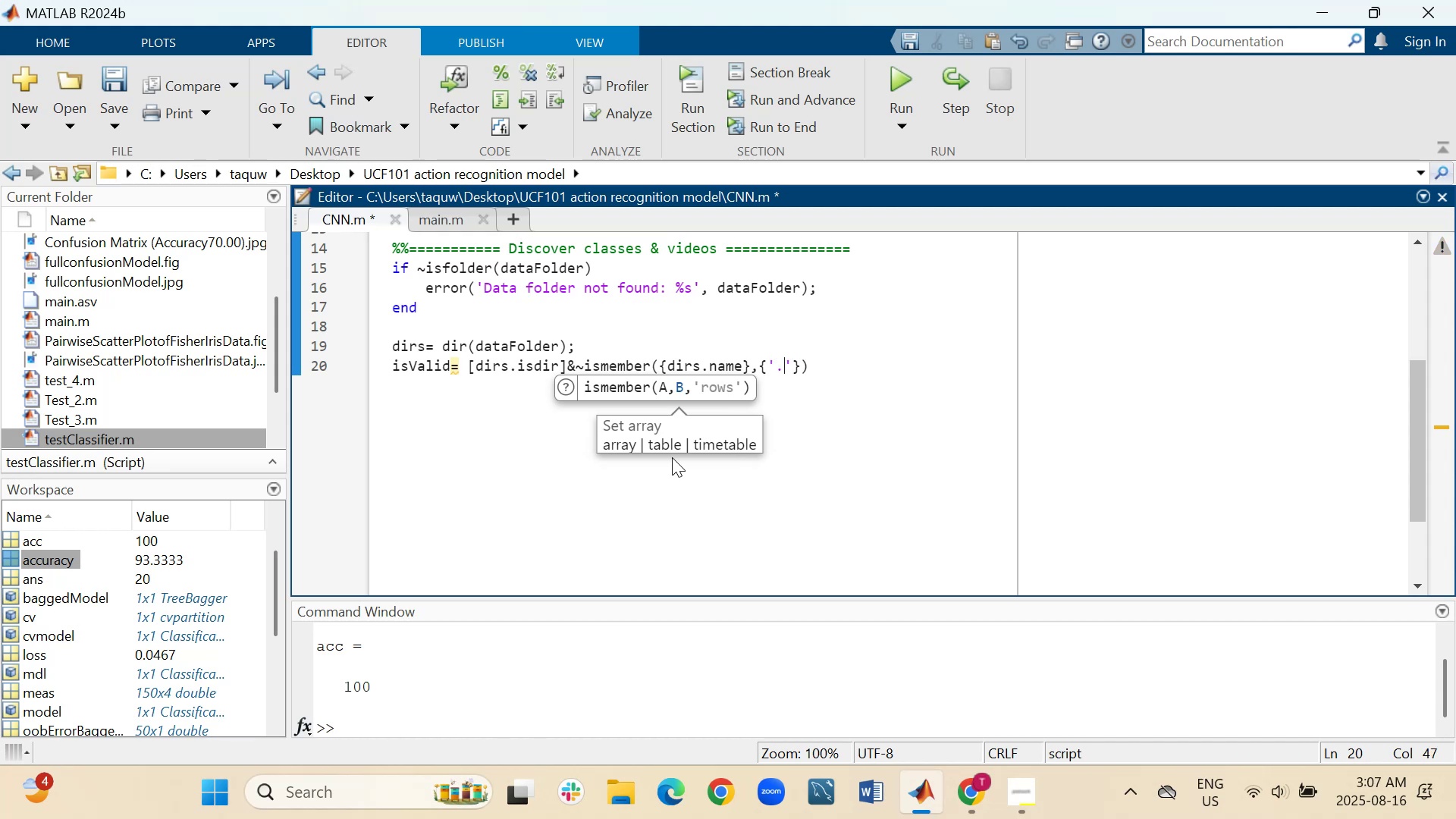 
key(Quote)
 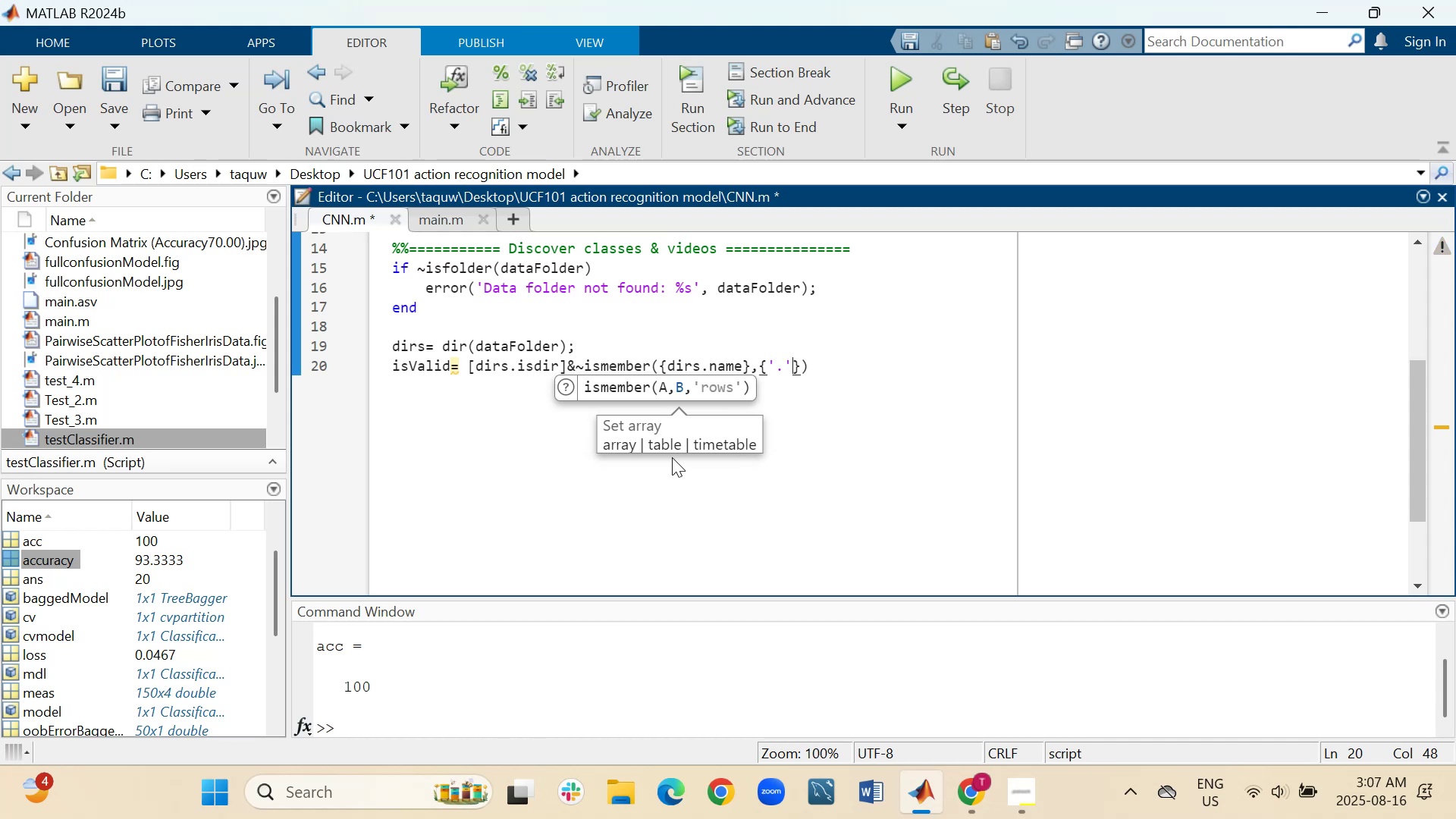 
key(Comma)
 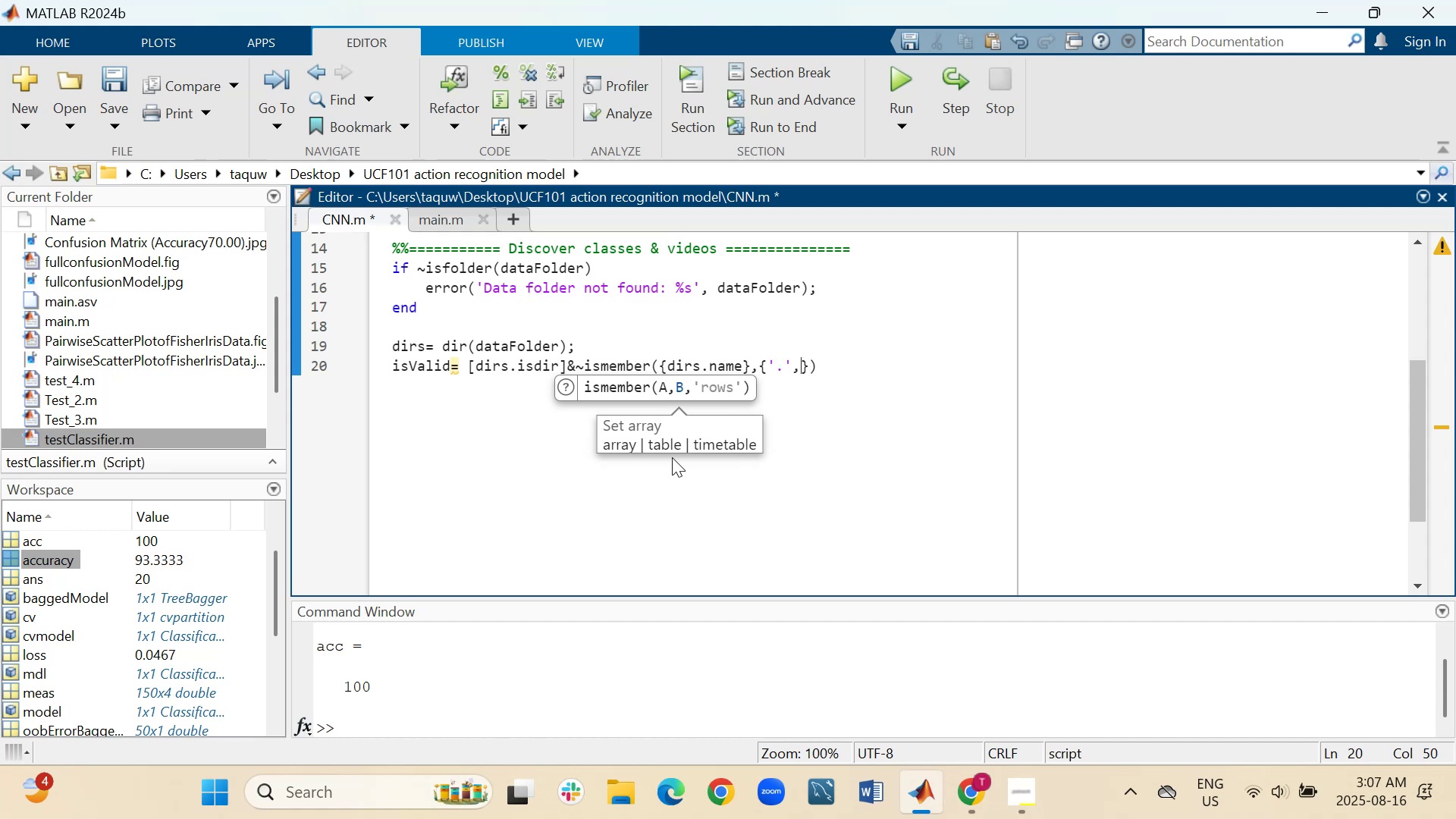 
key(Quote)
 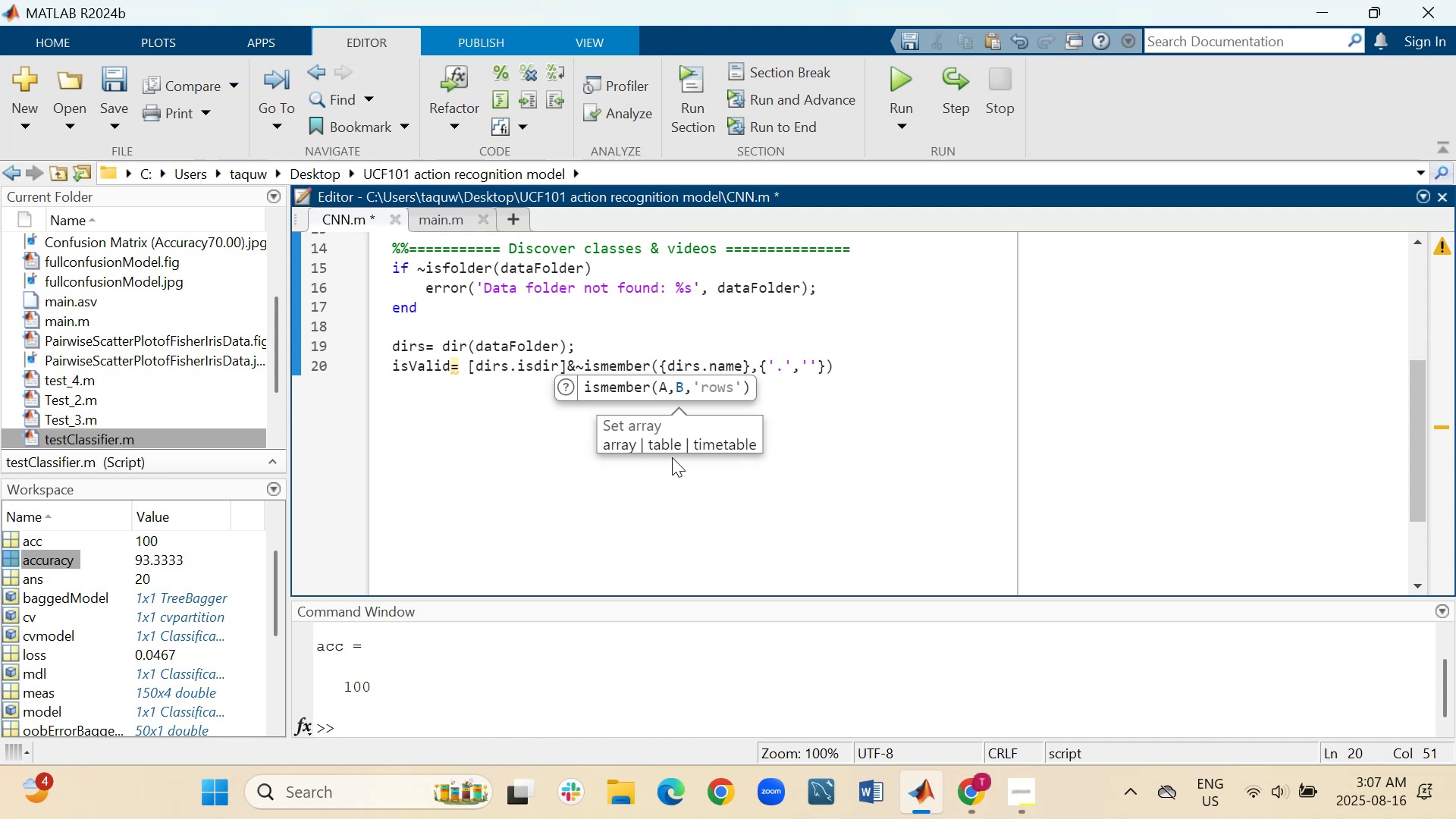 
key(Comma)
 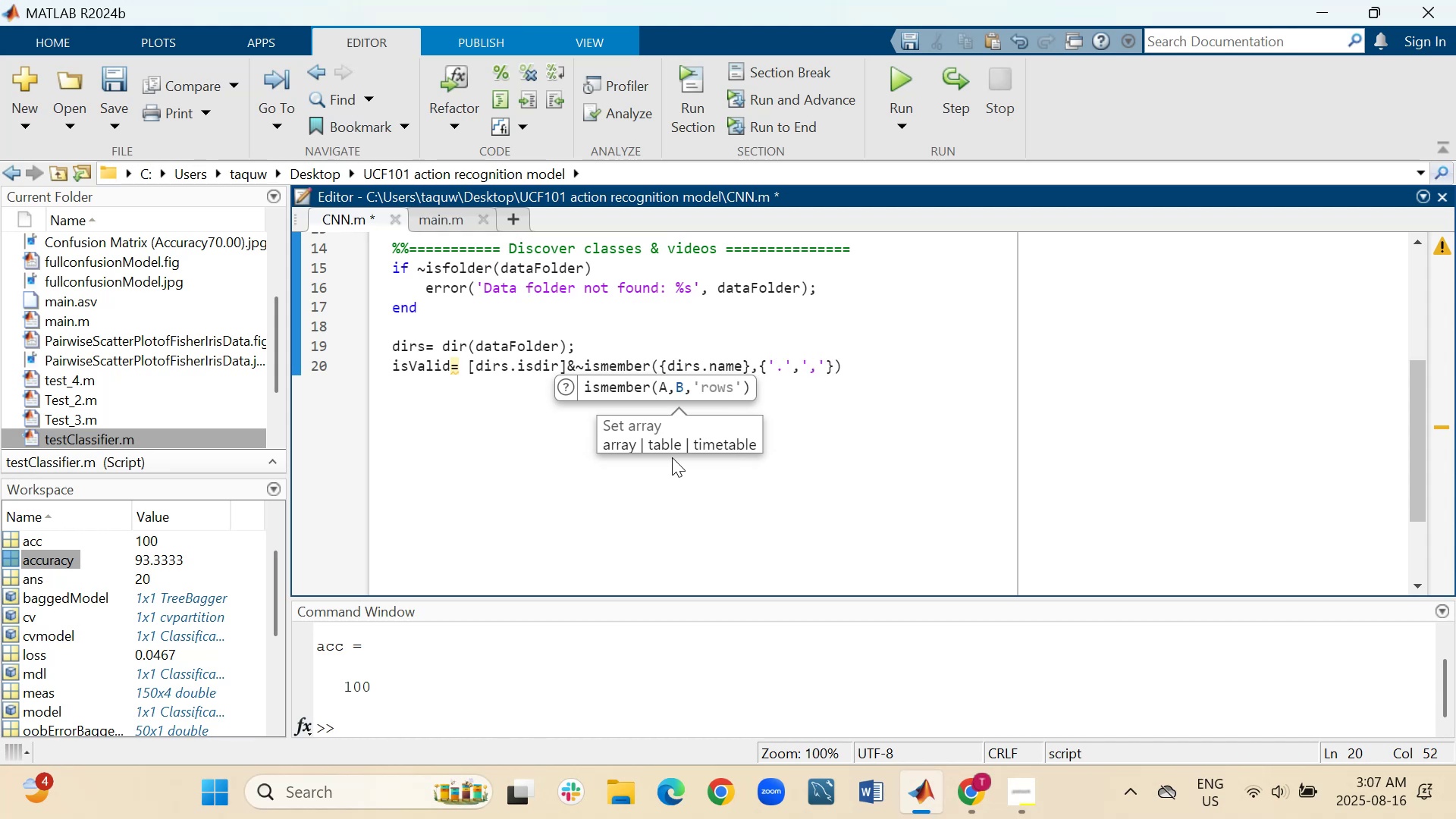 
key(Backspace)
 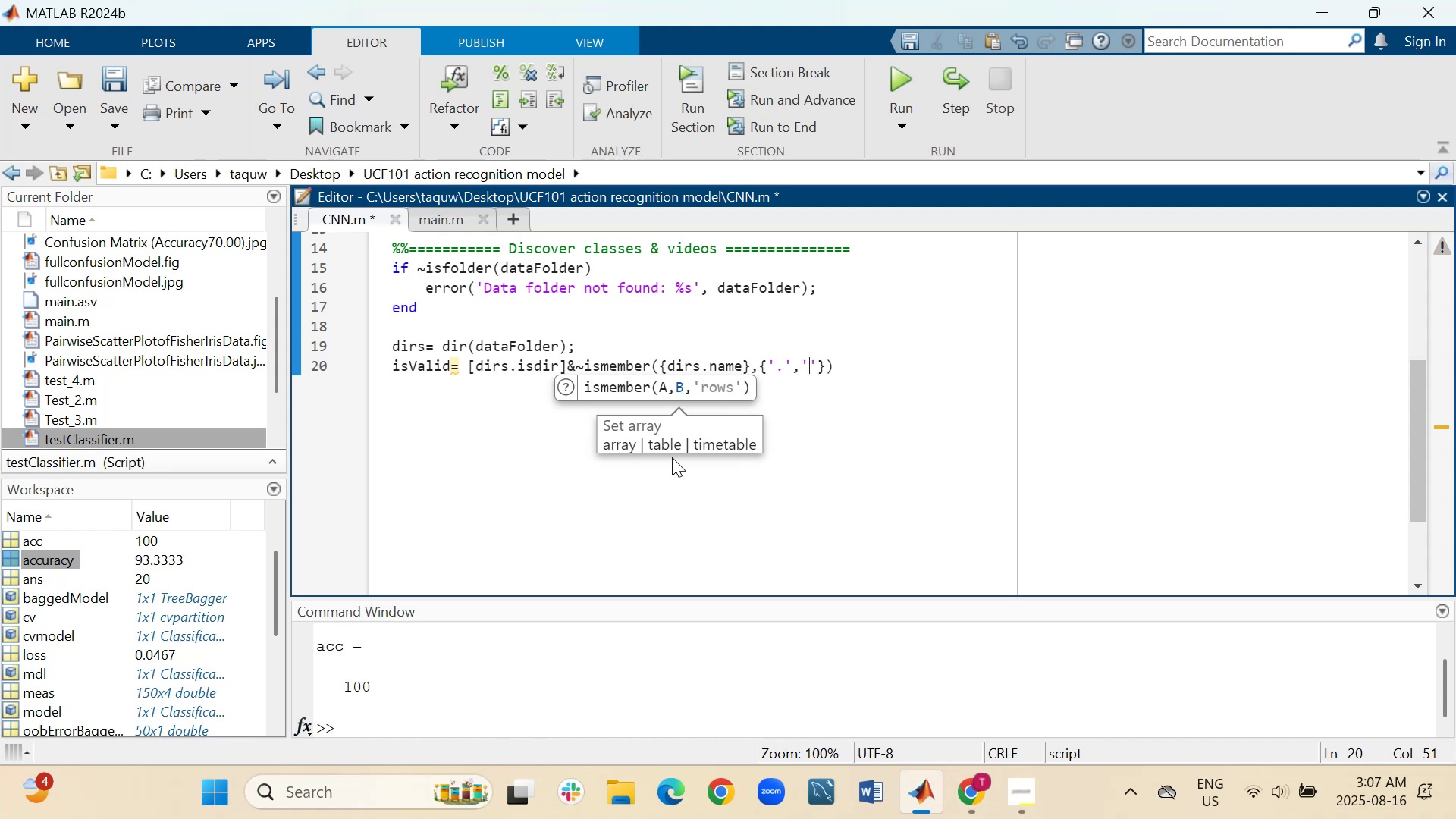 
key(Period)
 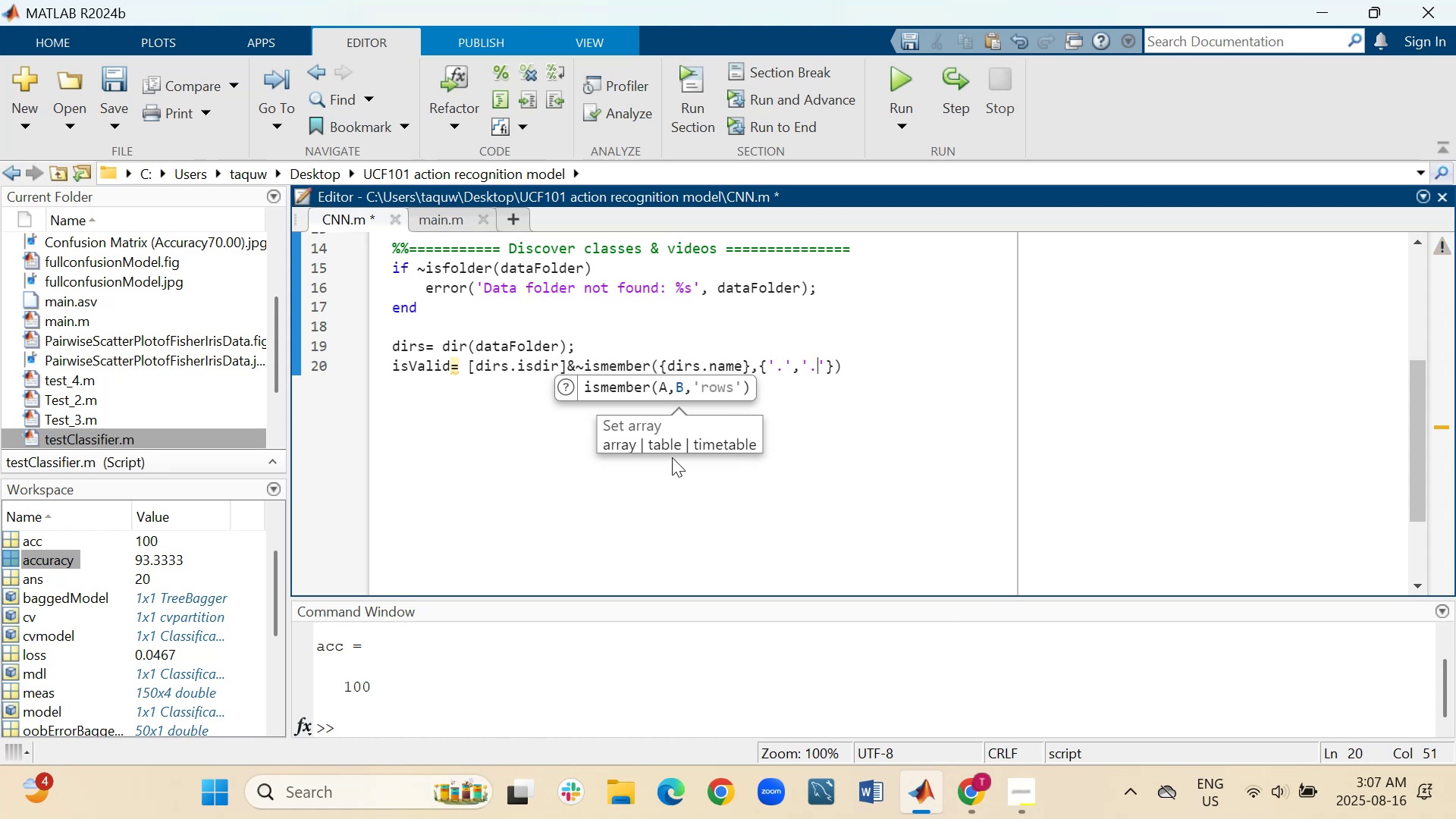 
key(Period)
 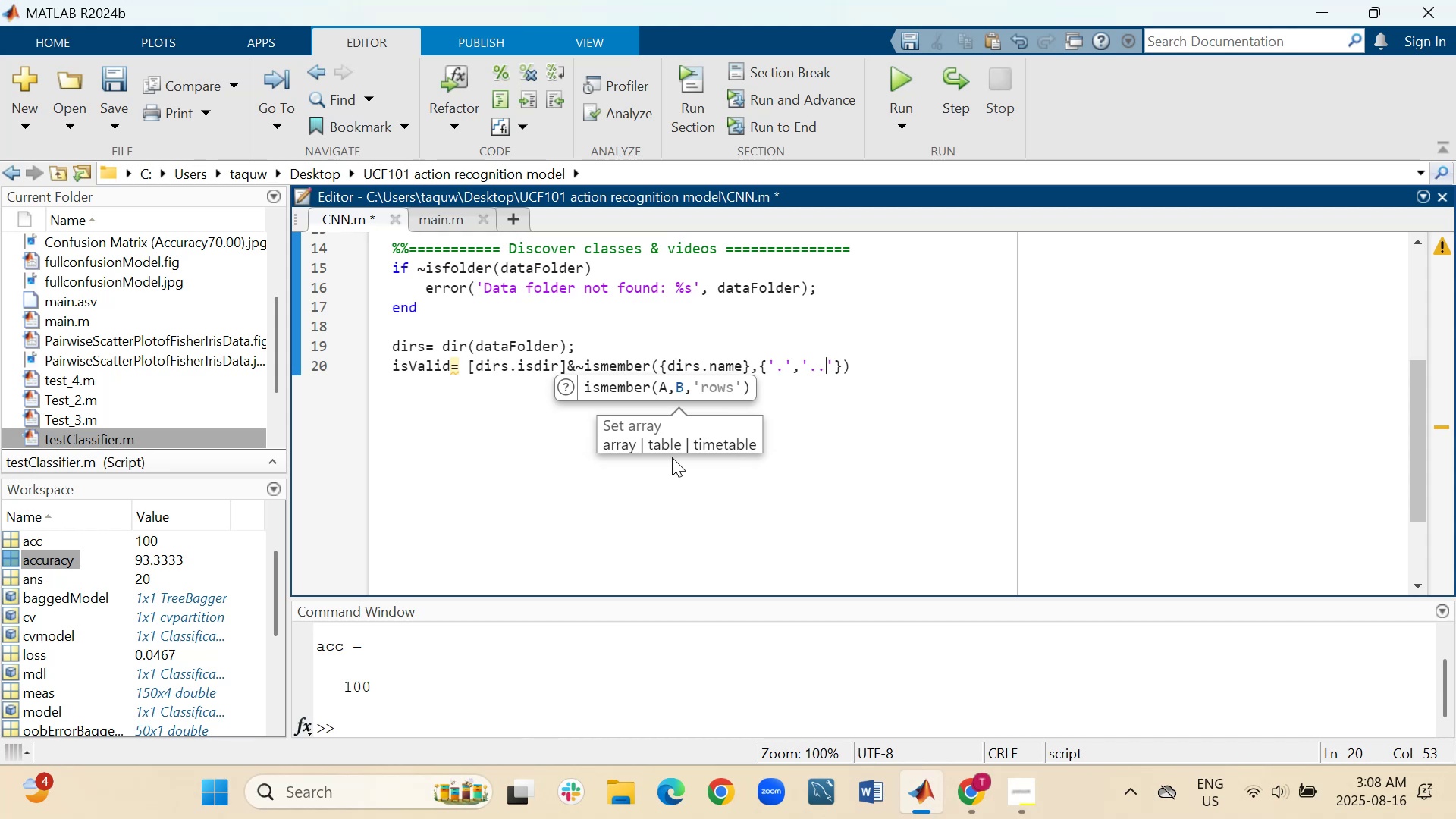 
key(ArrowRight)
 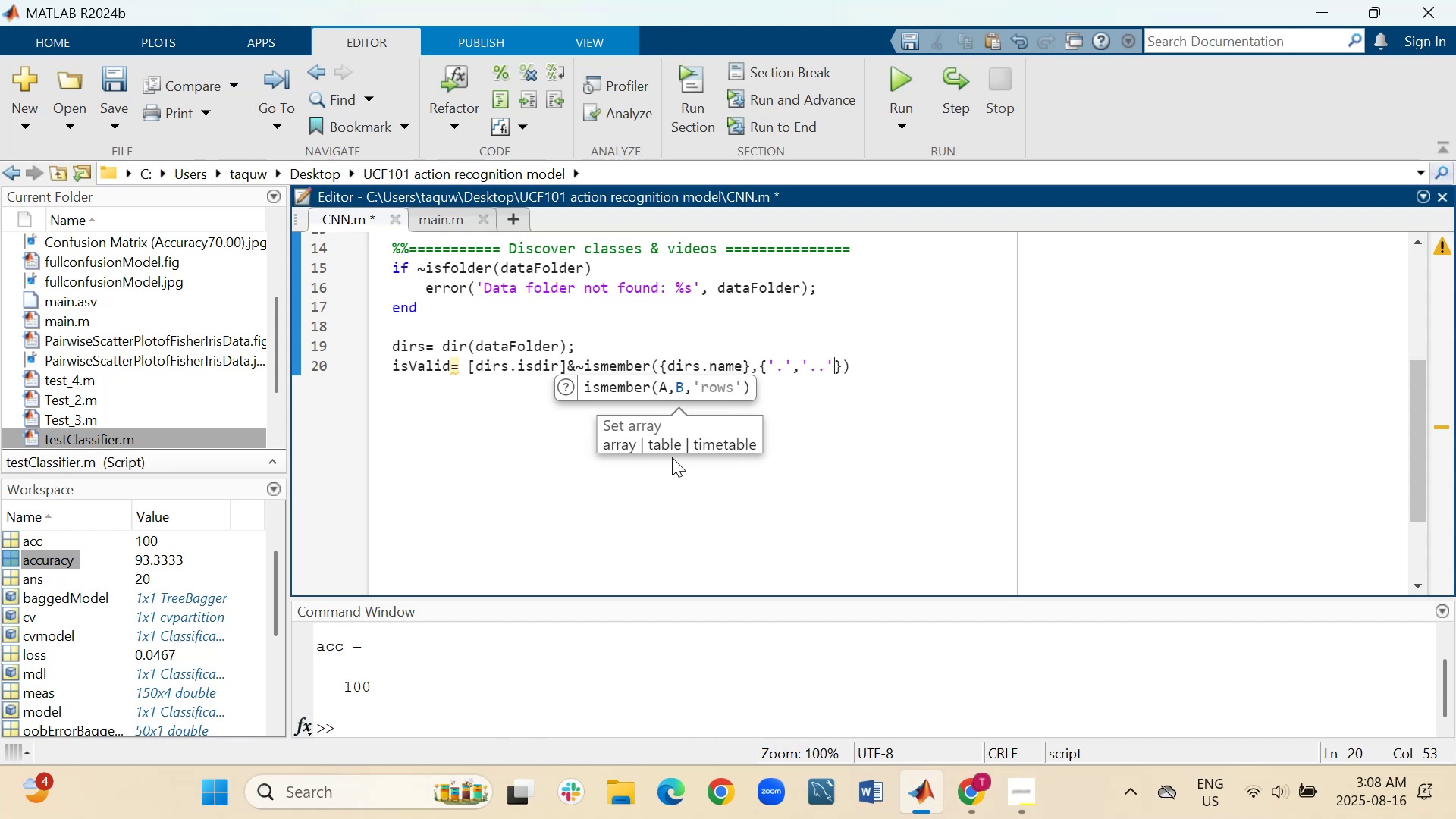 
key(ArrowRight)
 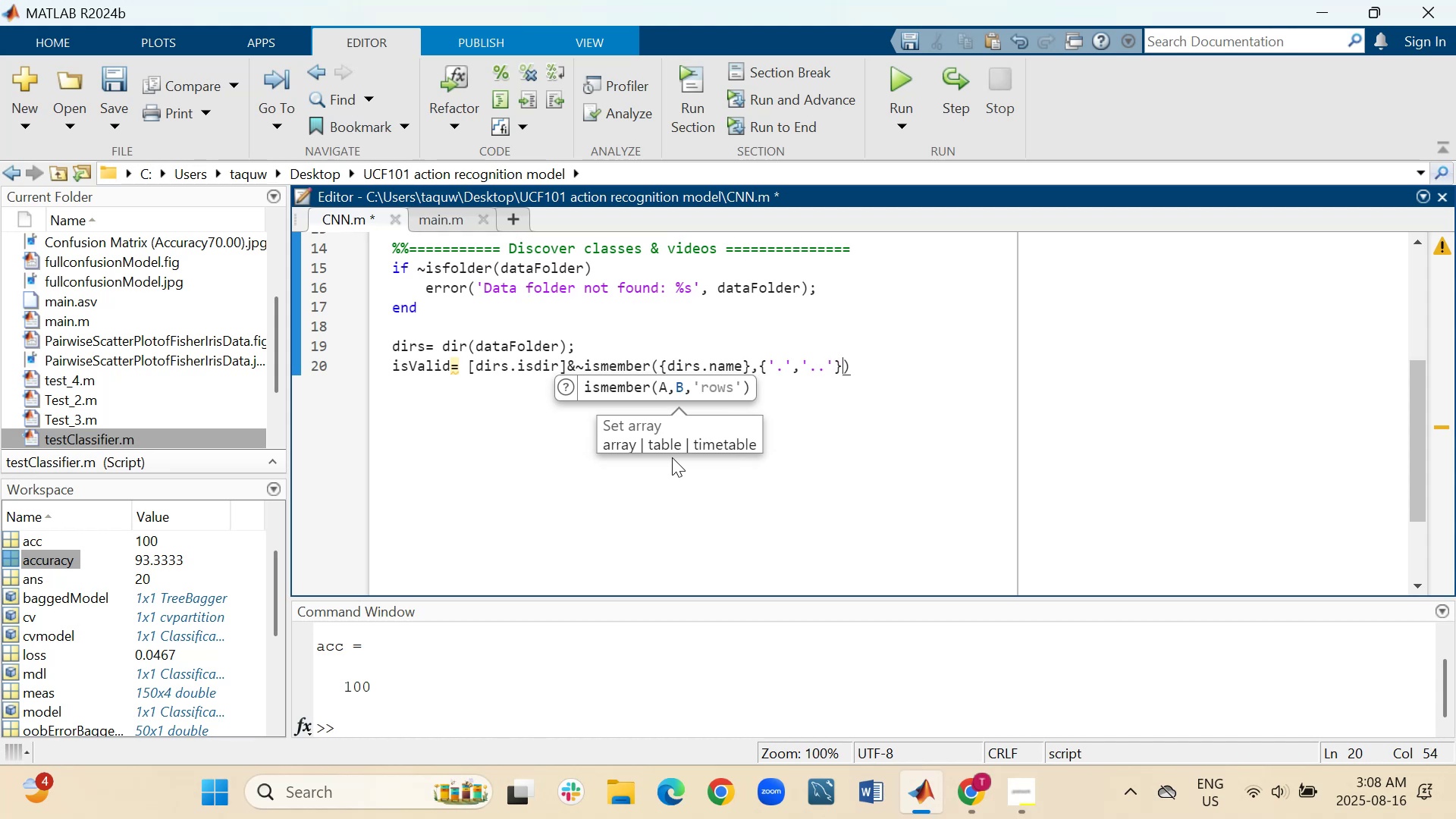 
key(ArrowRight)
 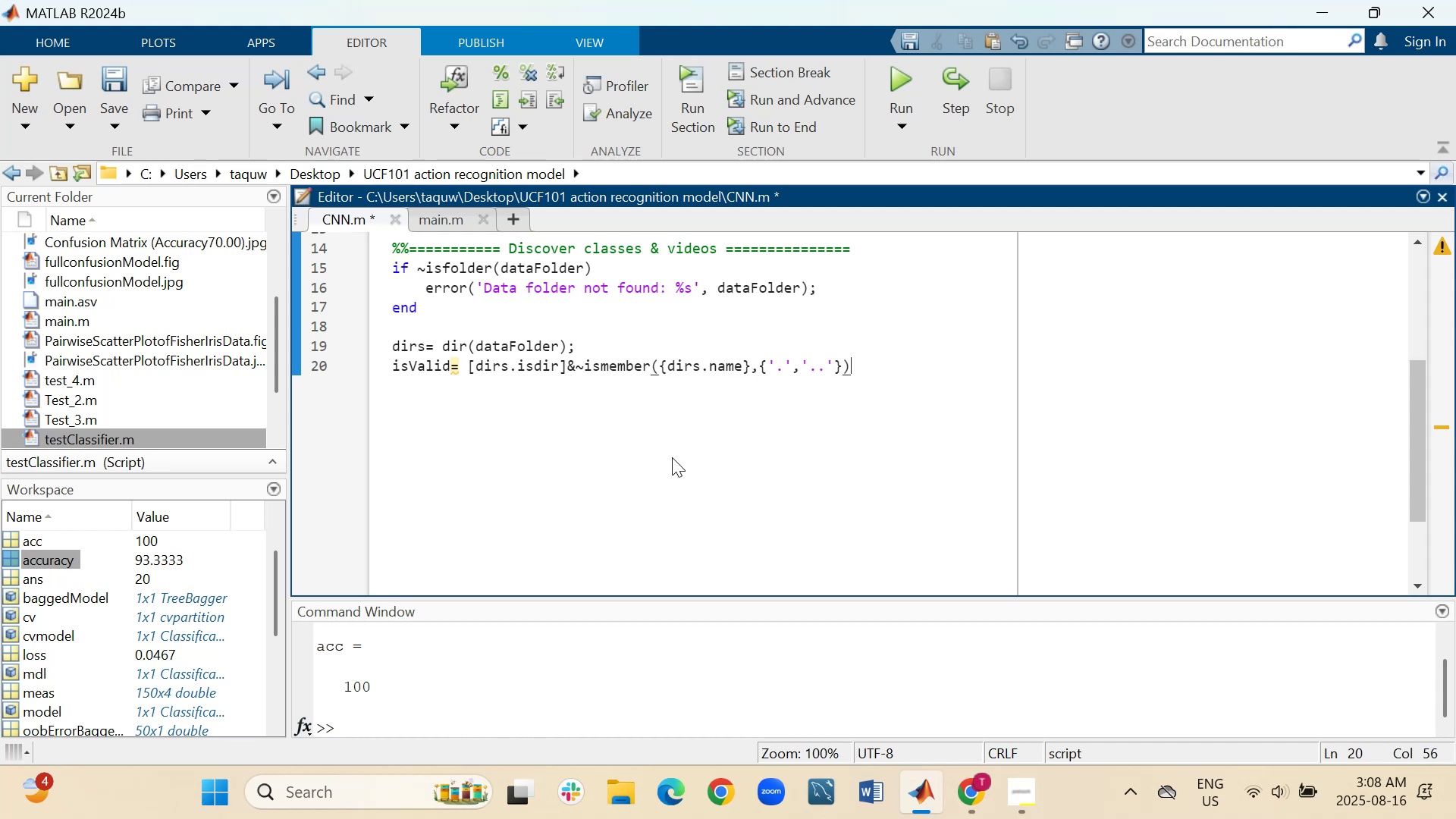 
key(Semicolon)
 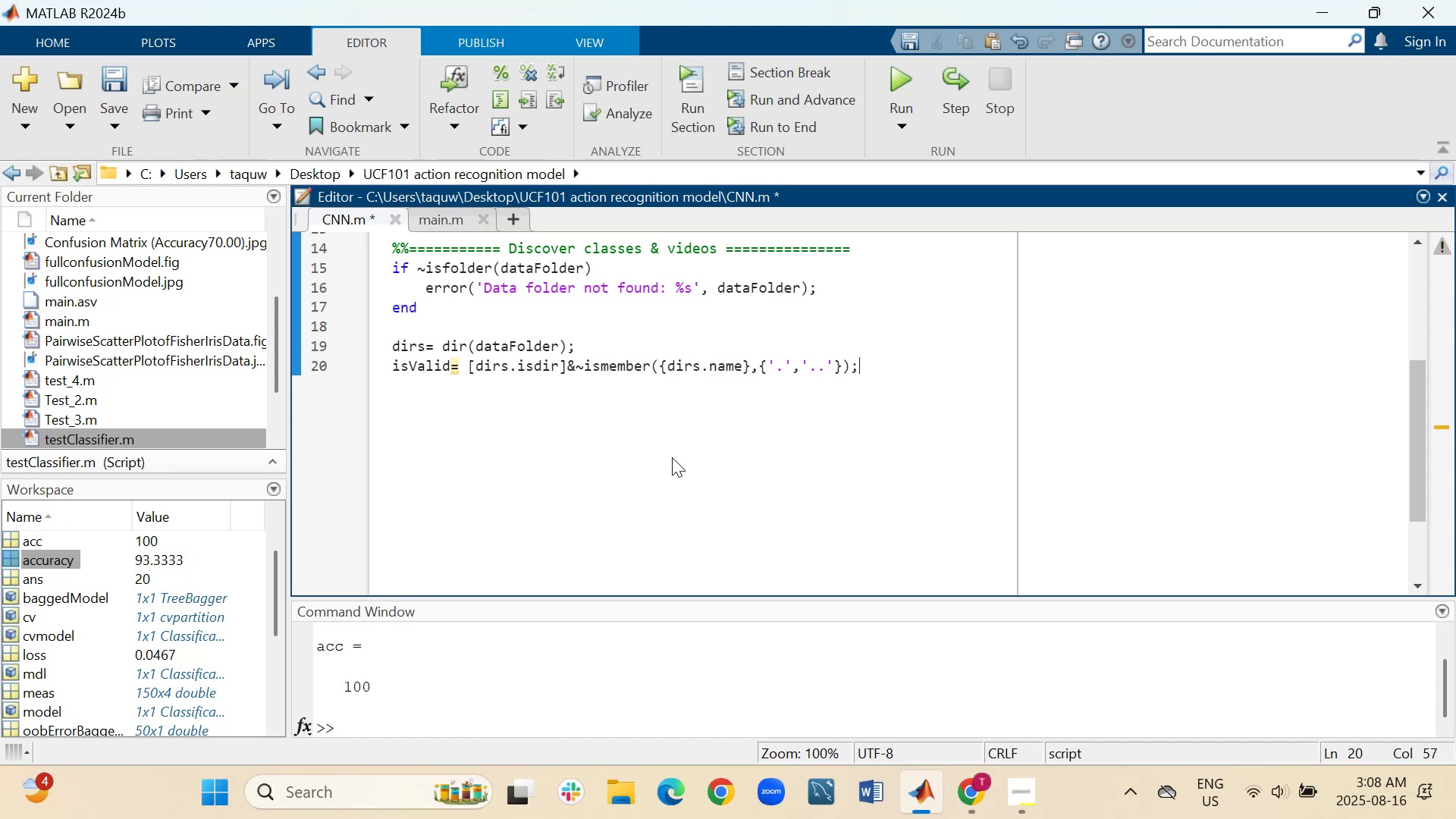 
key(Shift+Enter)
 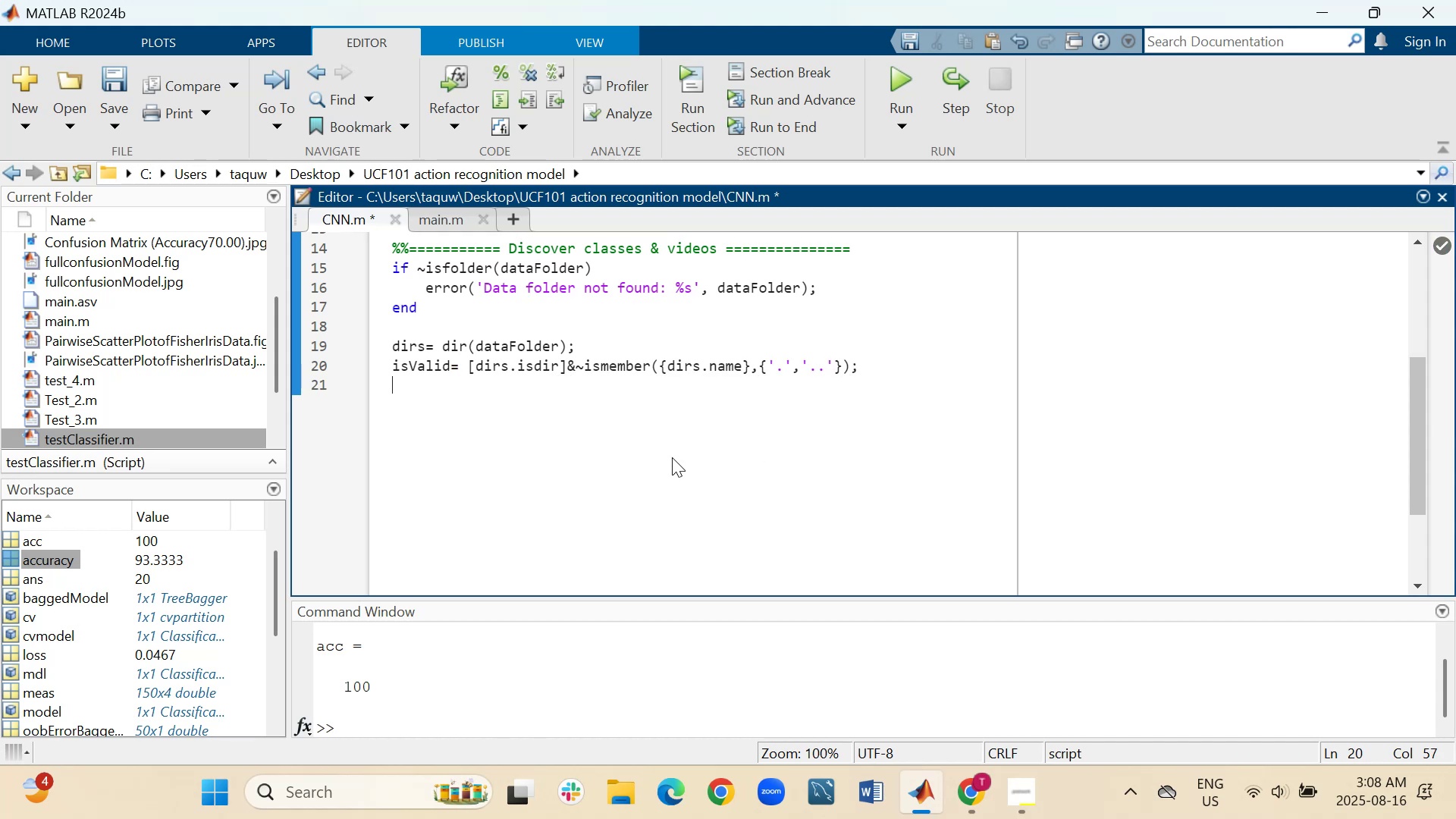 
key(Shift+Enter)
 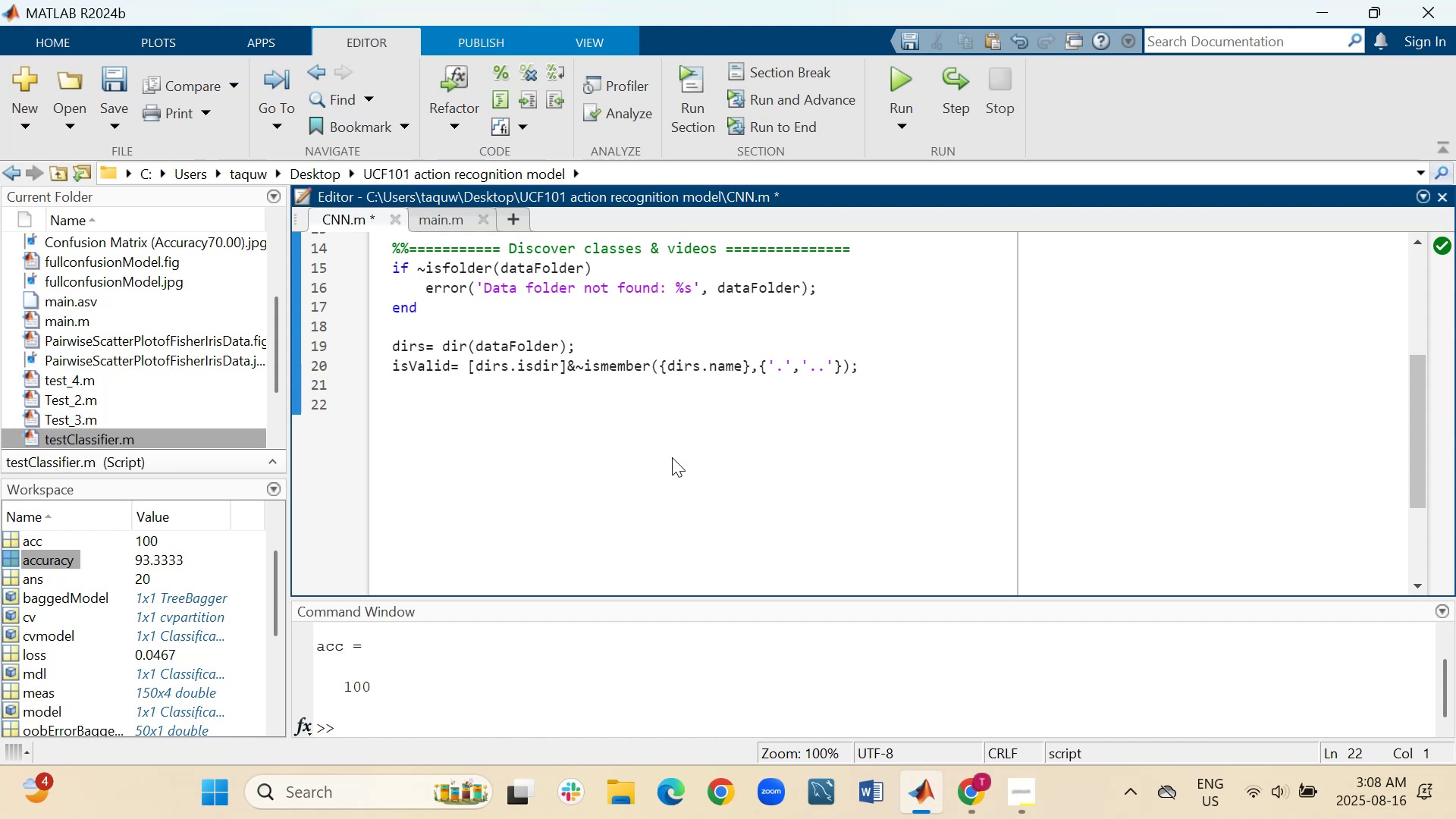 
wait(7.88)
 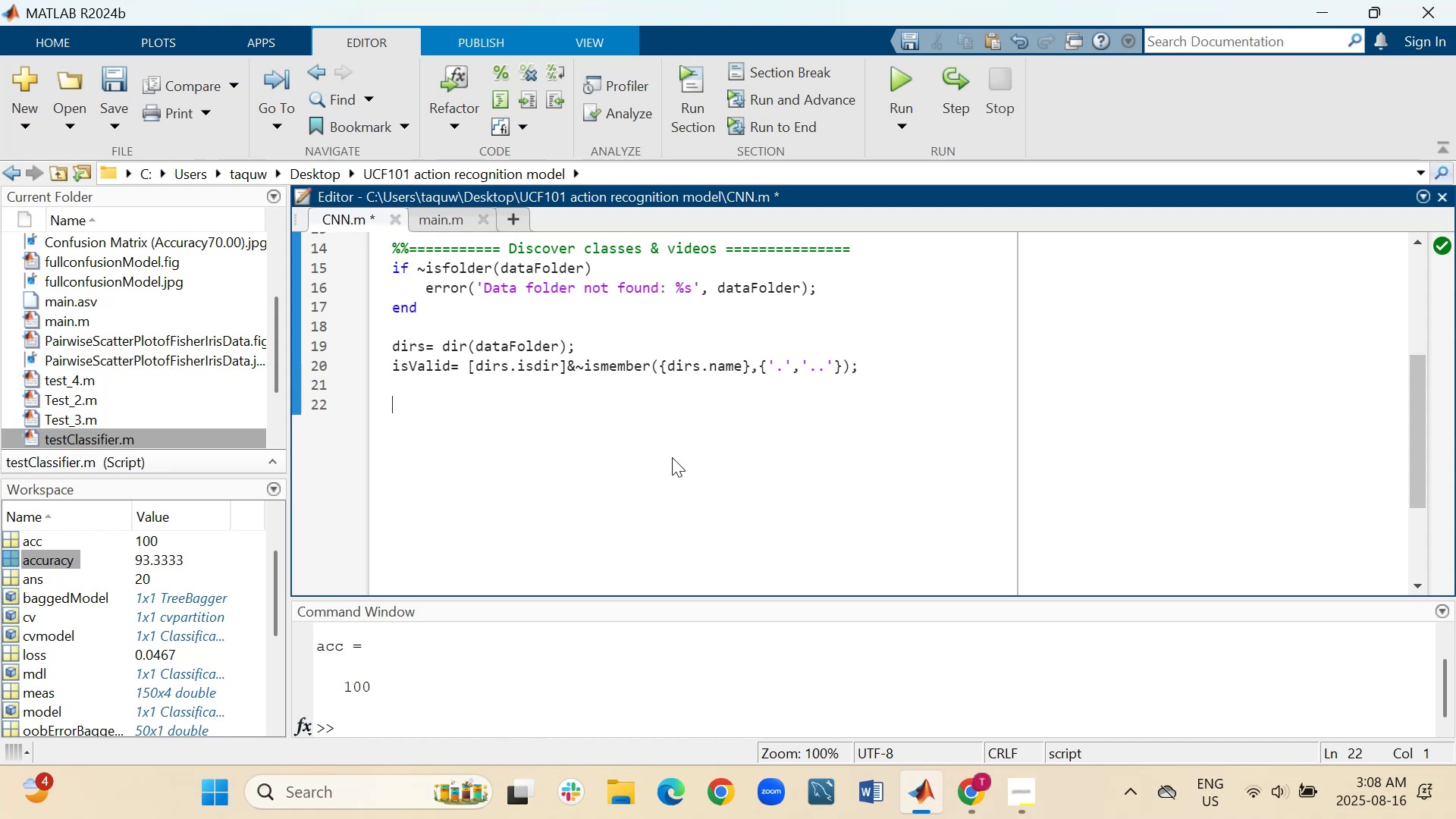 
key(Backspace)
type(classDirs = dis)
 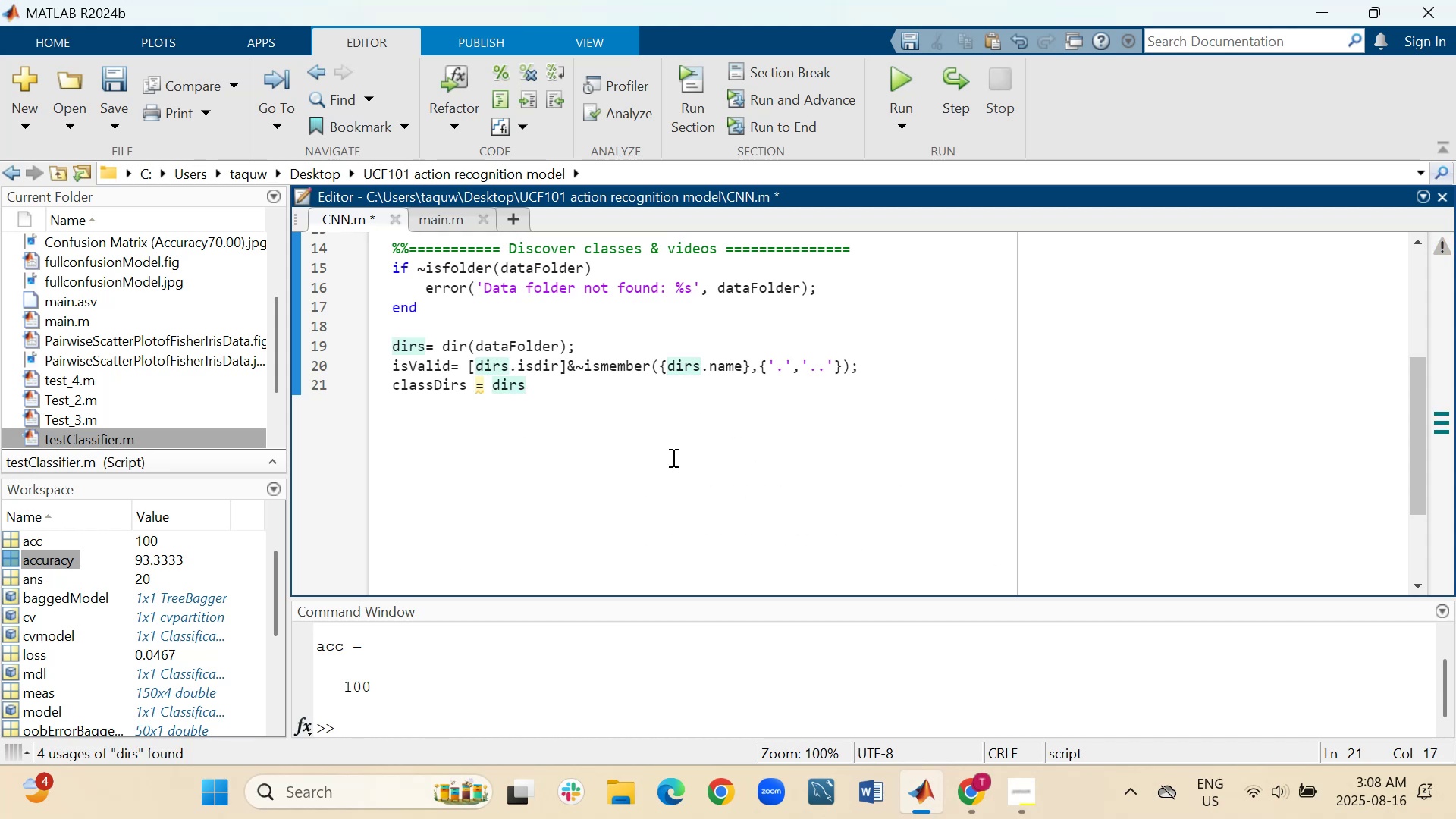 
 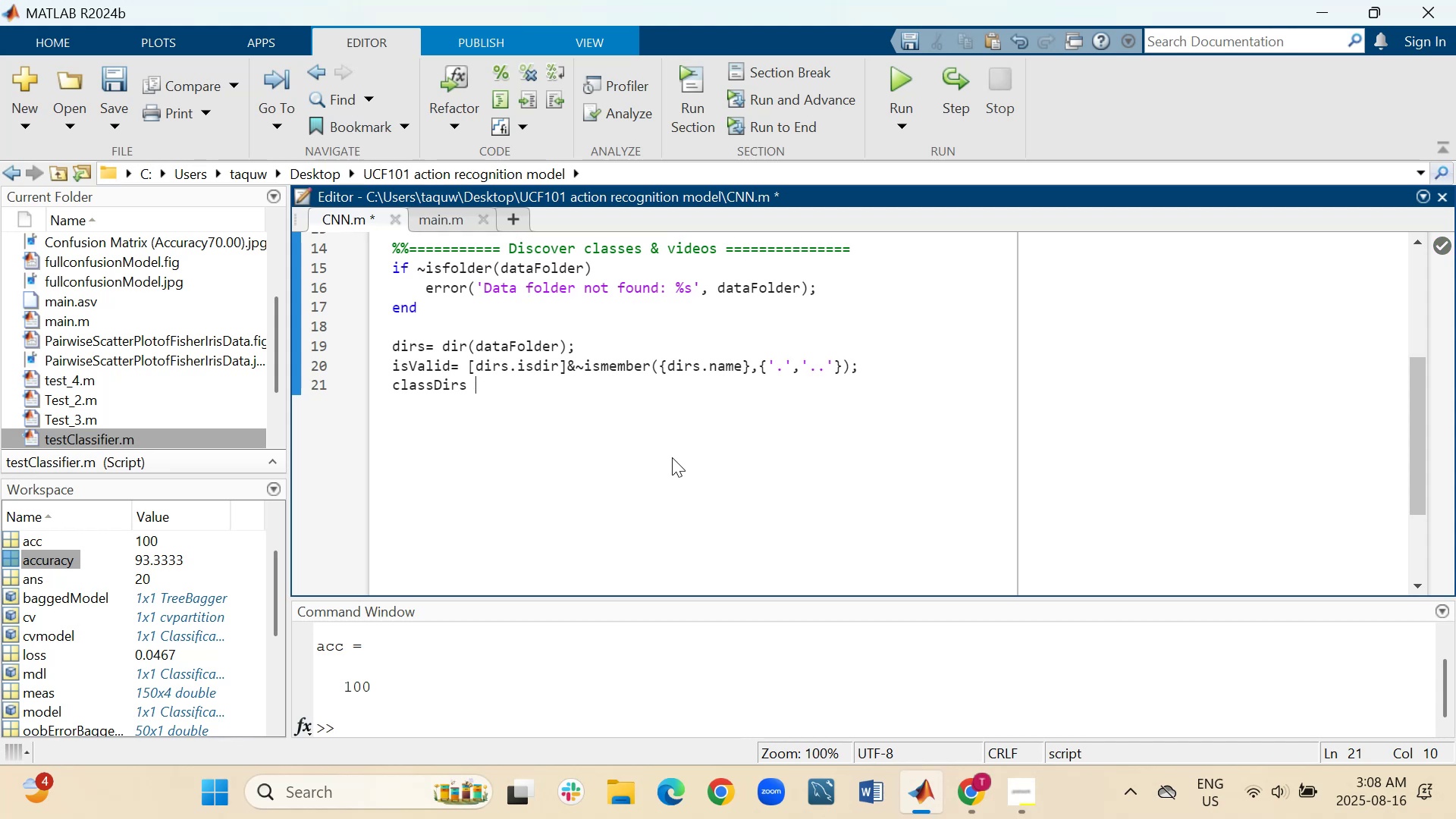 
hold_key(key=R, duration=0.3)
 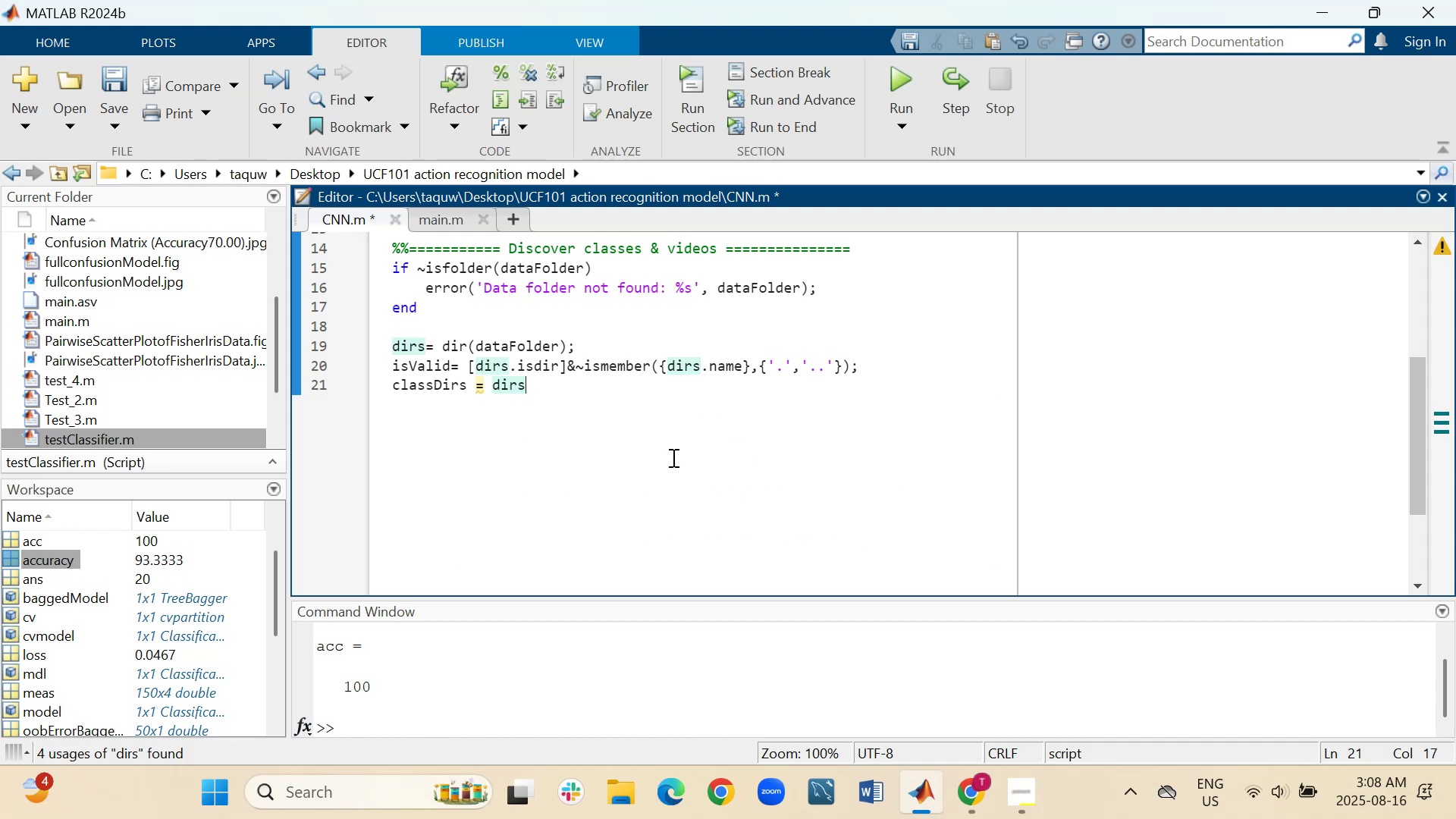 
type((isValid[PageDown])
 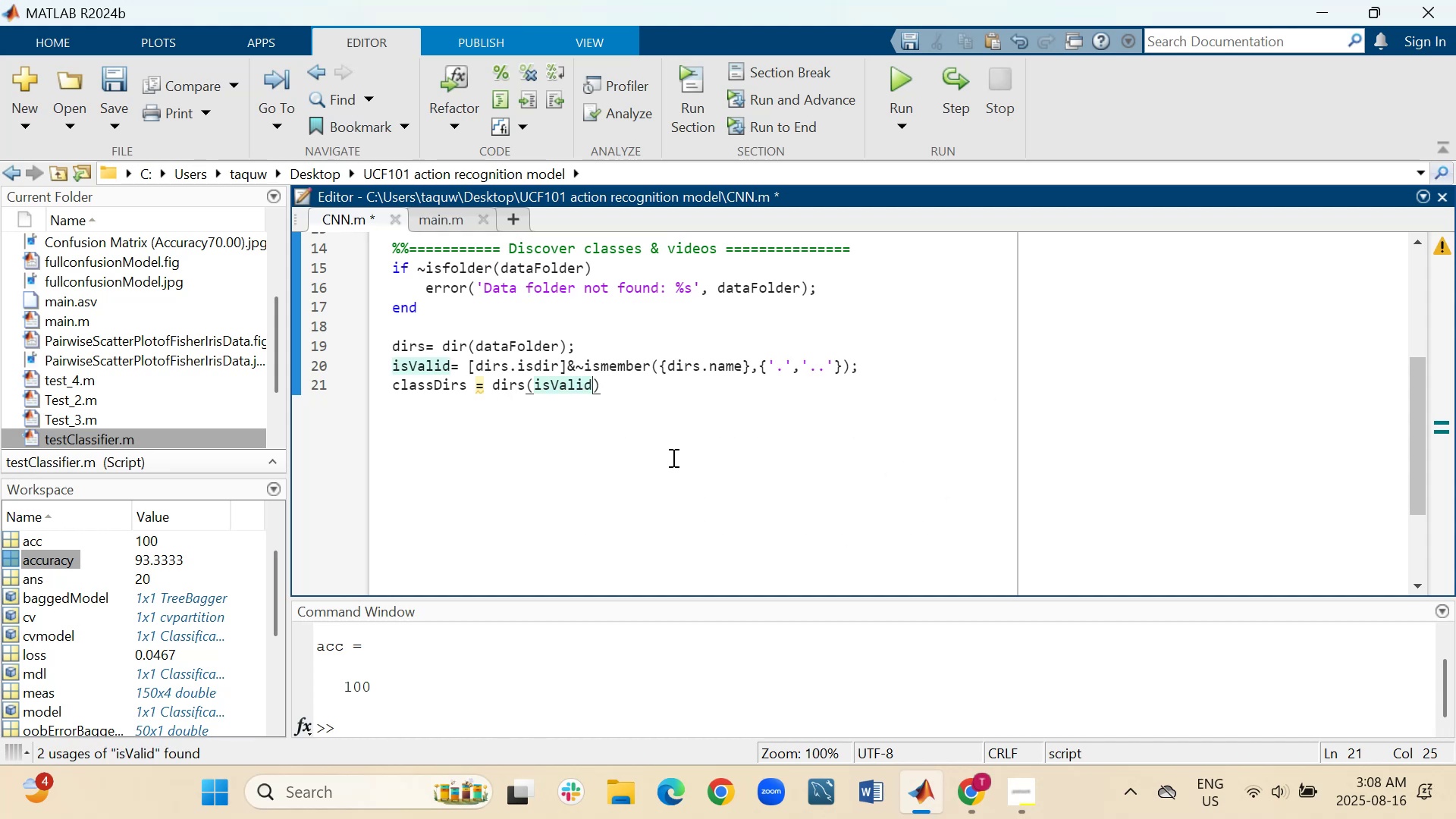 
key(ArrowRight)
 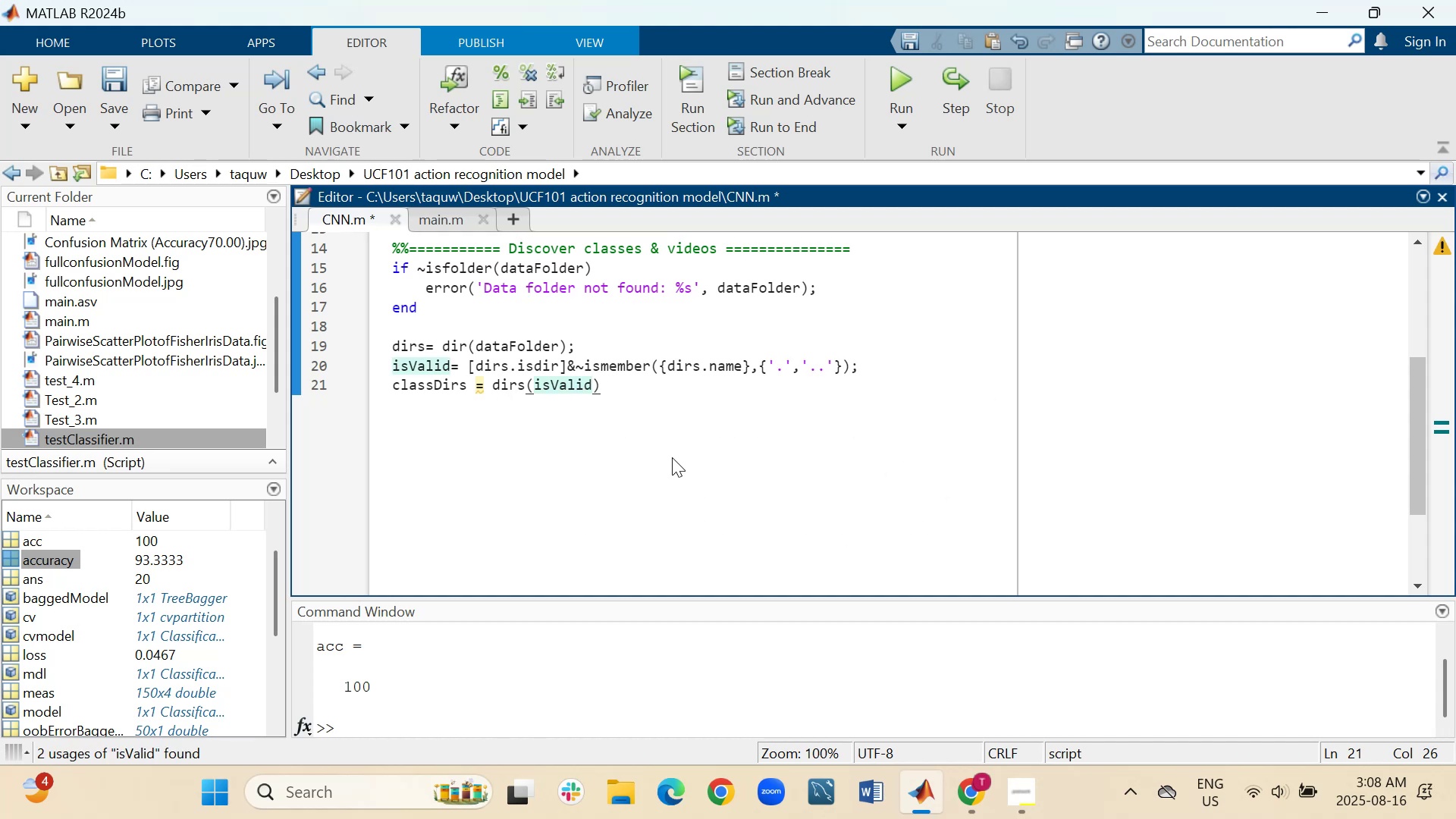 
key(Semicolon)
 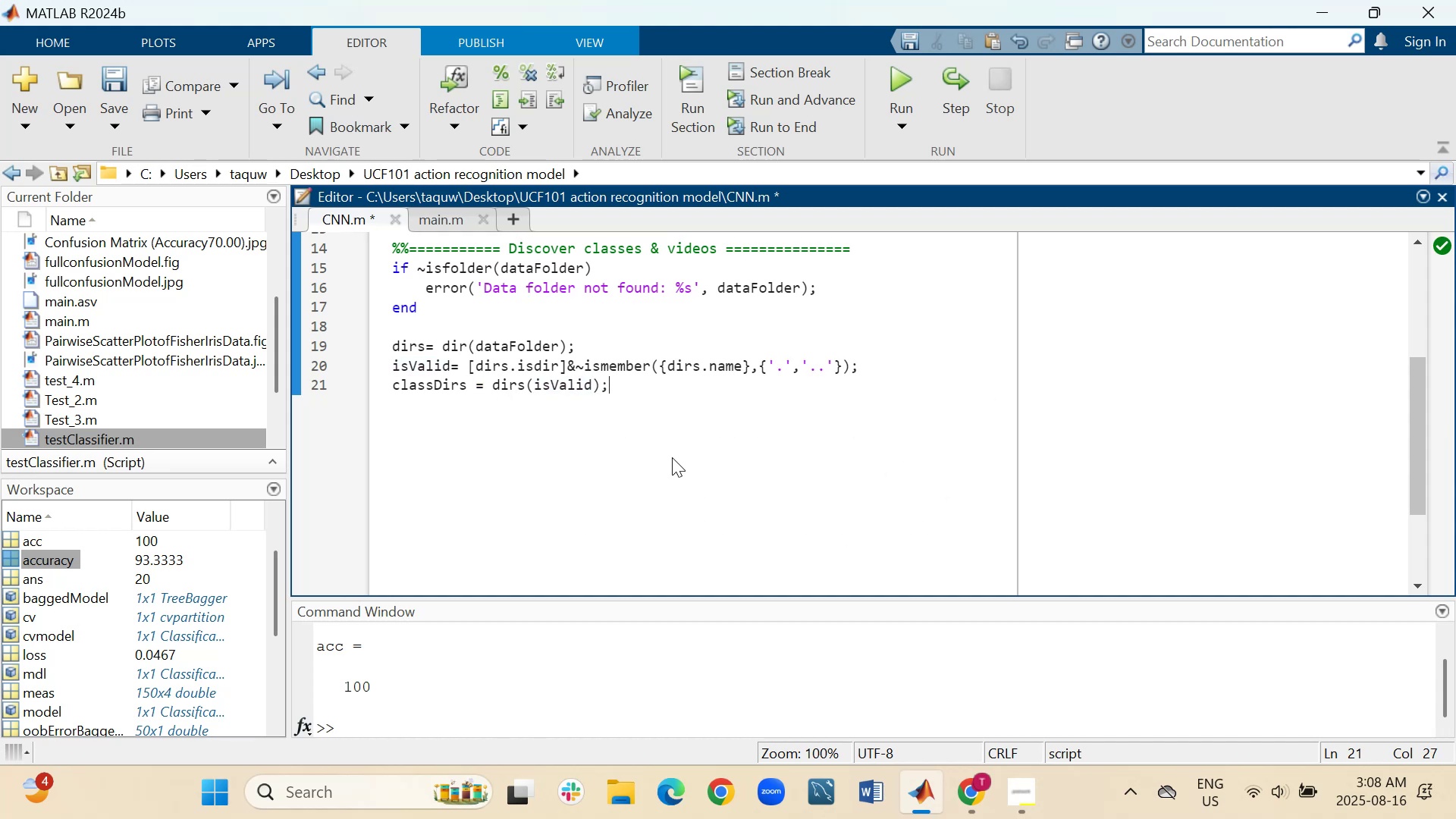 
key(Shift+Enter)
 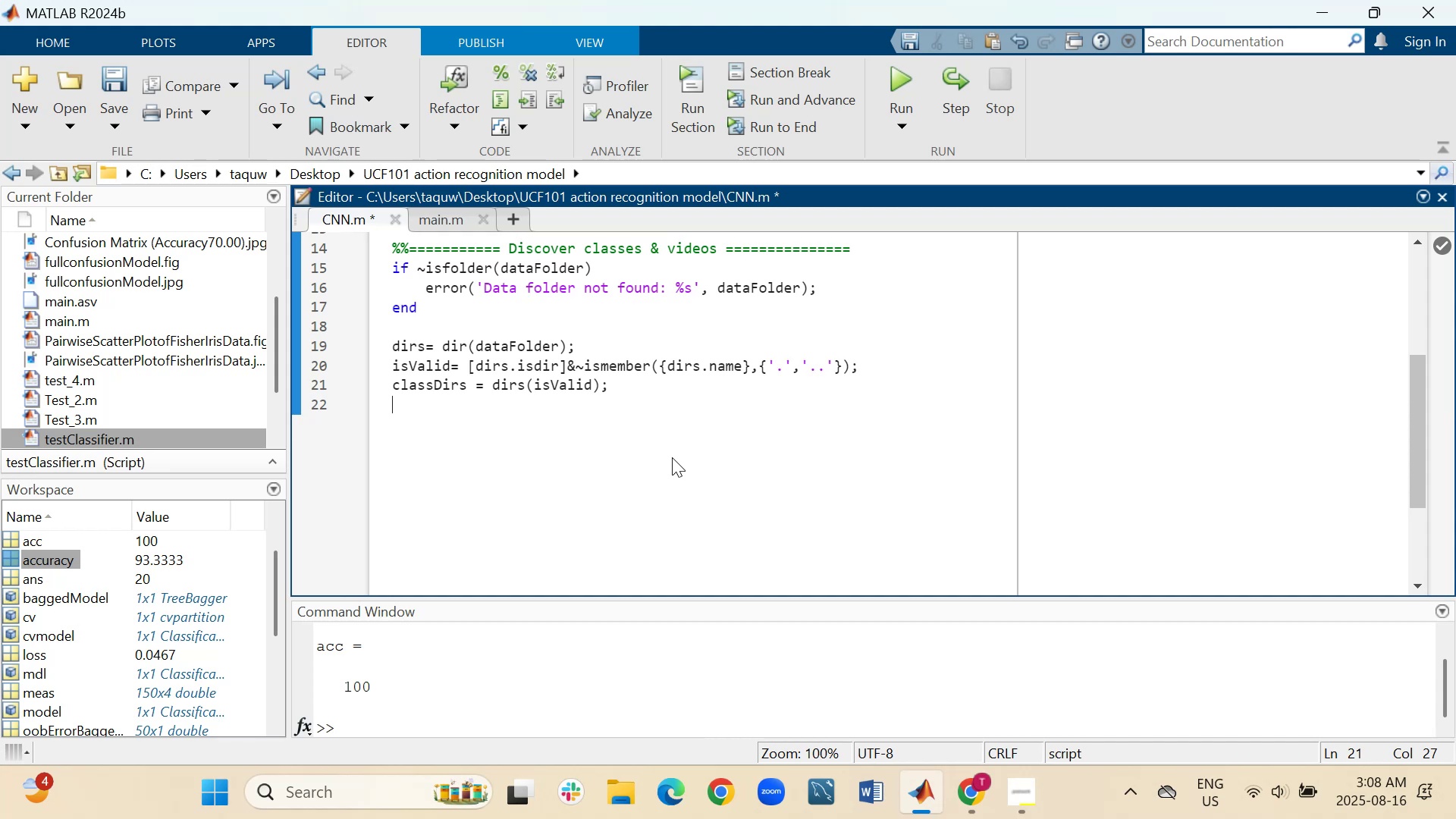 
key(Shift+Enter)
 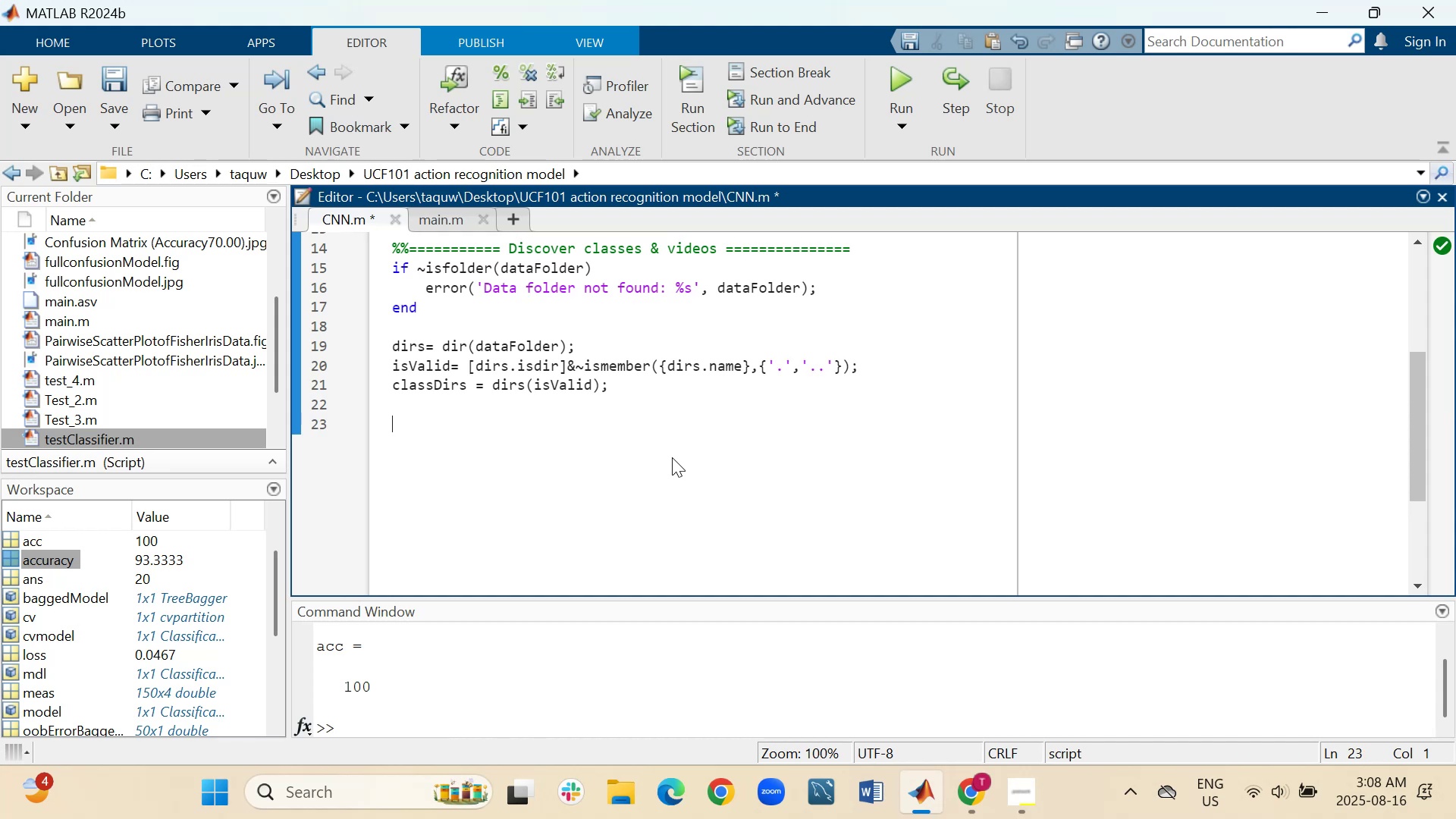 
type(if isempty(classDirs[PageDown])
 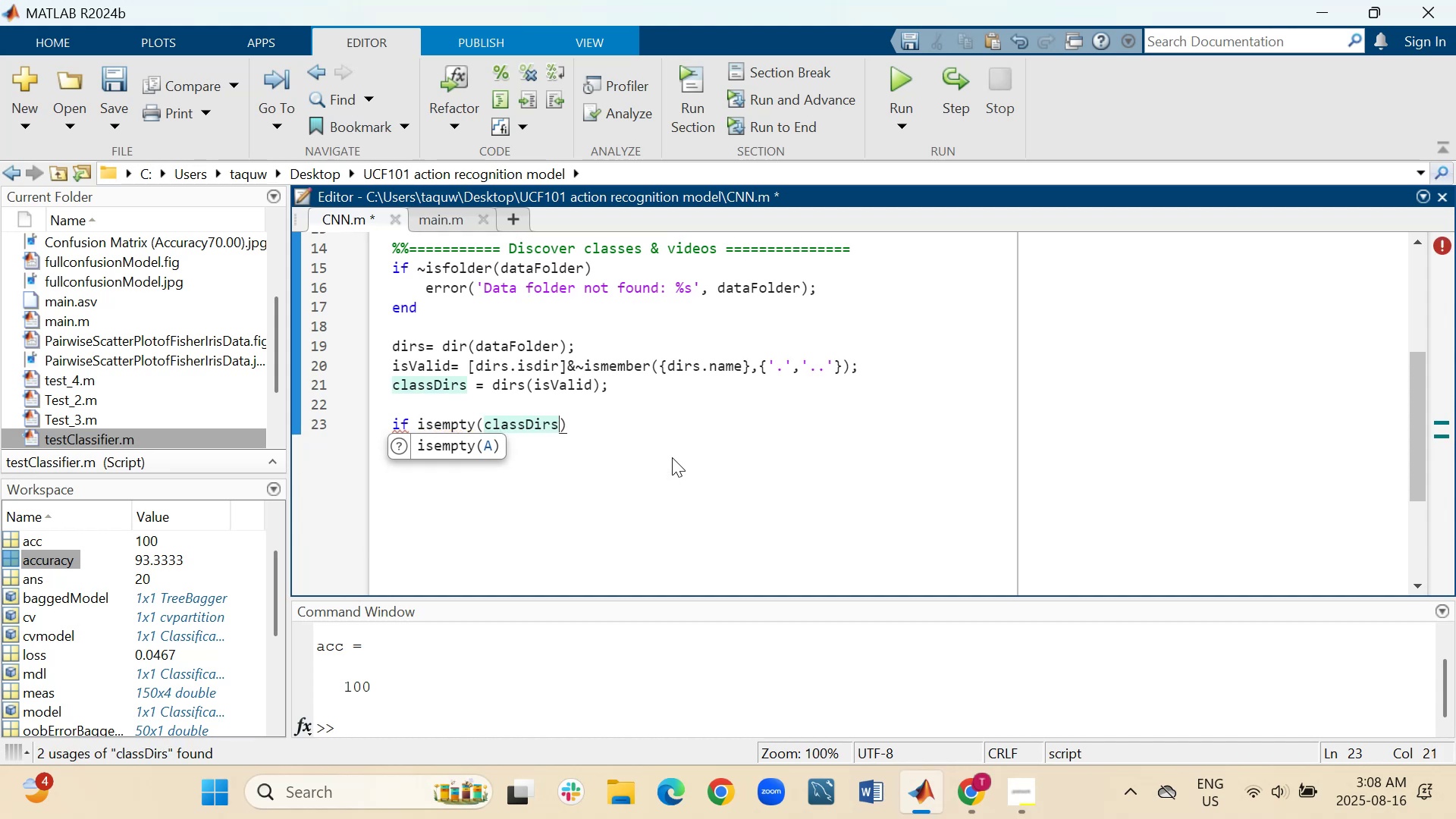 
key(ArrowRight)
 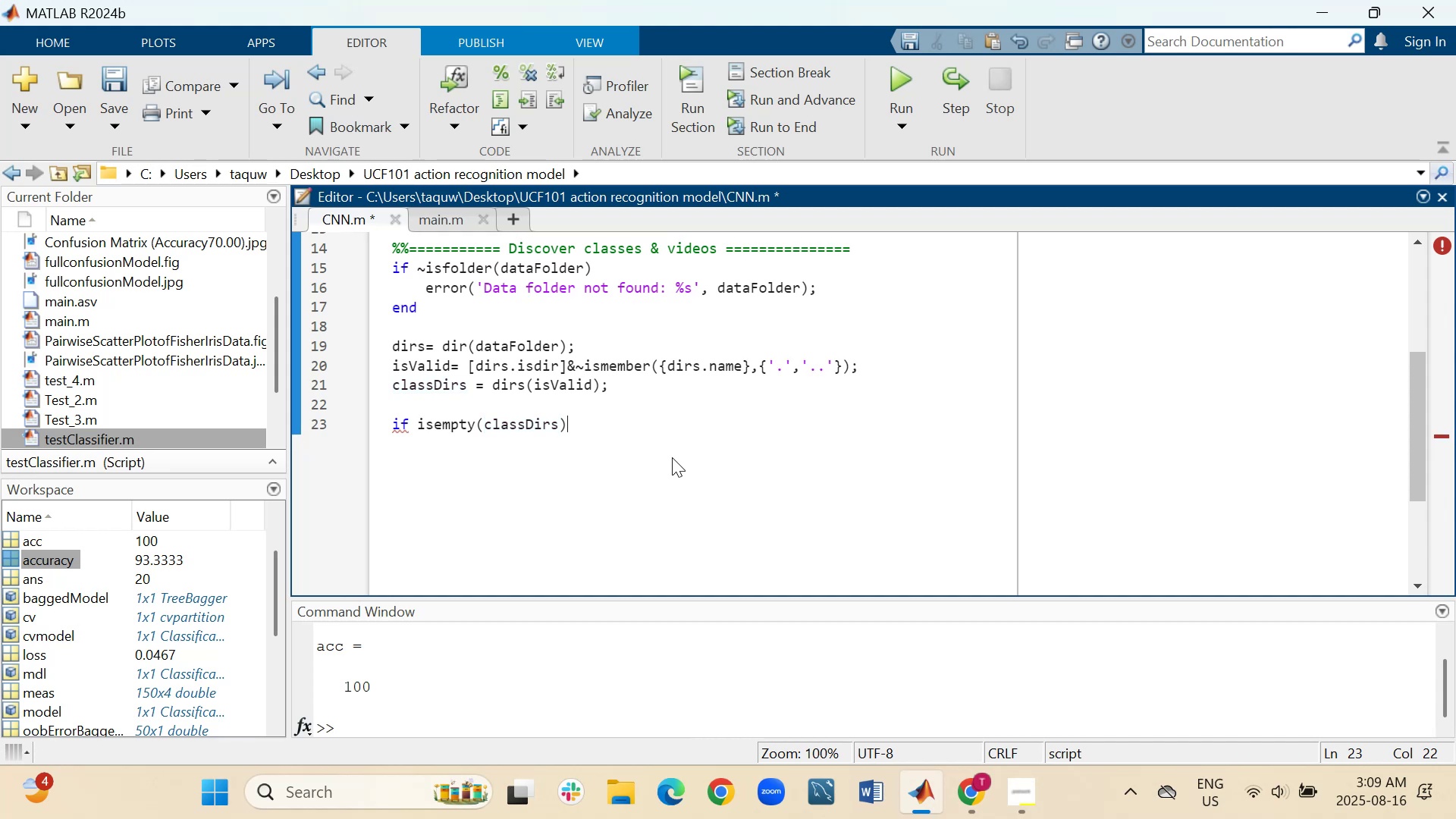 
key(Shift+ShiftRight)
 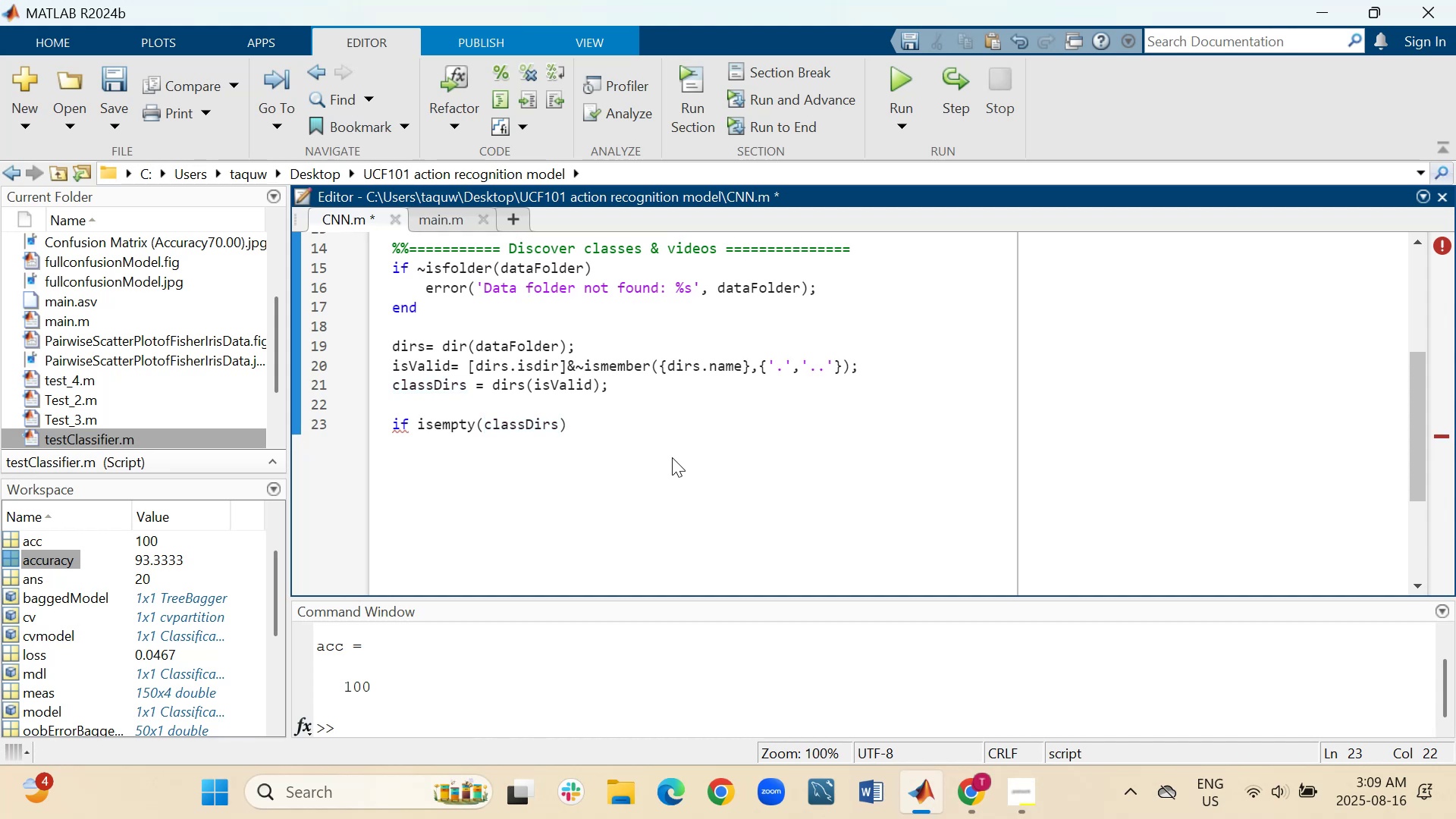 
key(Shift+Enter)
 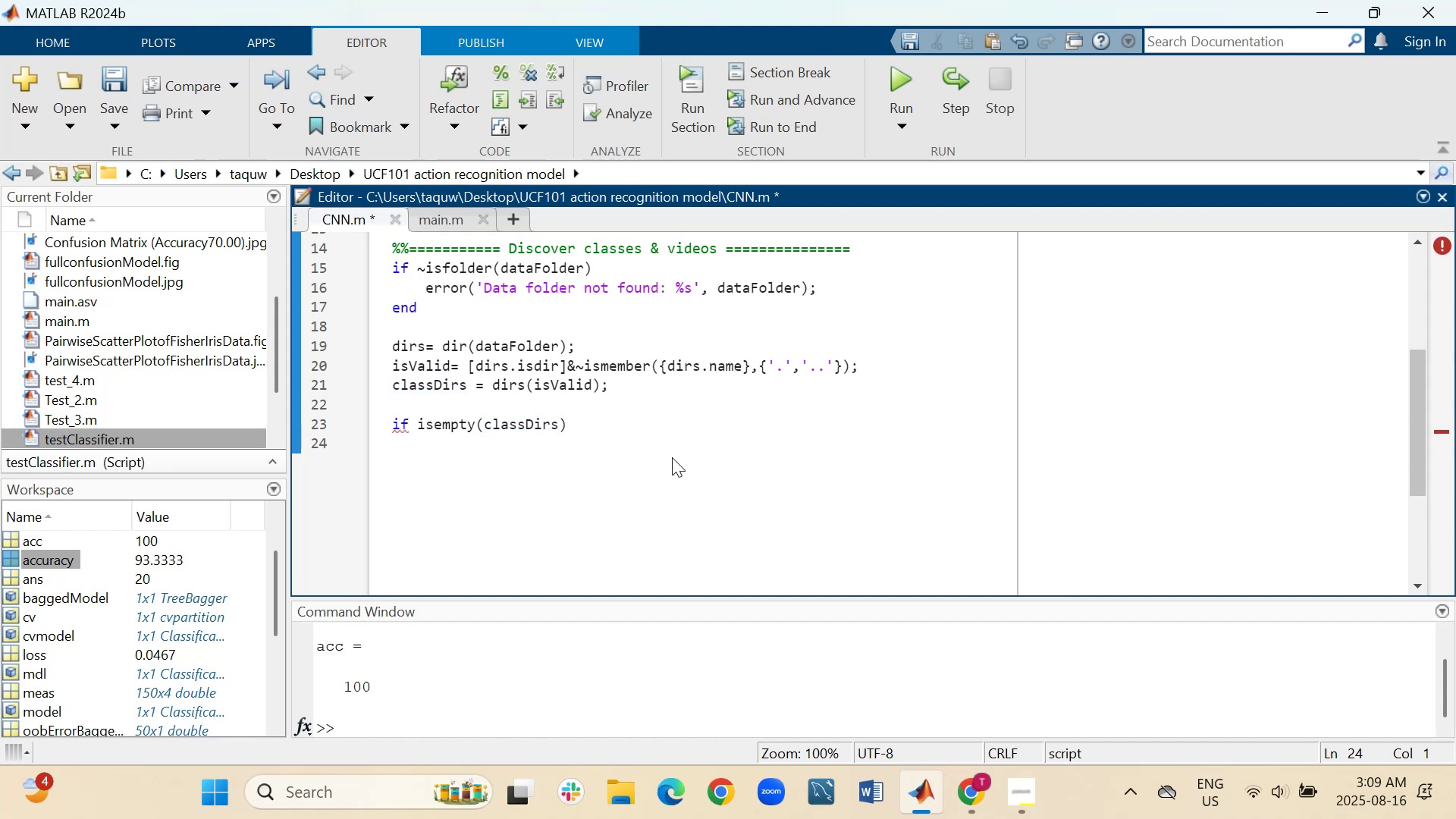 
key(Tab)
type(error('No class subfolders found in %s)
 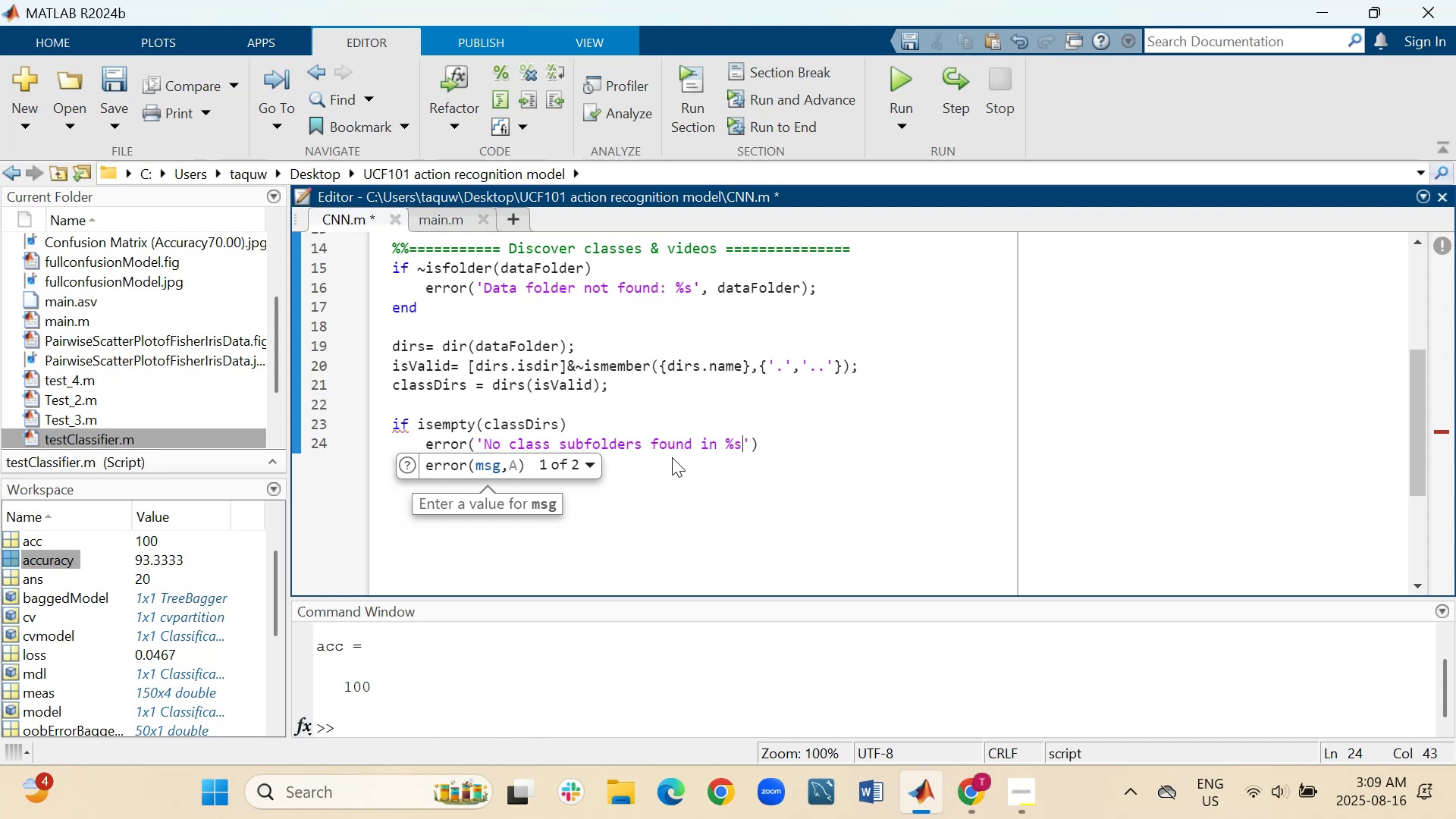 
key(ArrowRight)
 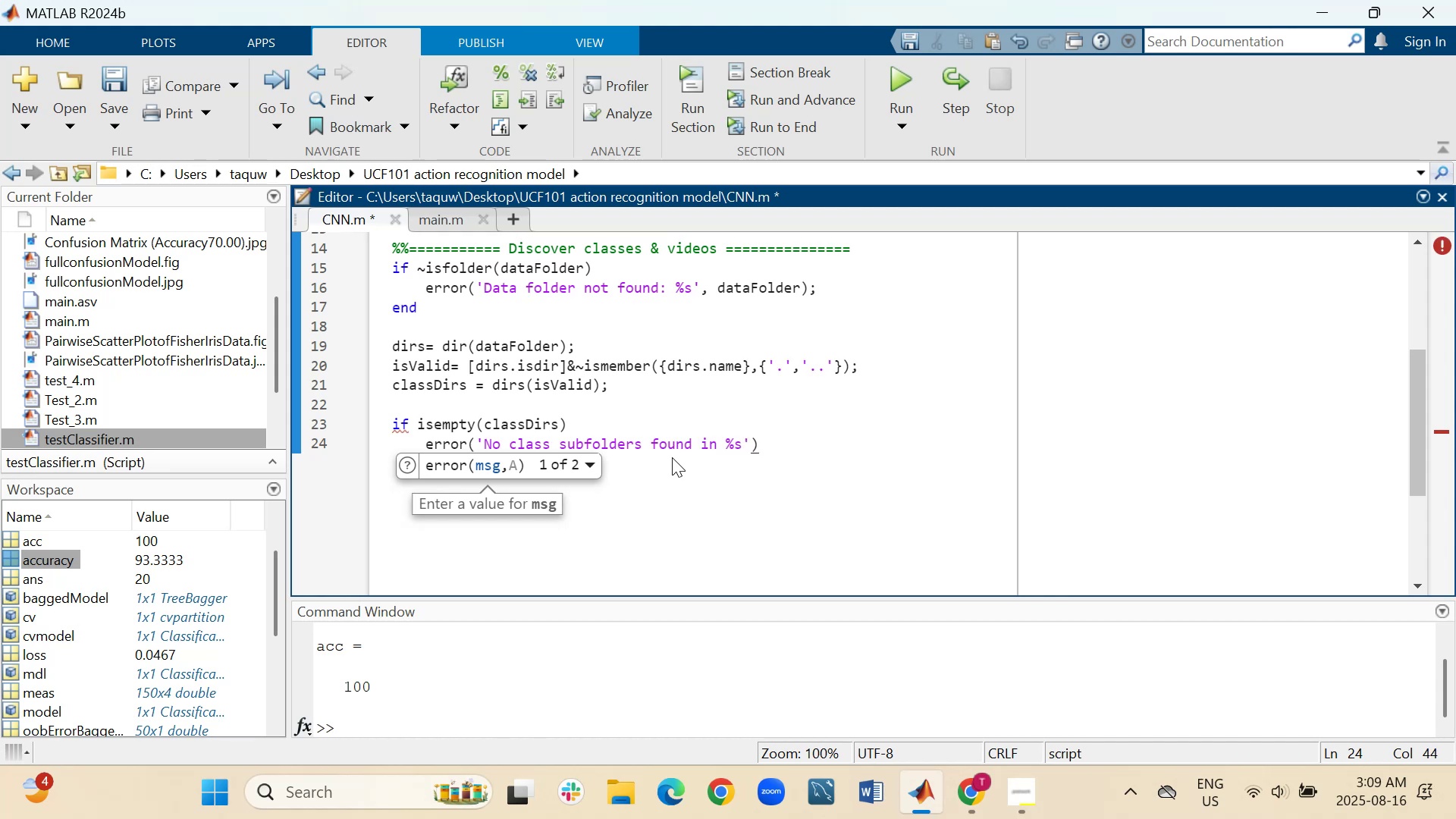 
type(, dataFoldr)
key(Backspace)
type(er)
 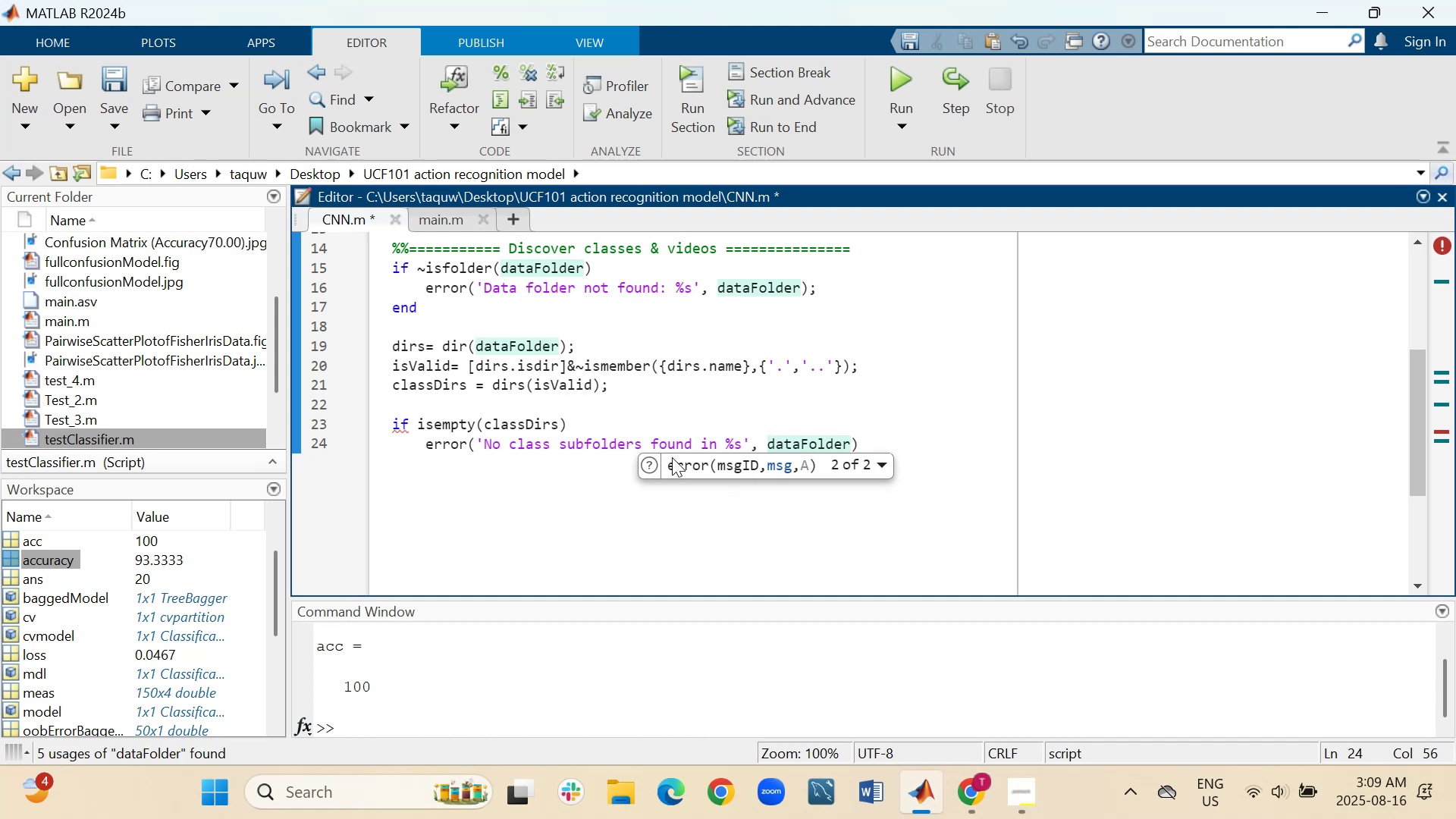 
key(ArrowRight)
 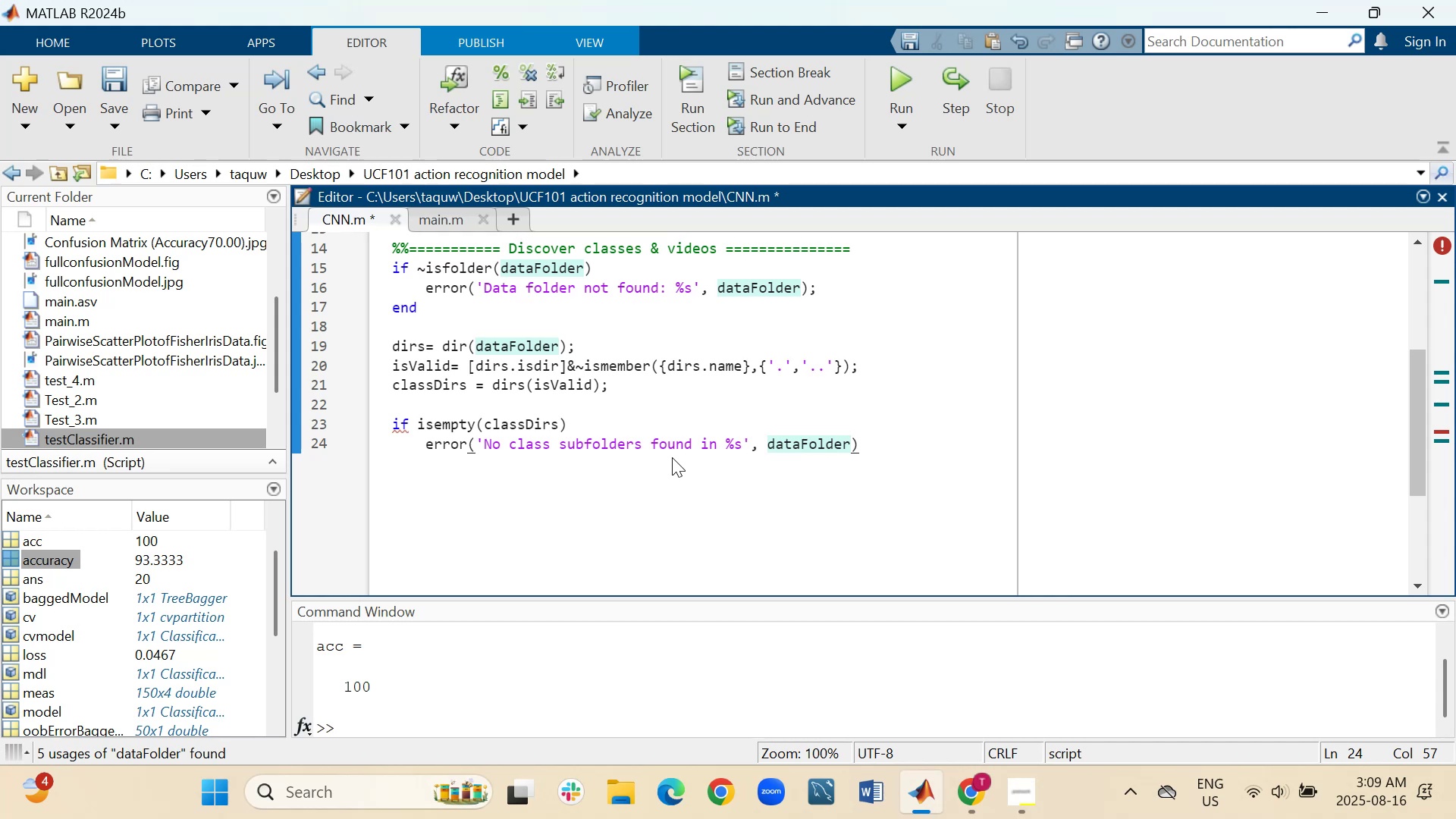 
key(Semicolon)
 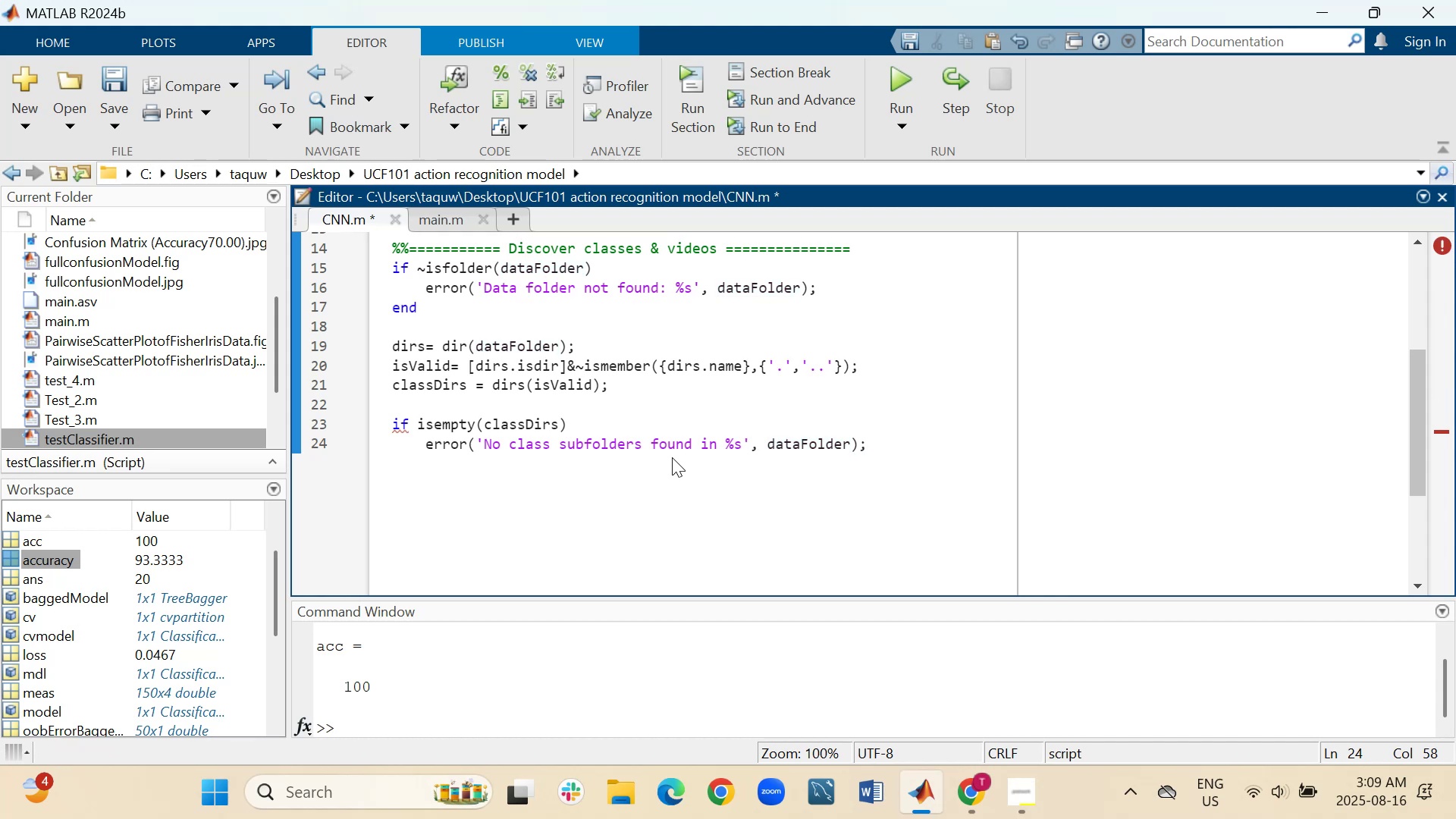 
key(Shift+ShiftRight)
 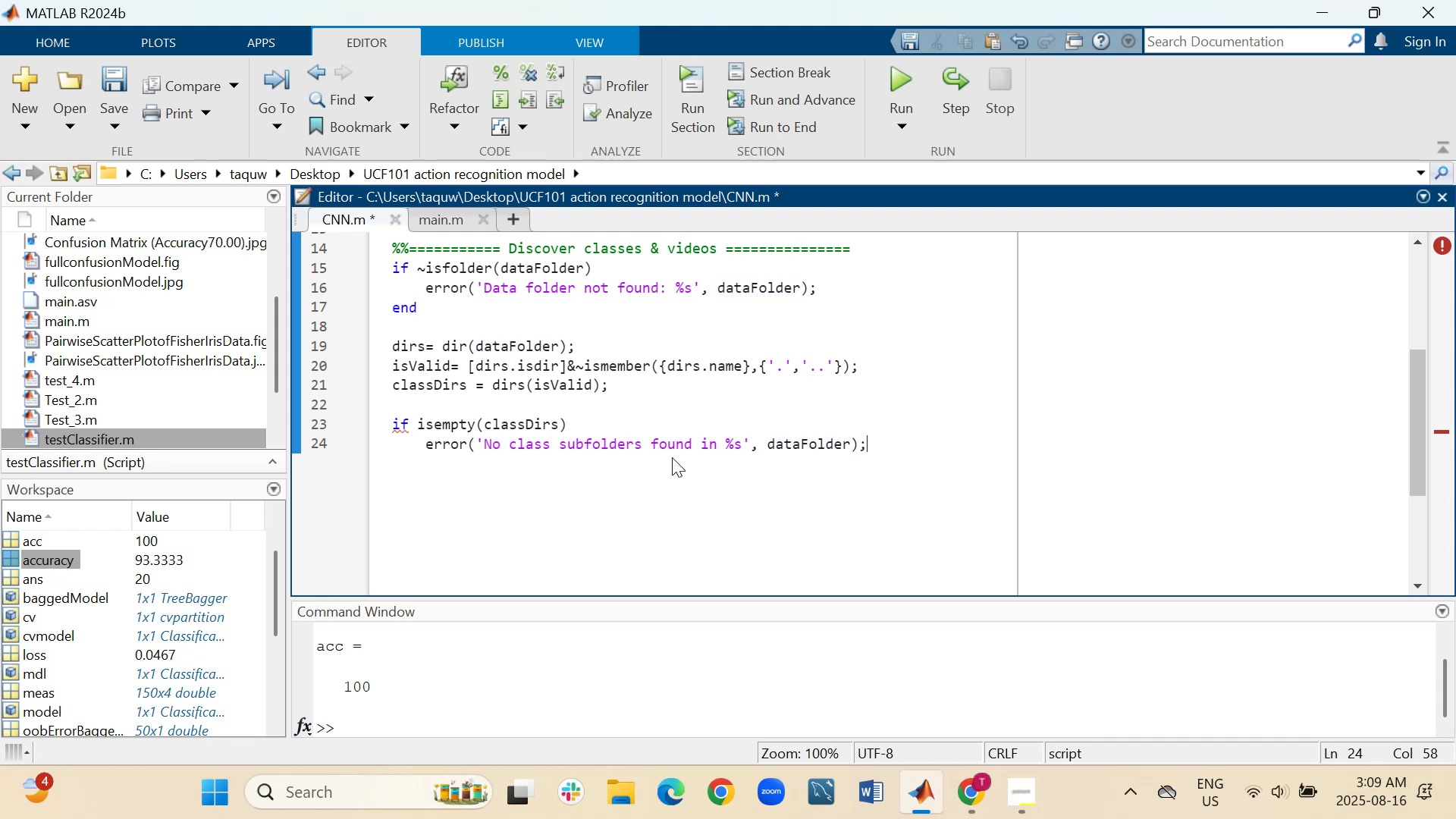 
key(Shift+Enter)
 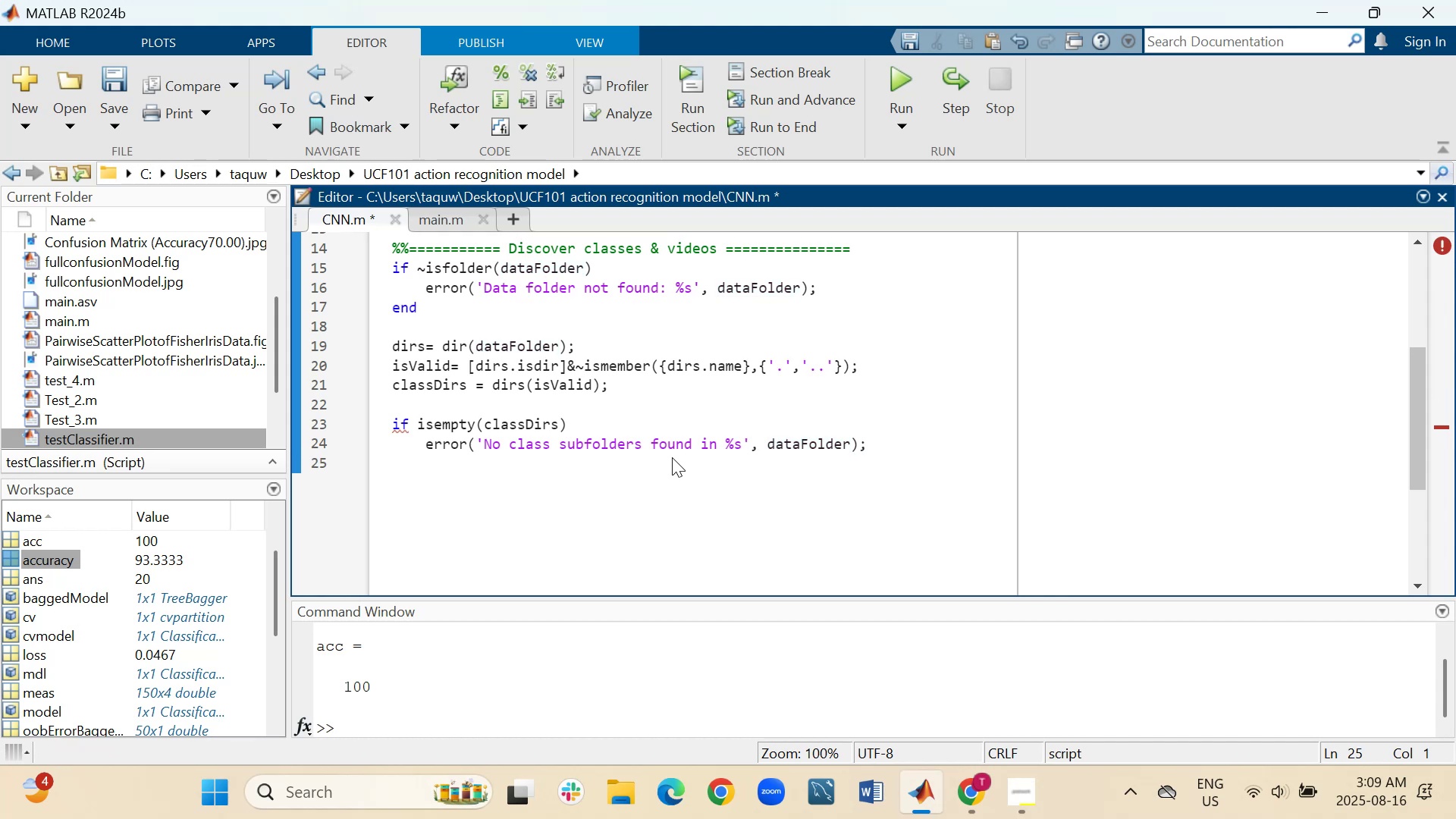 
type(end)
 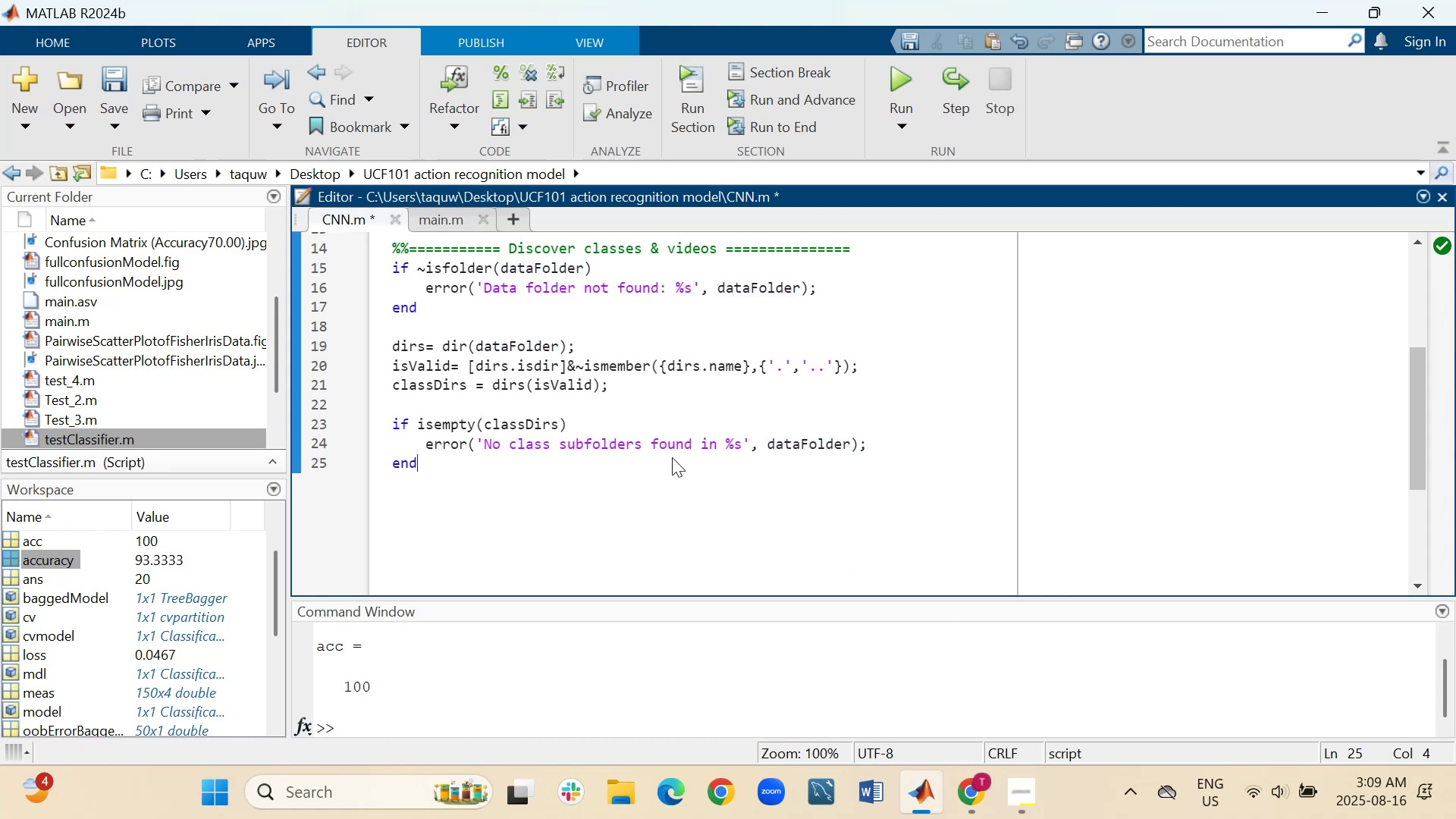 
key(Shift+Enter)
 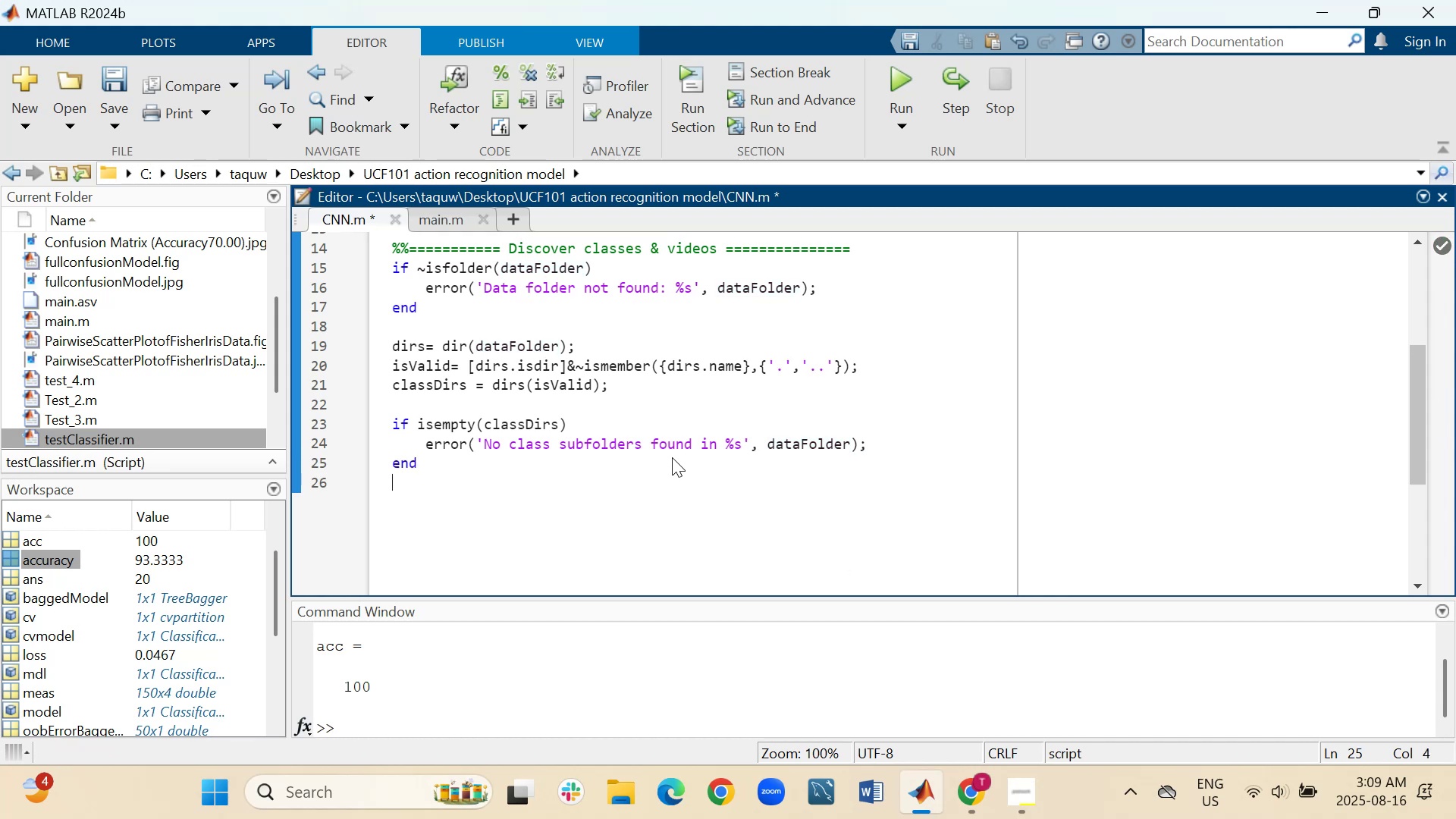 
key(Shift+Enter)
 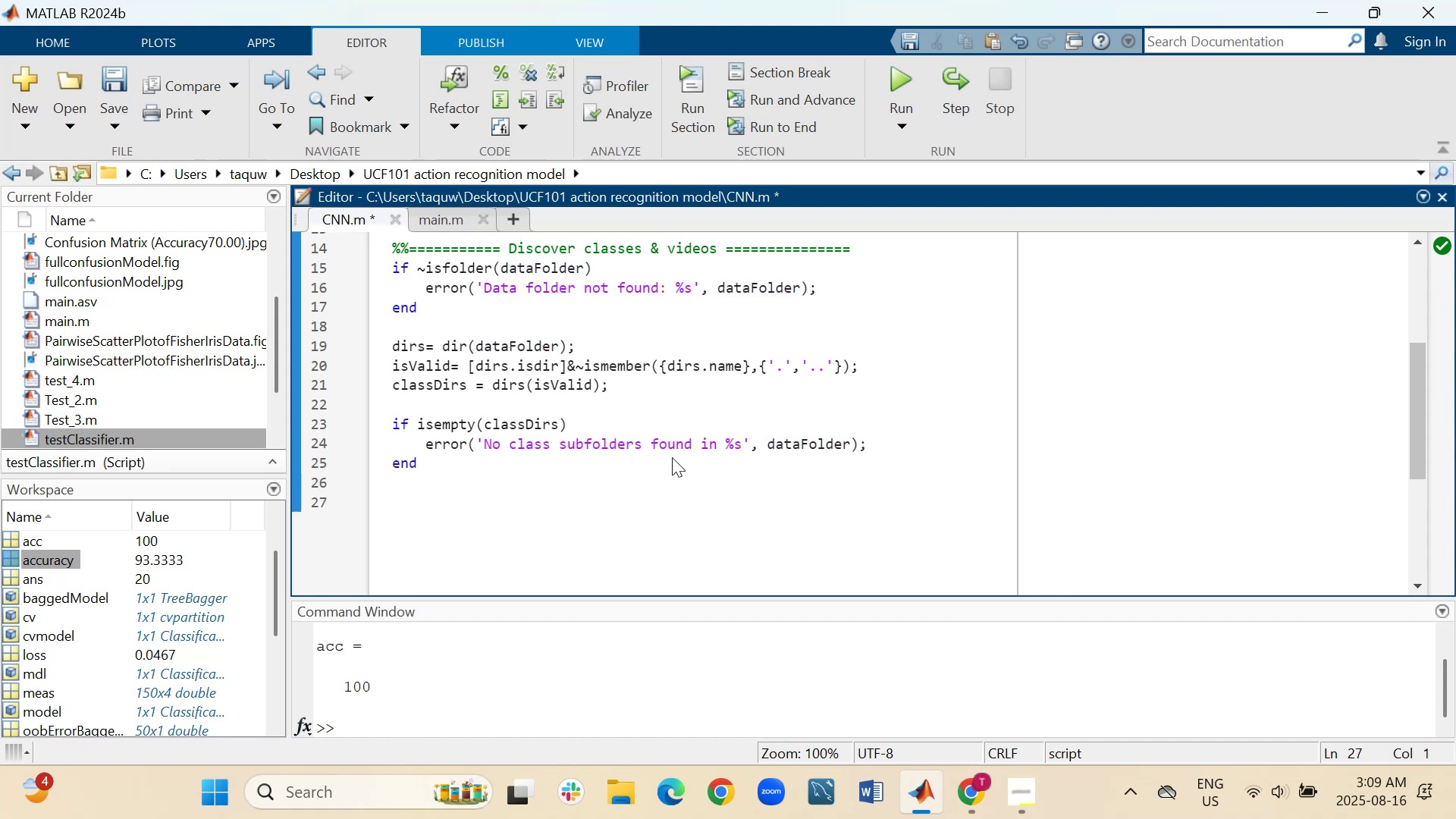 
type(classNan)
key(Backspace)
type(mes)
 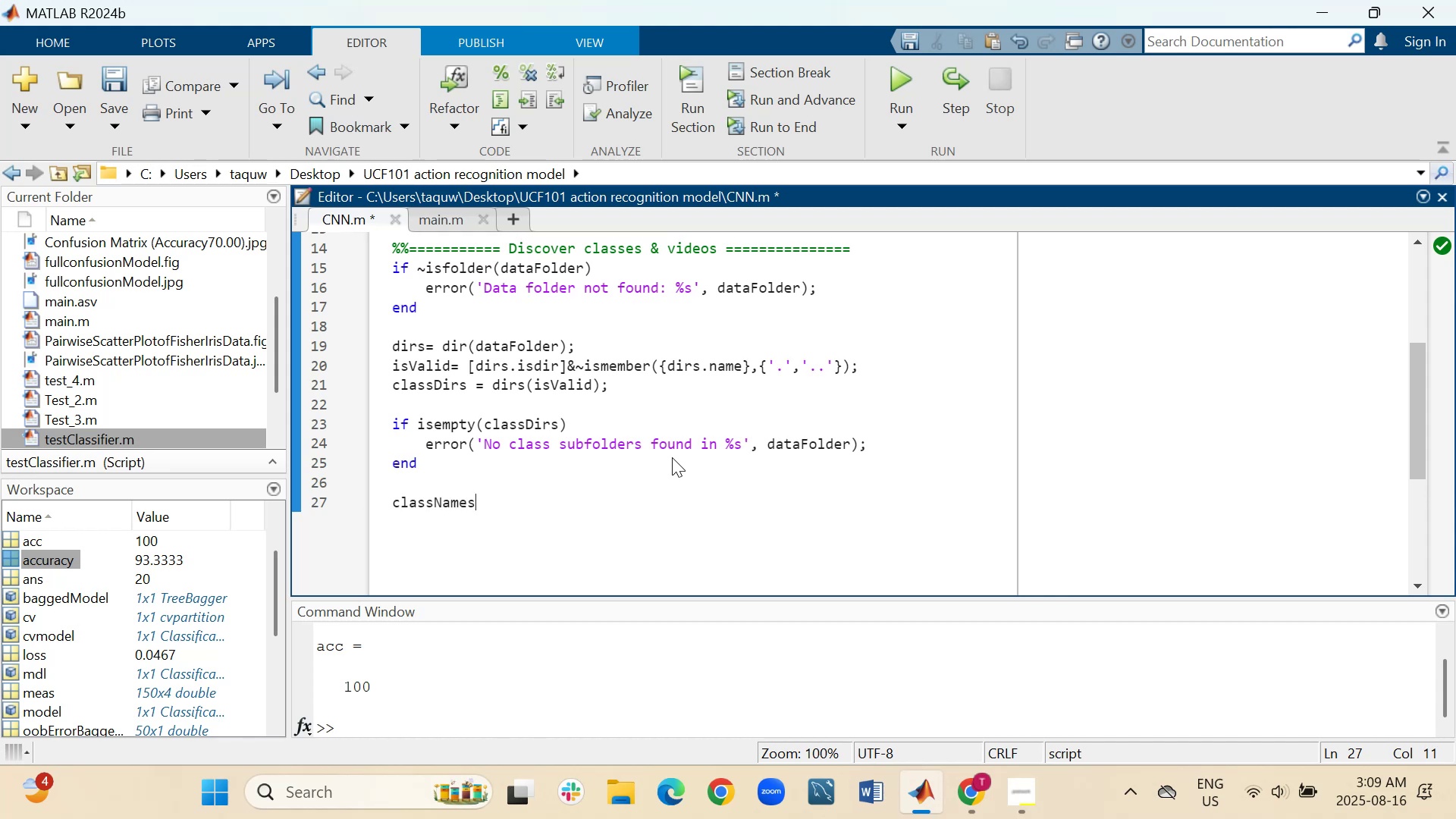 
wait(5.37)
 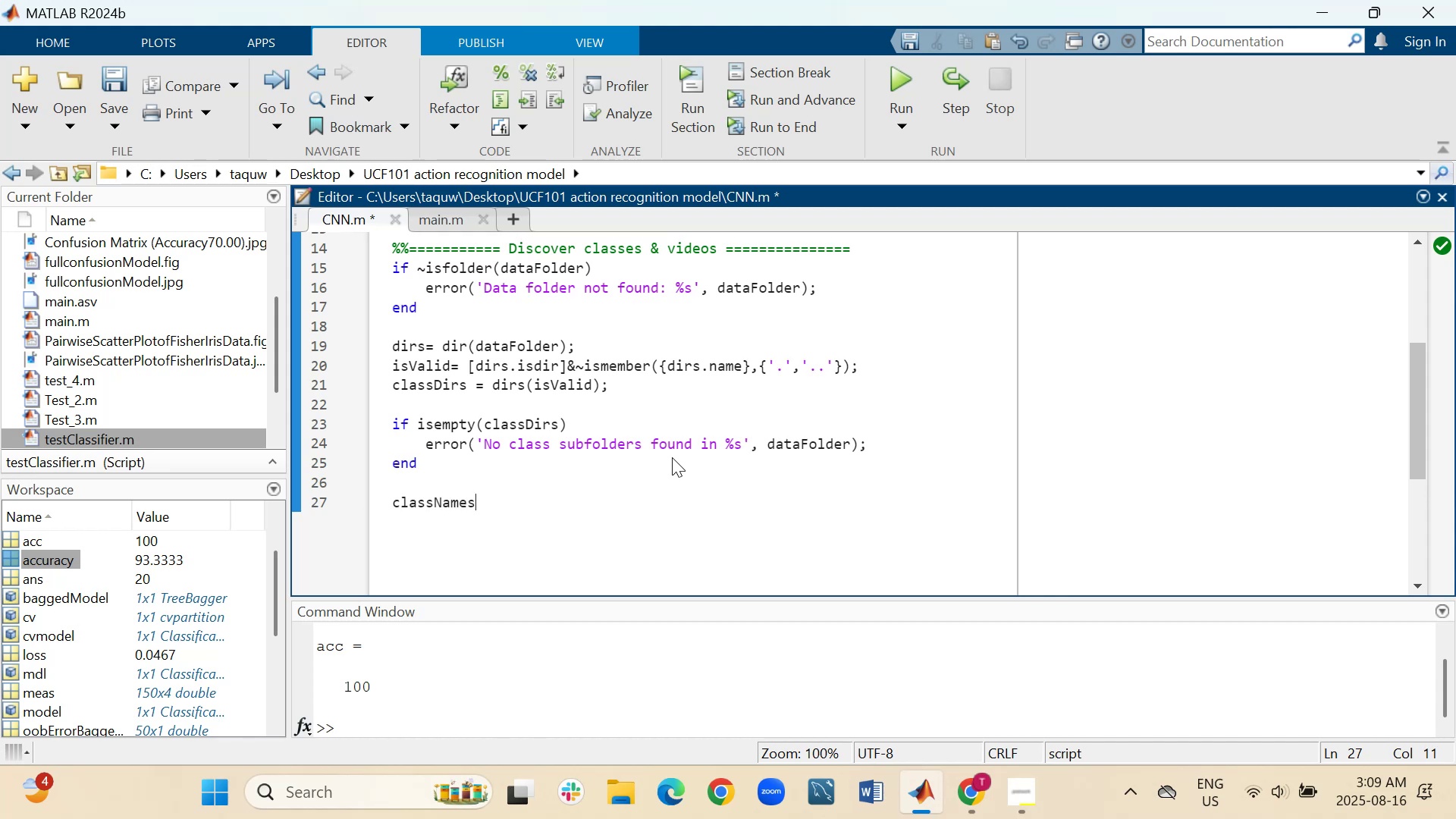 
type(={classDirs)
 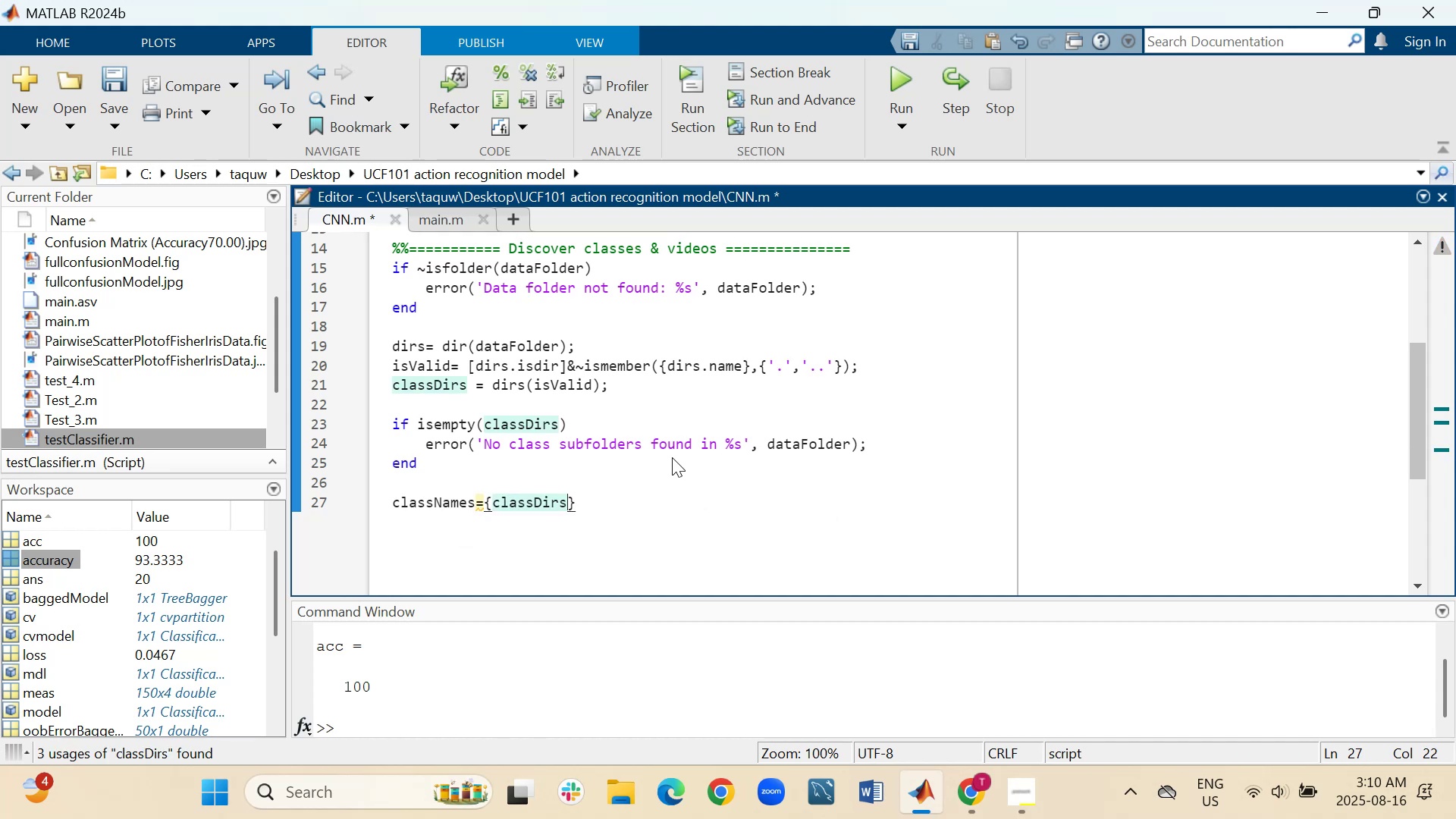 
key(ArrowRight)
 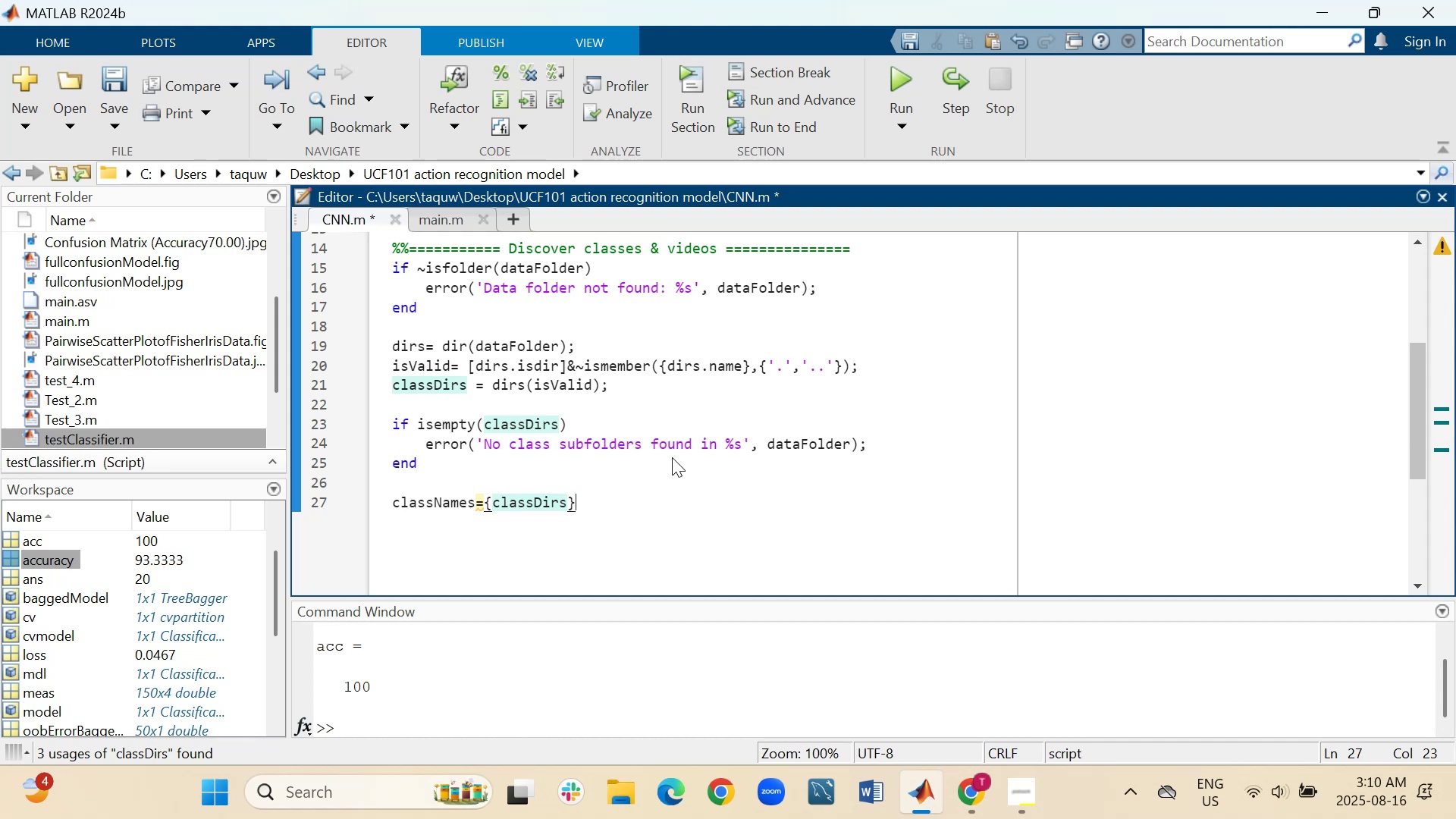 
key(Shift+Enter)
 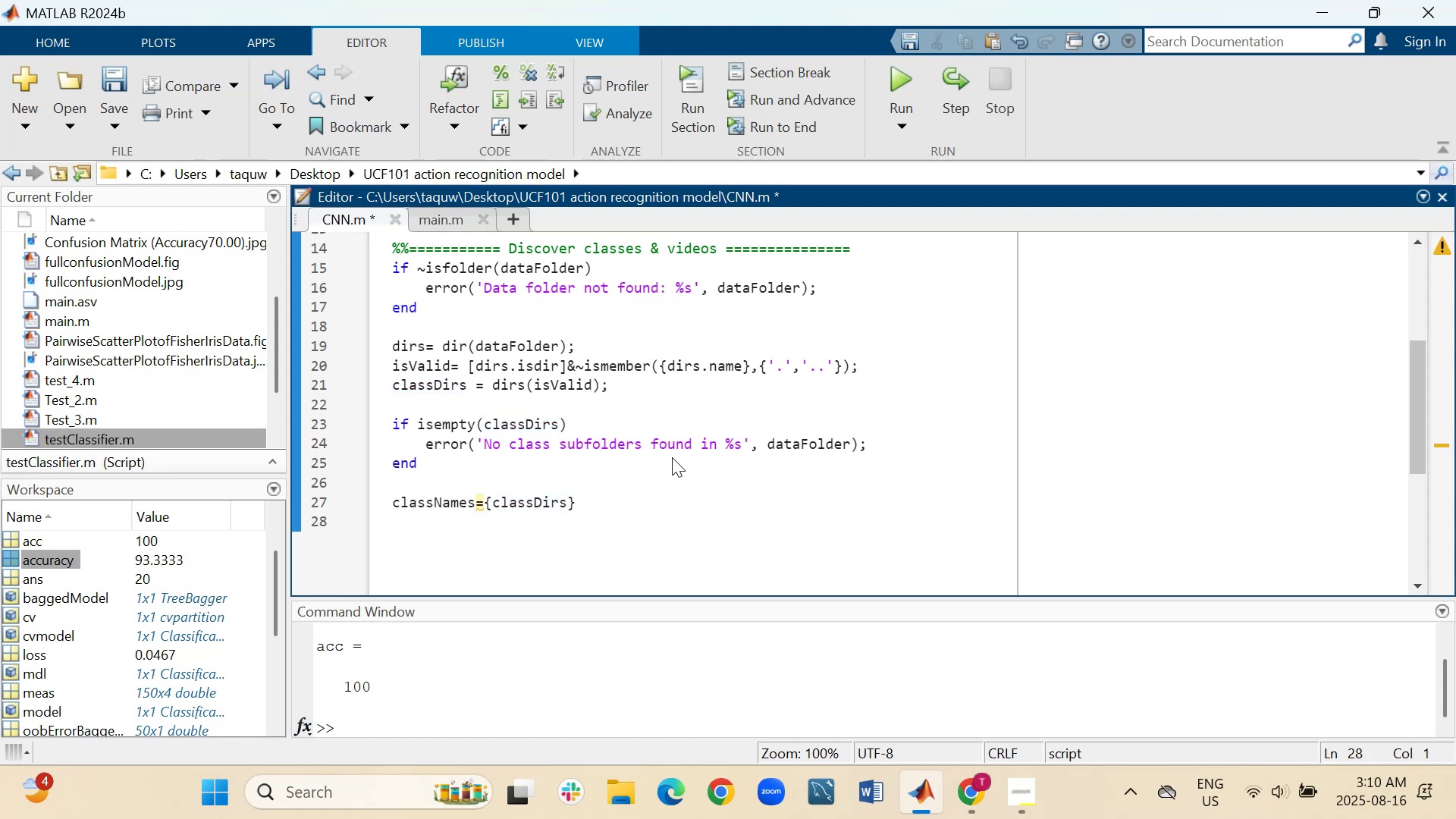 
key(Tab)
type(classPath=fullfile)
 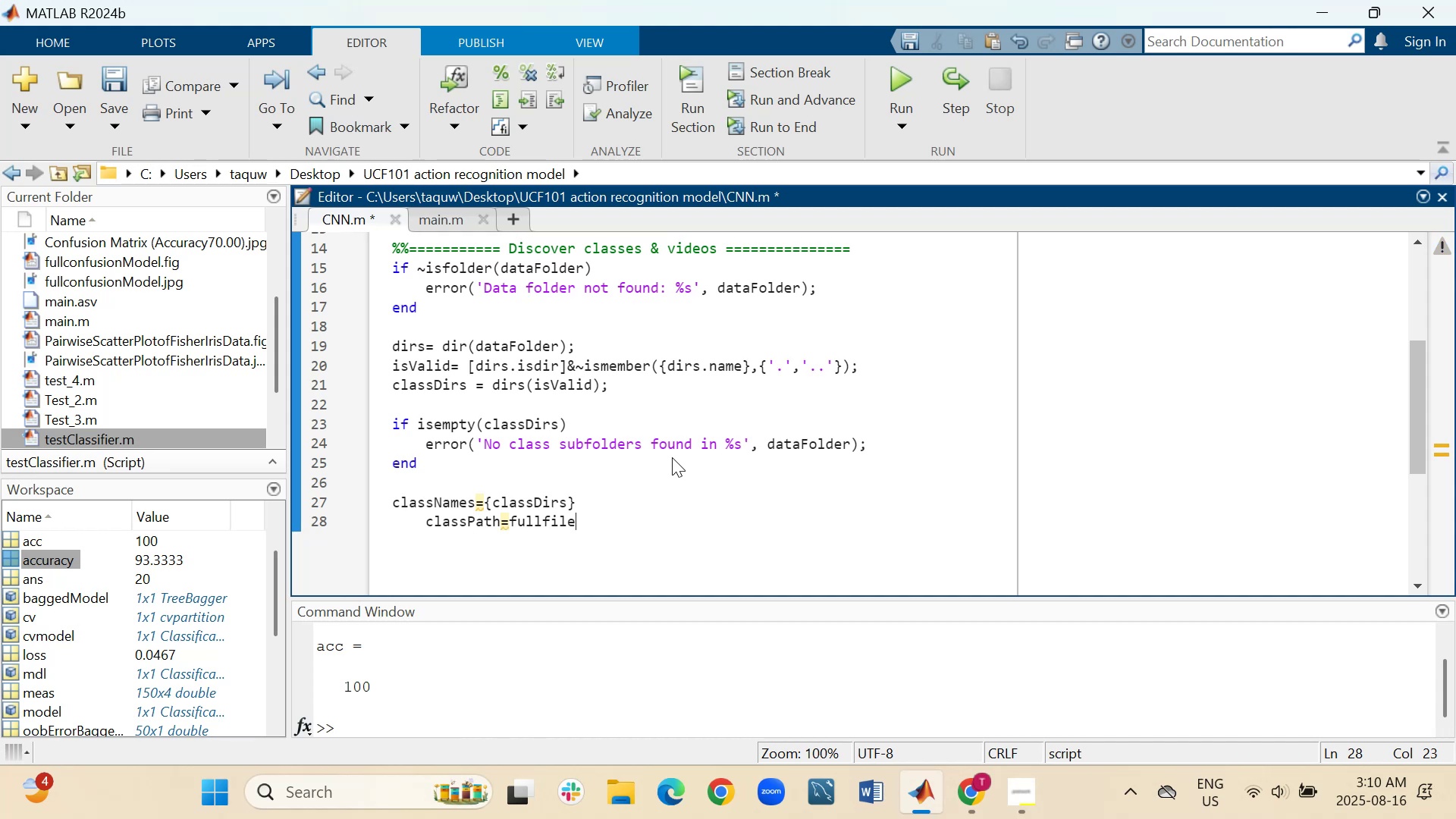 
type((classDirs)
 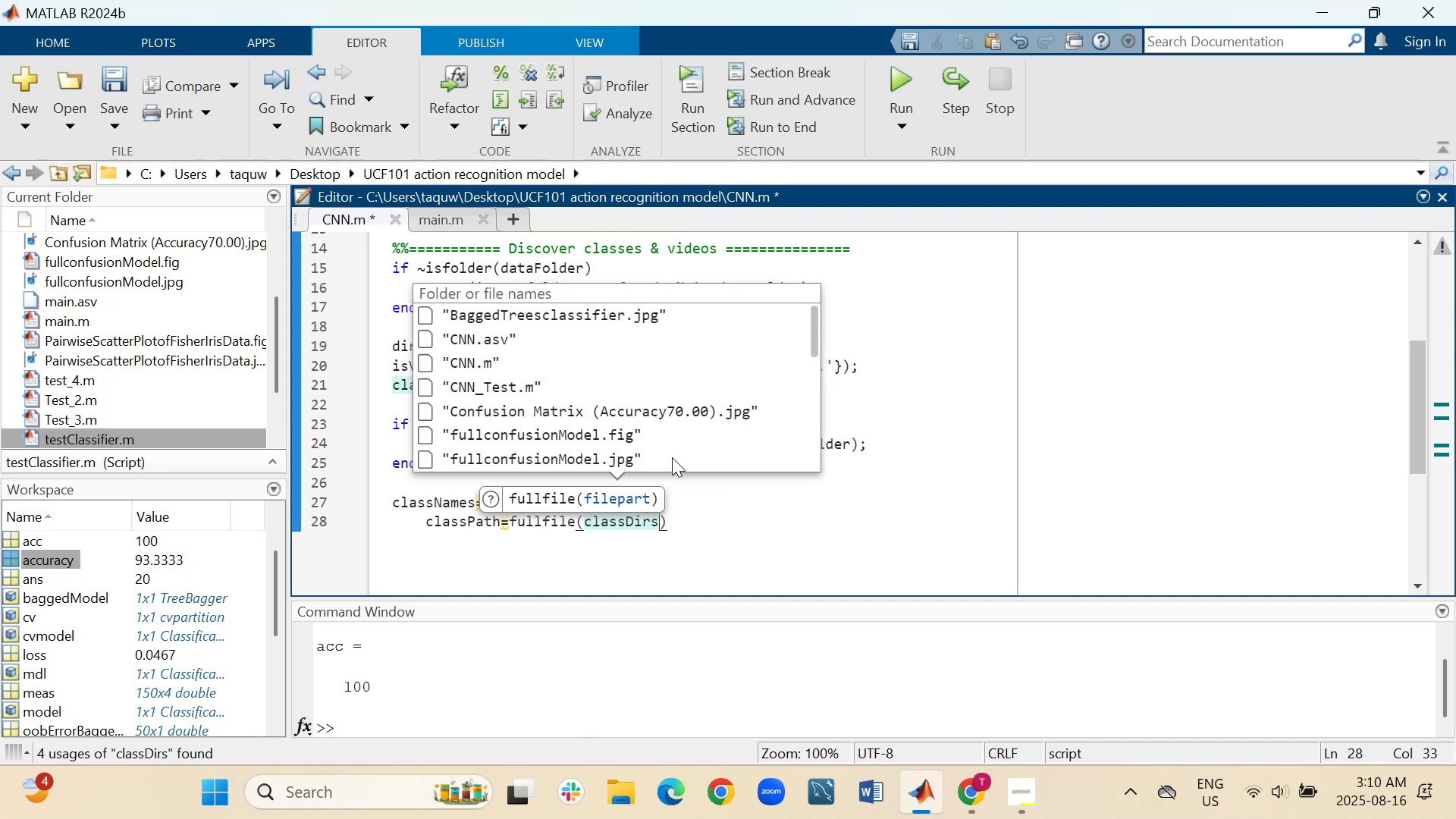 
type((c).folder, classDirs(c).name)
 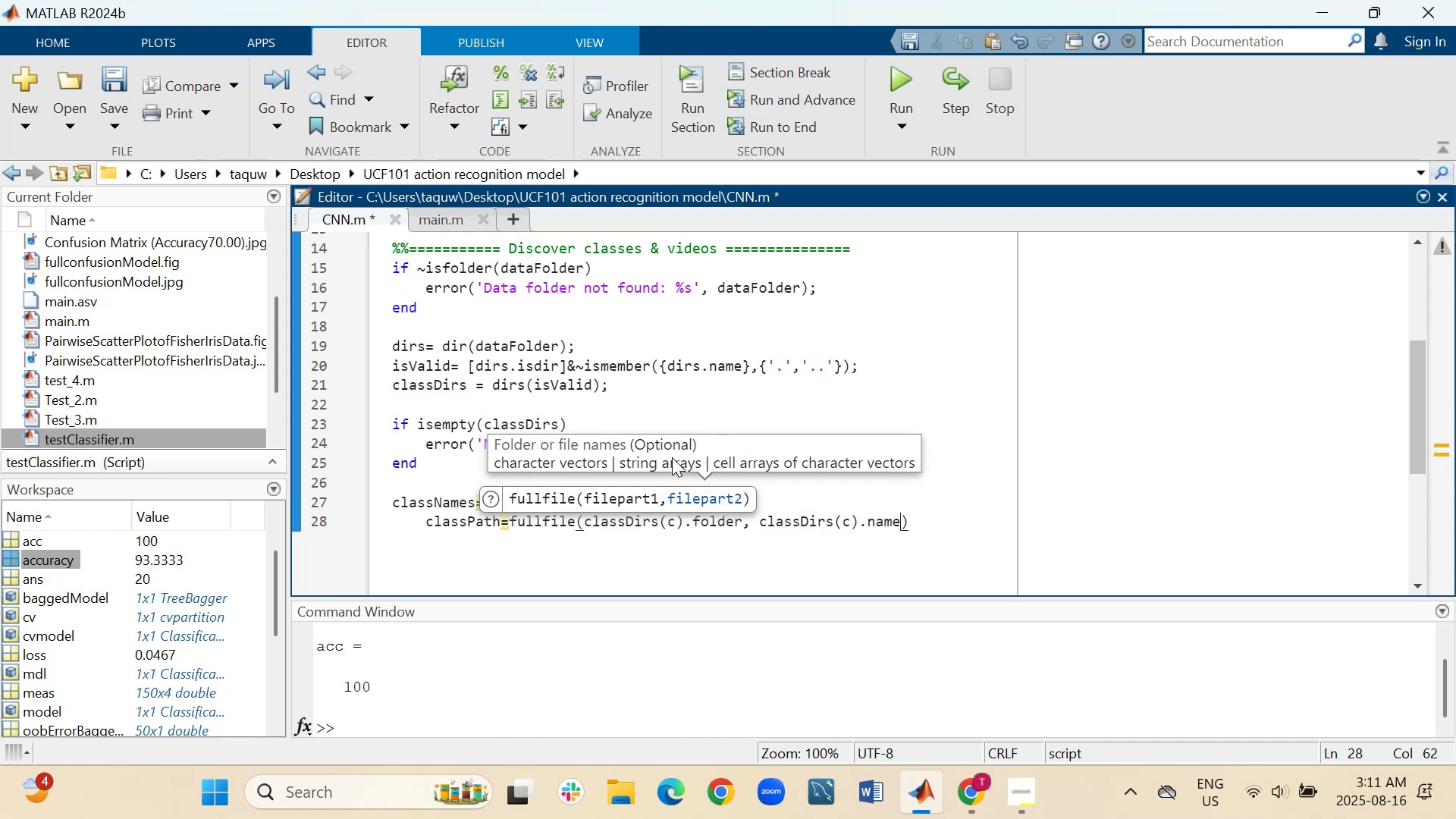 
key(ArrowRight)
 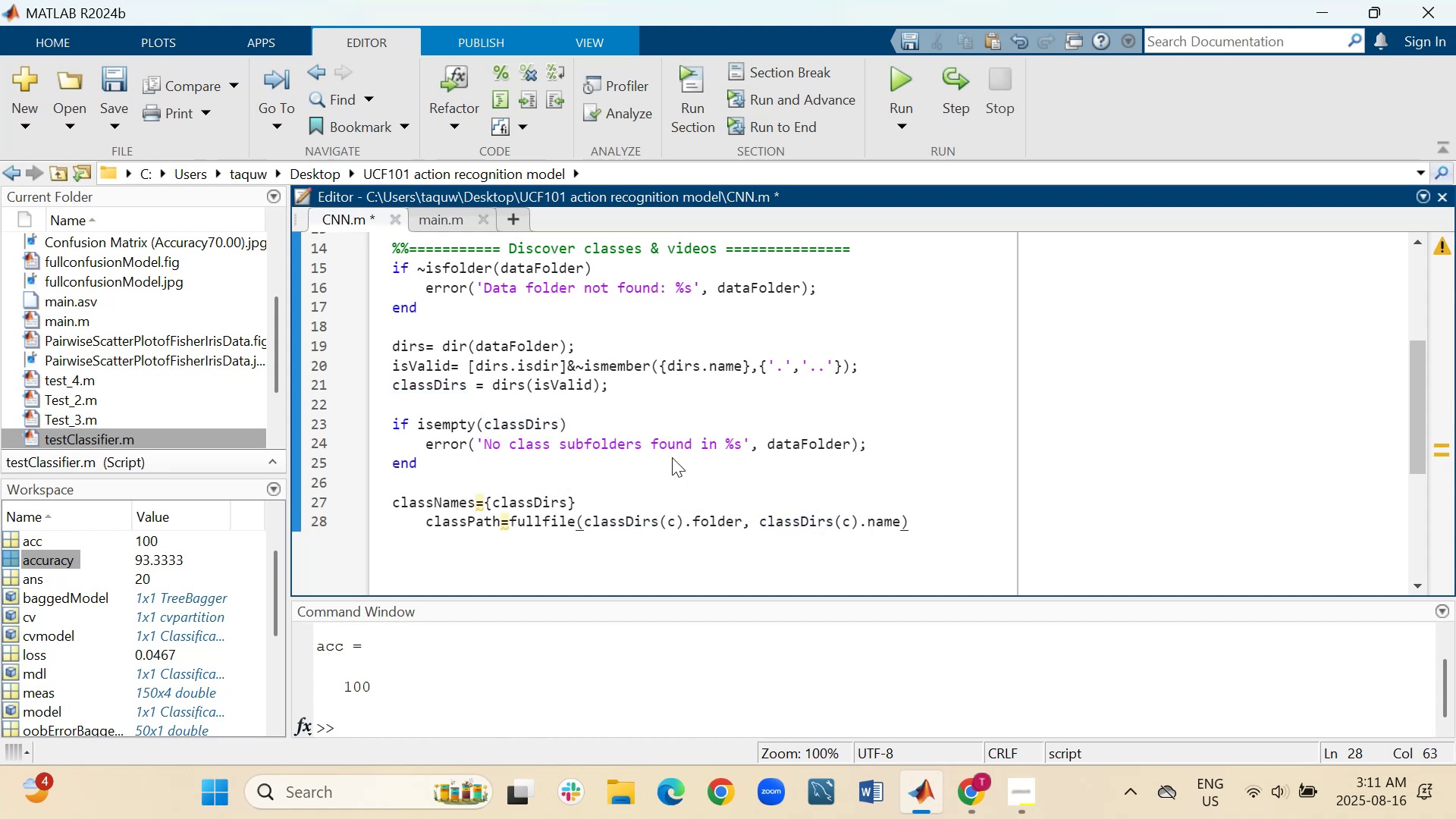 
key(Semicolon)
 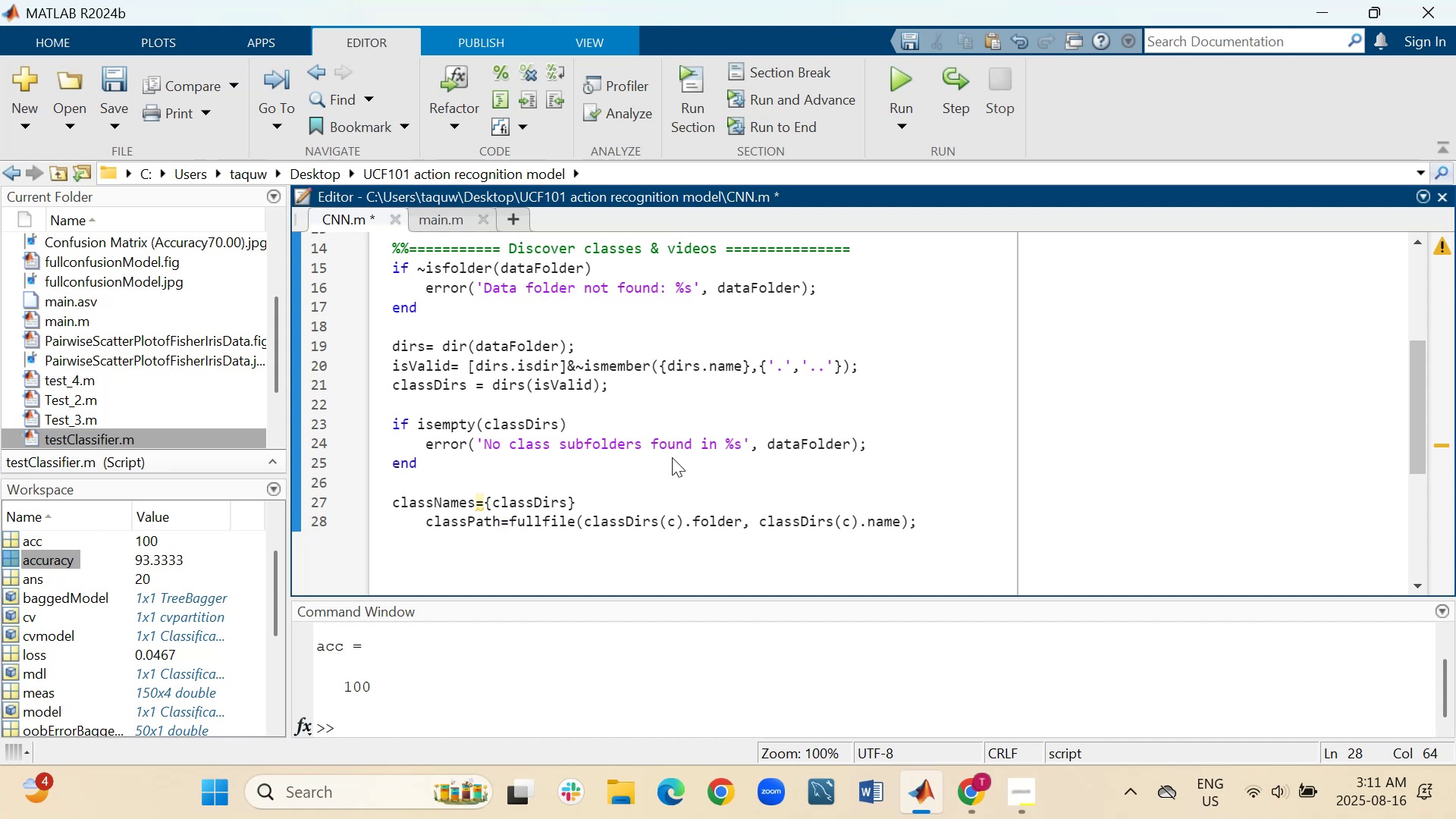 
key(Shift+ShiftRight)
 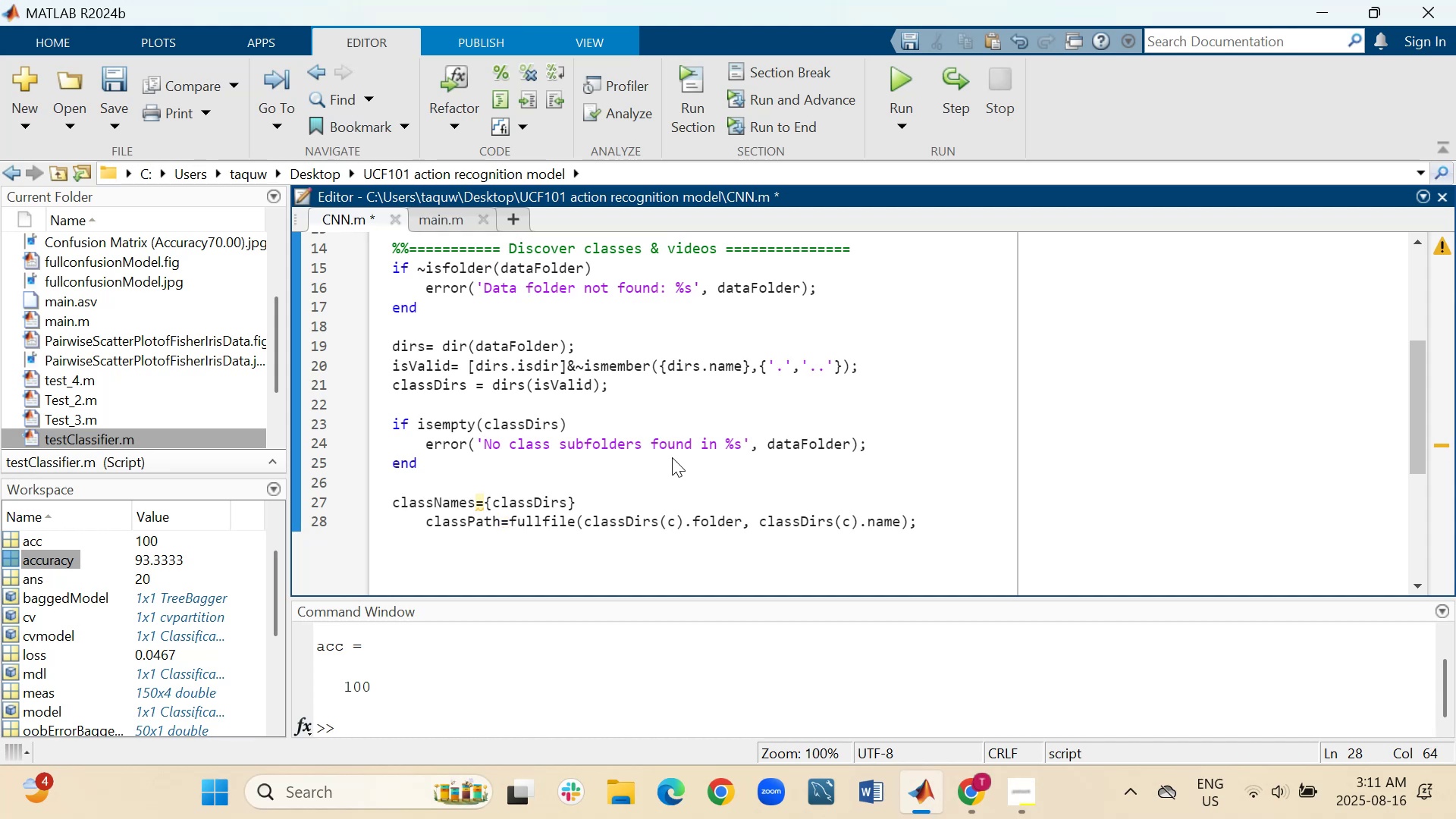 
key(Shift+Enter)
 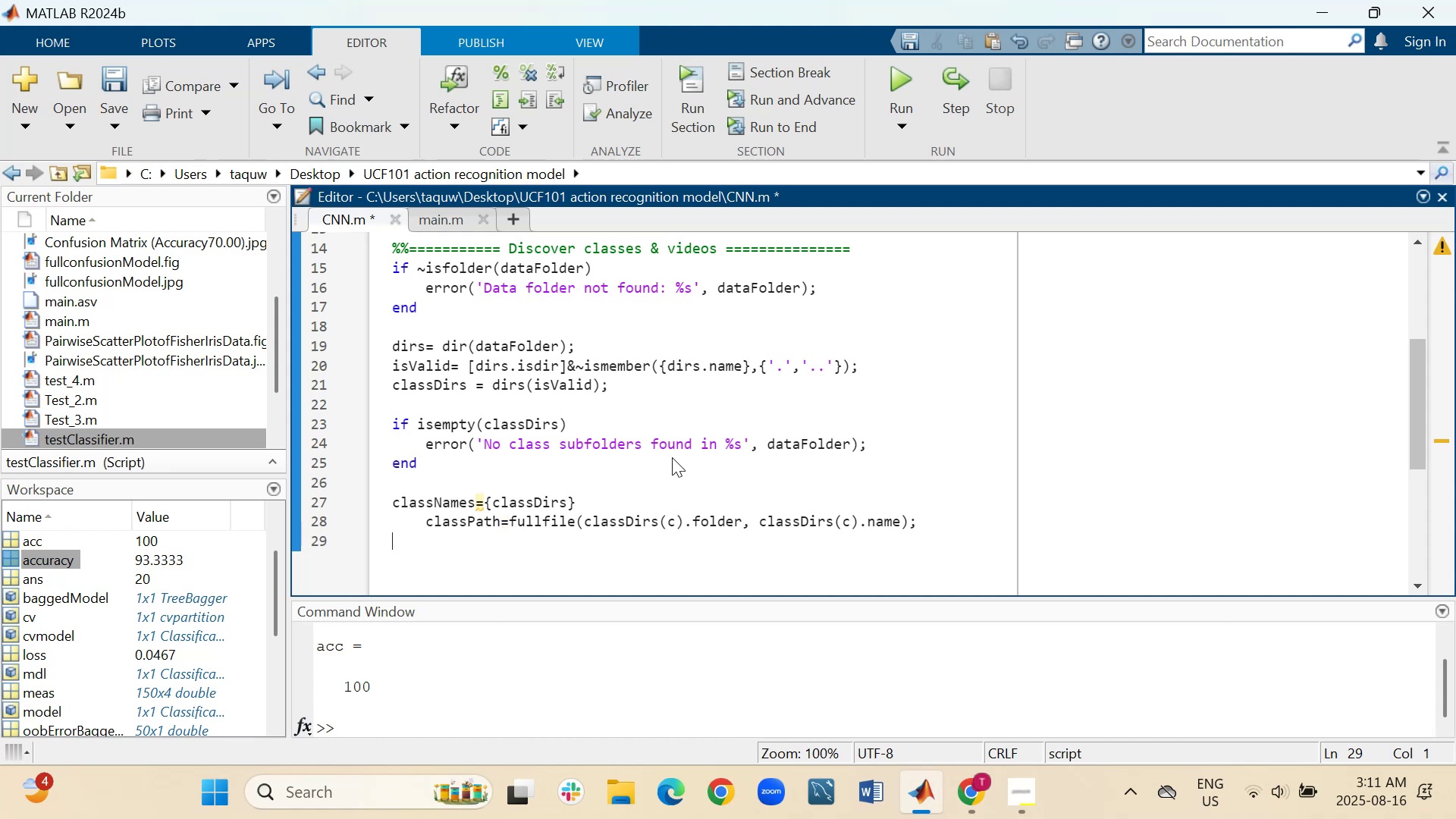 
key(Tab)
 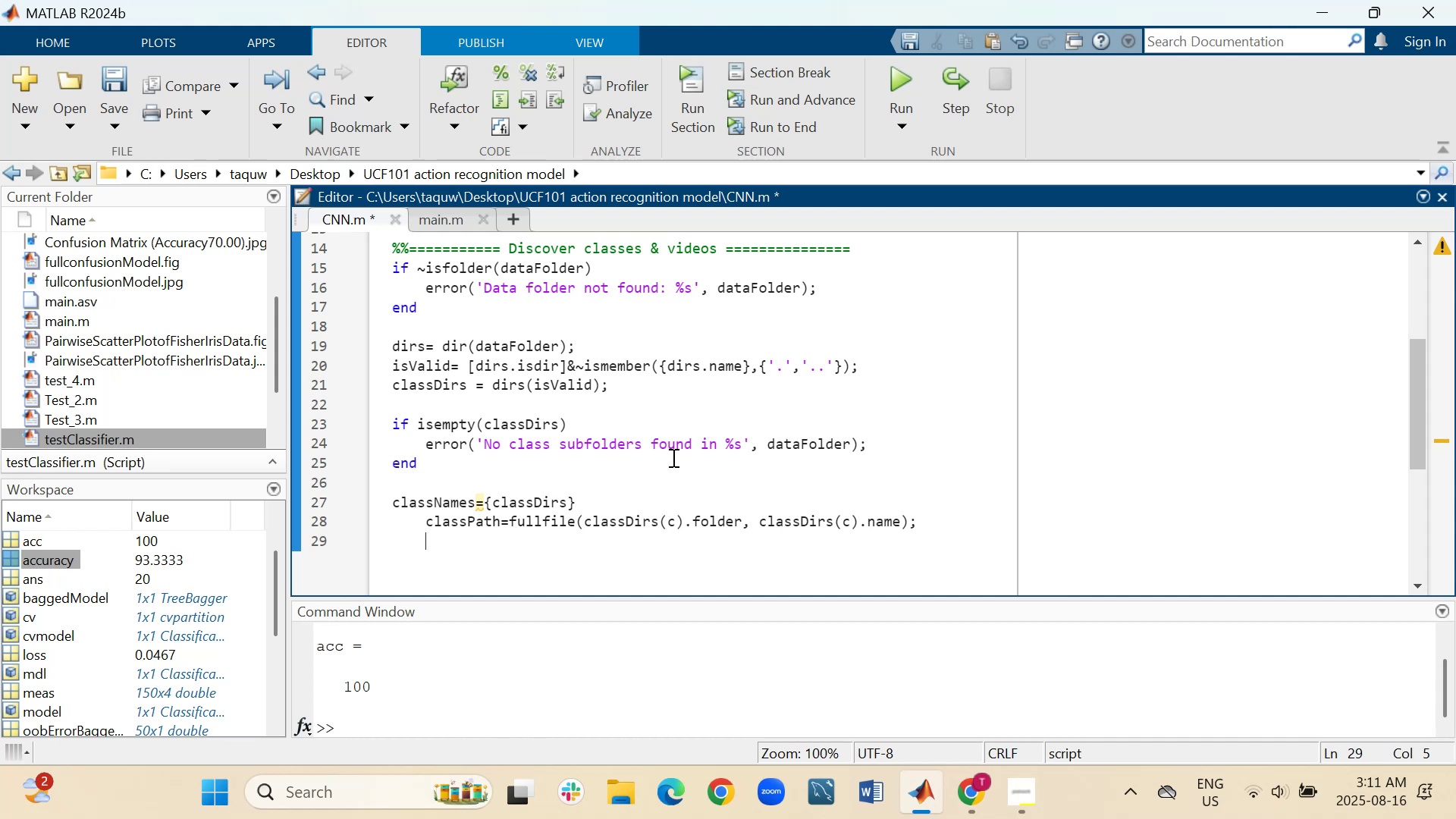 
wait(12.45)
 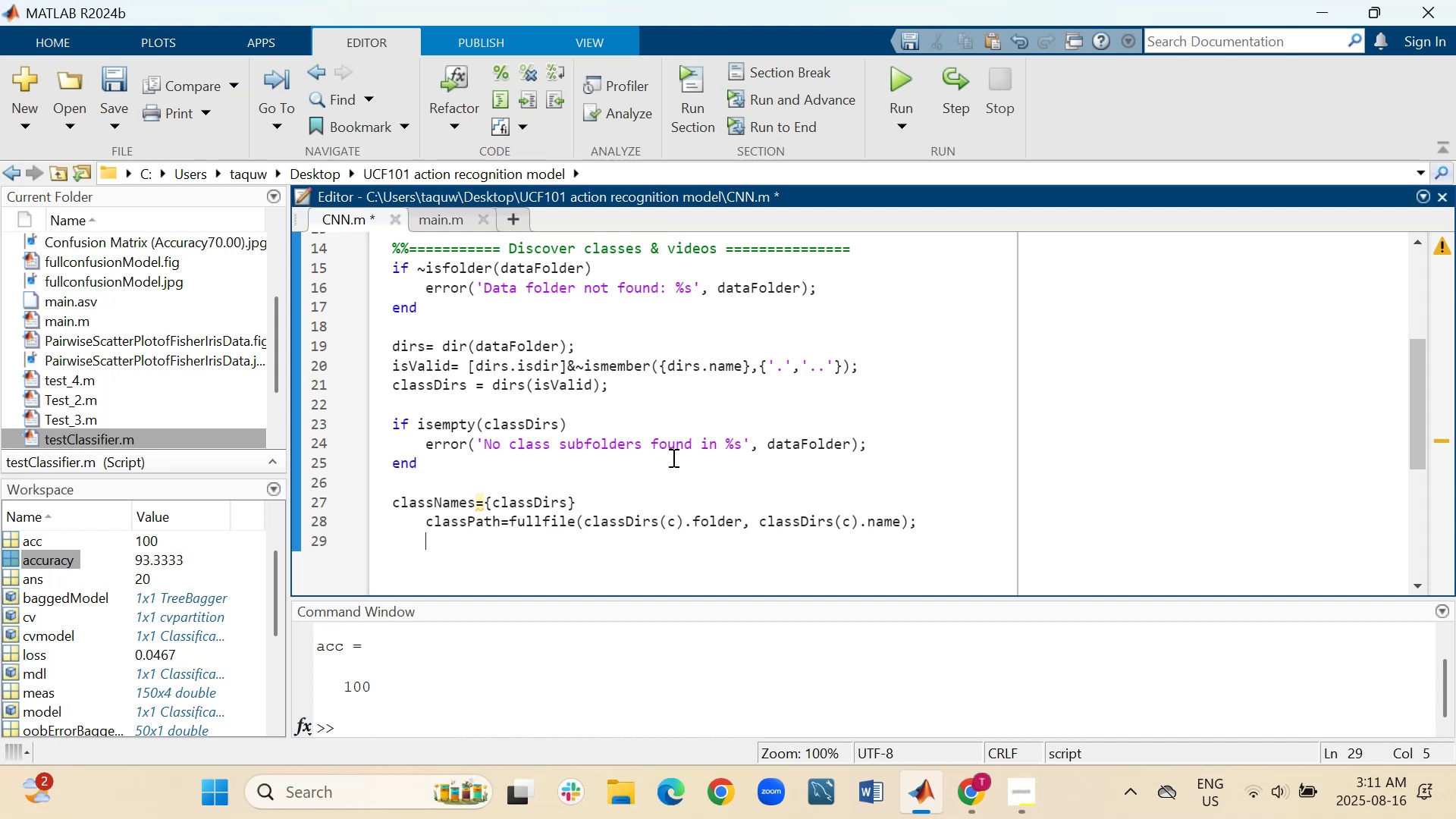 
type(files=dir)
 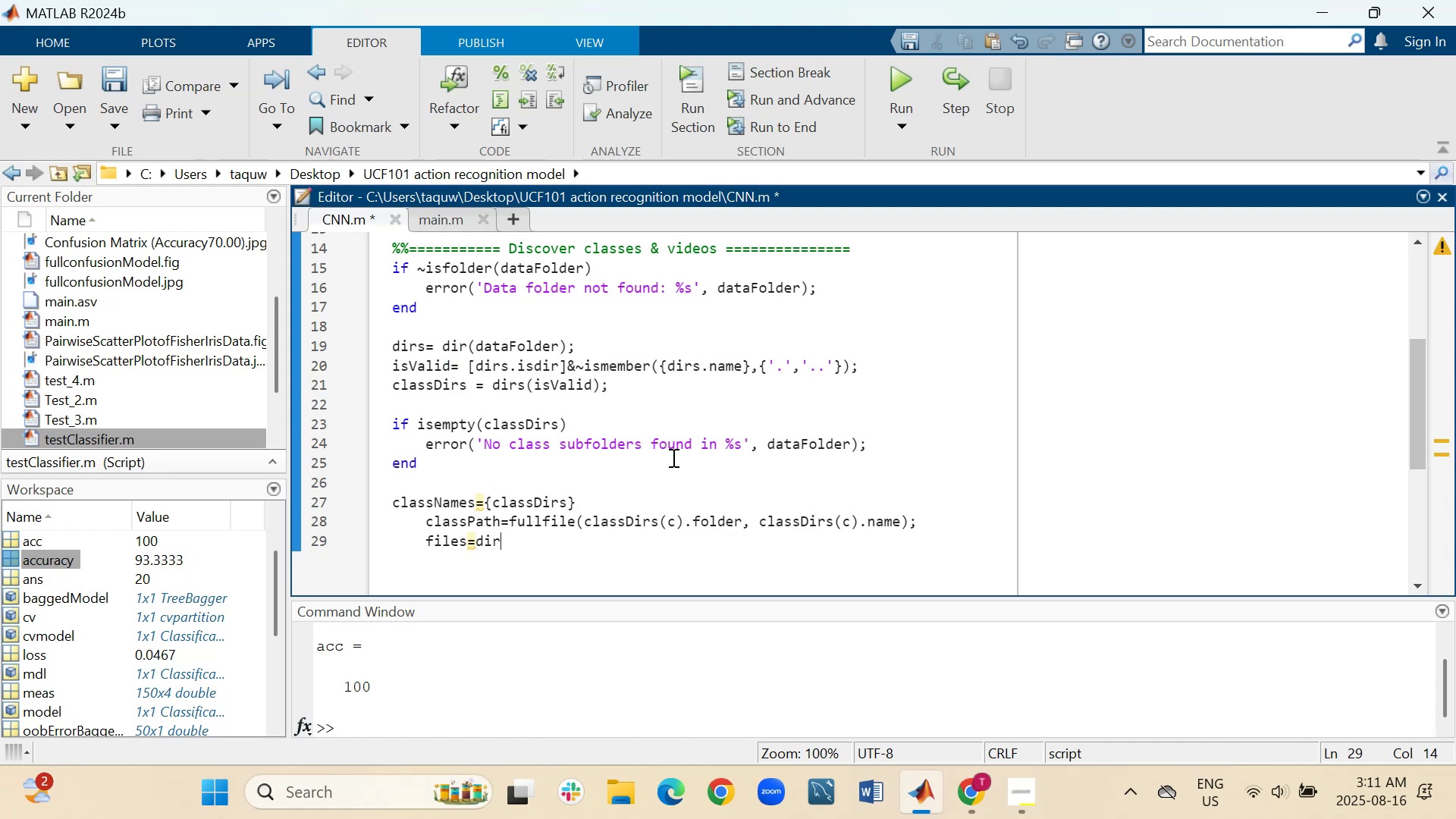 
wait(5.58)
 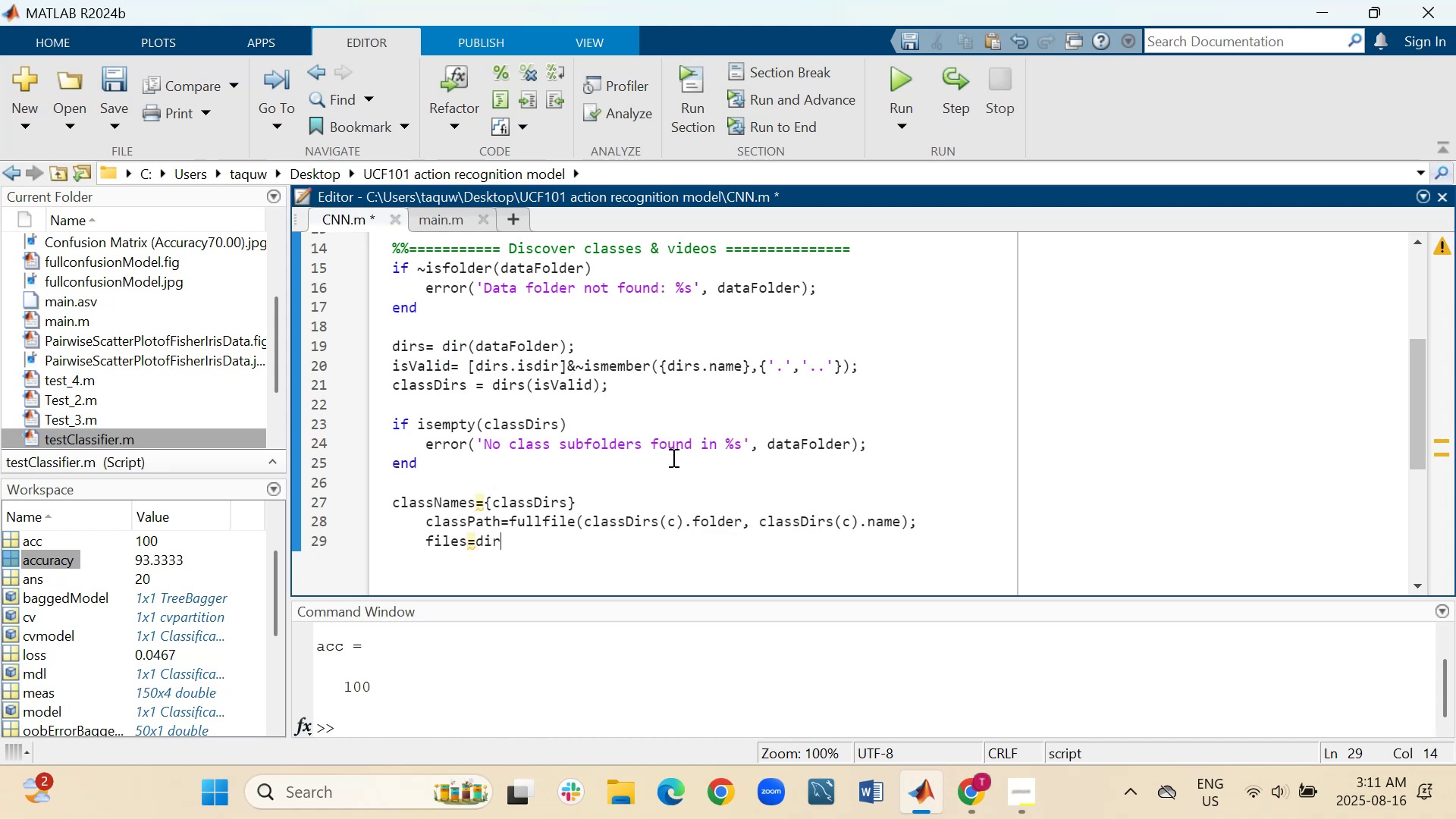 
type((class)
key(Tab)
 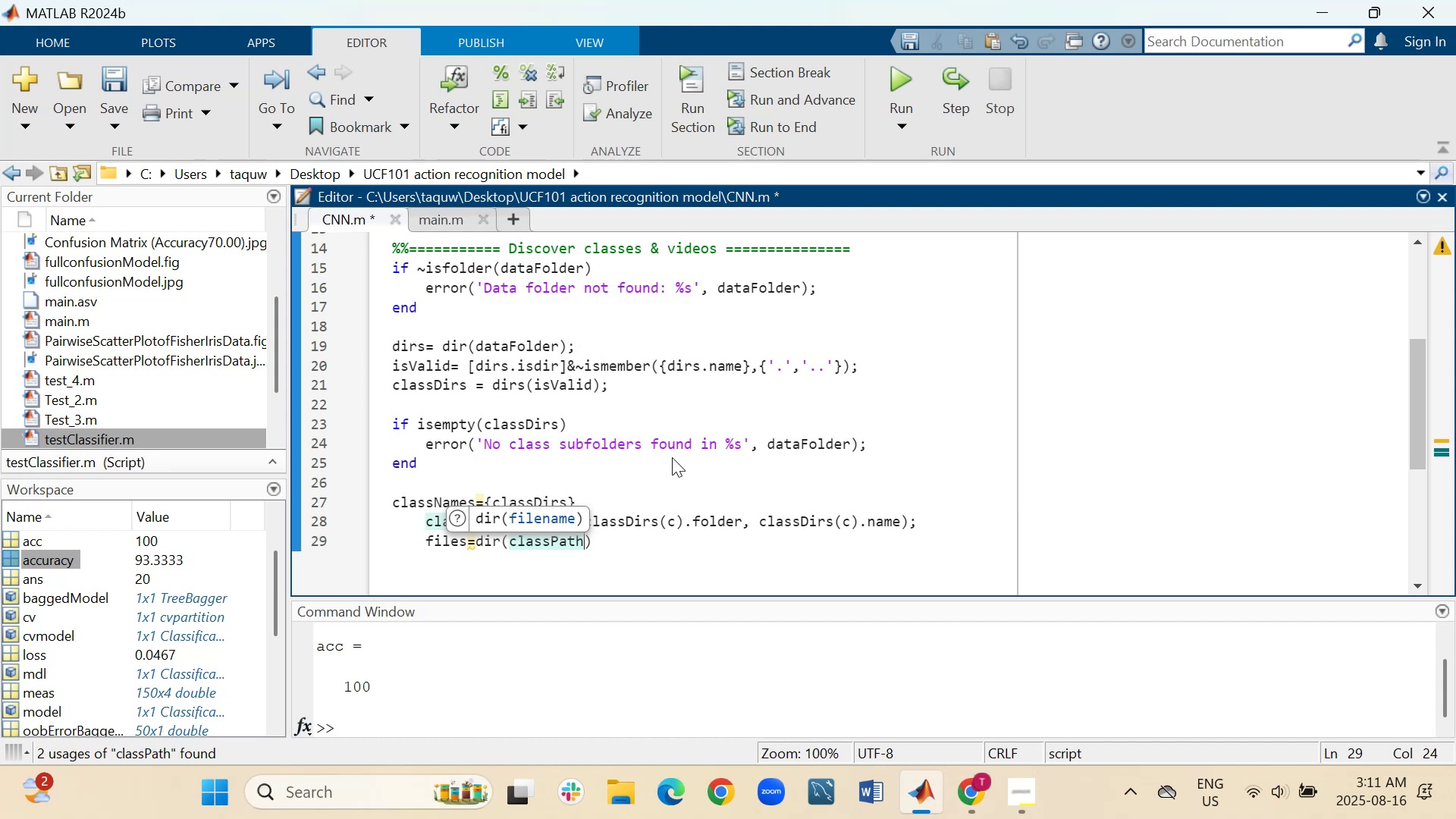 
key(ArrowRight)
 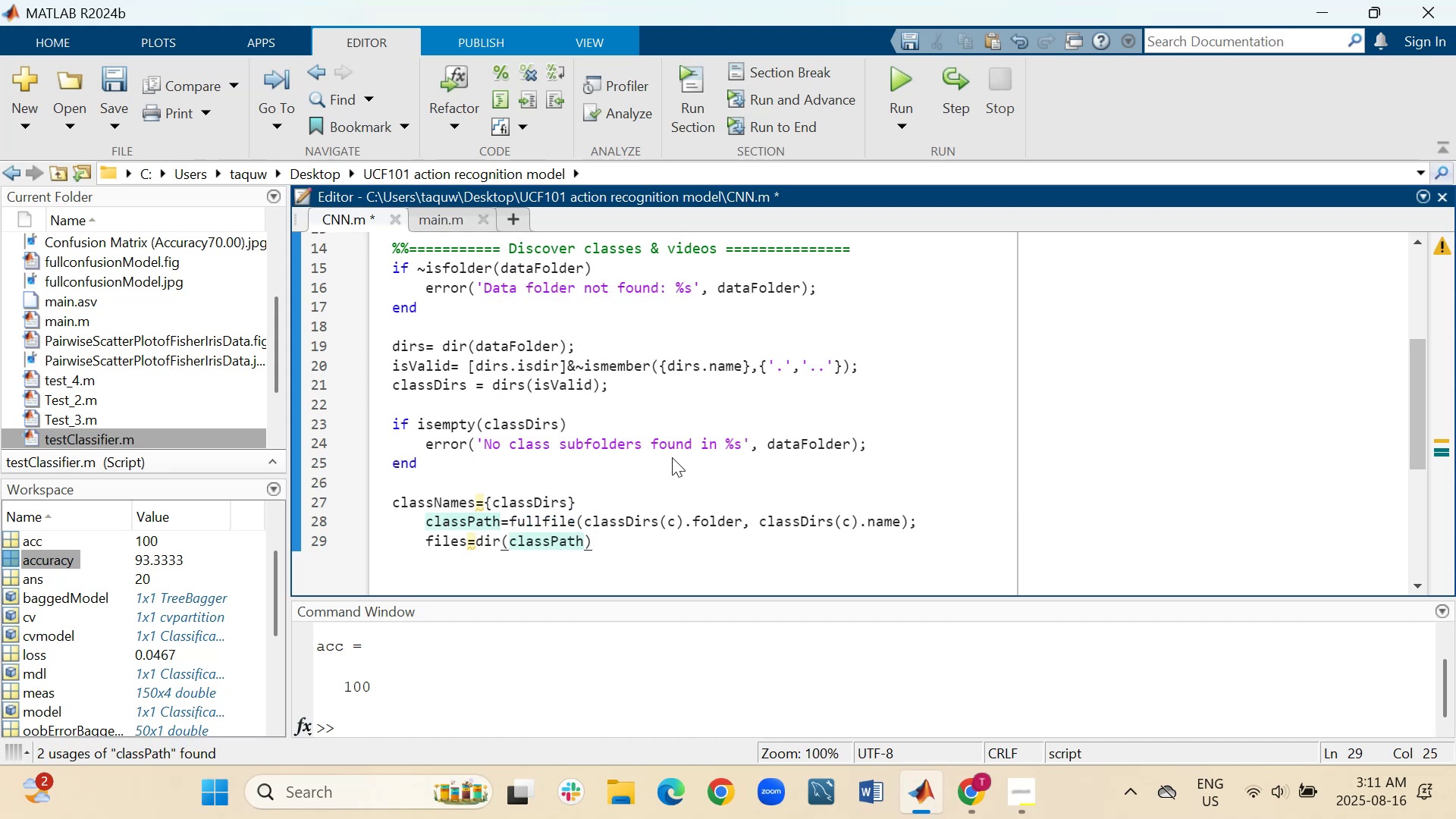 
key(Semicolon)
 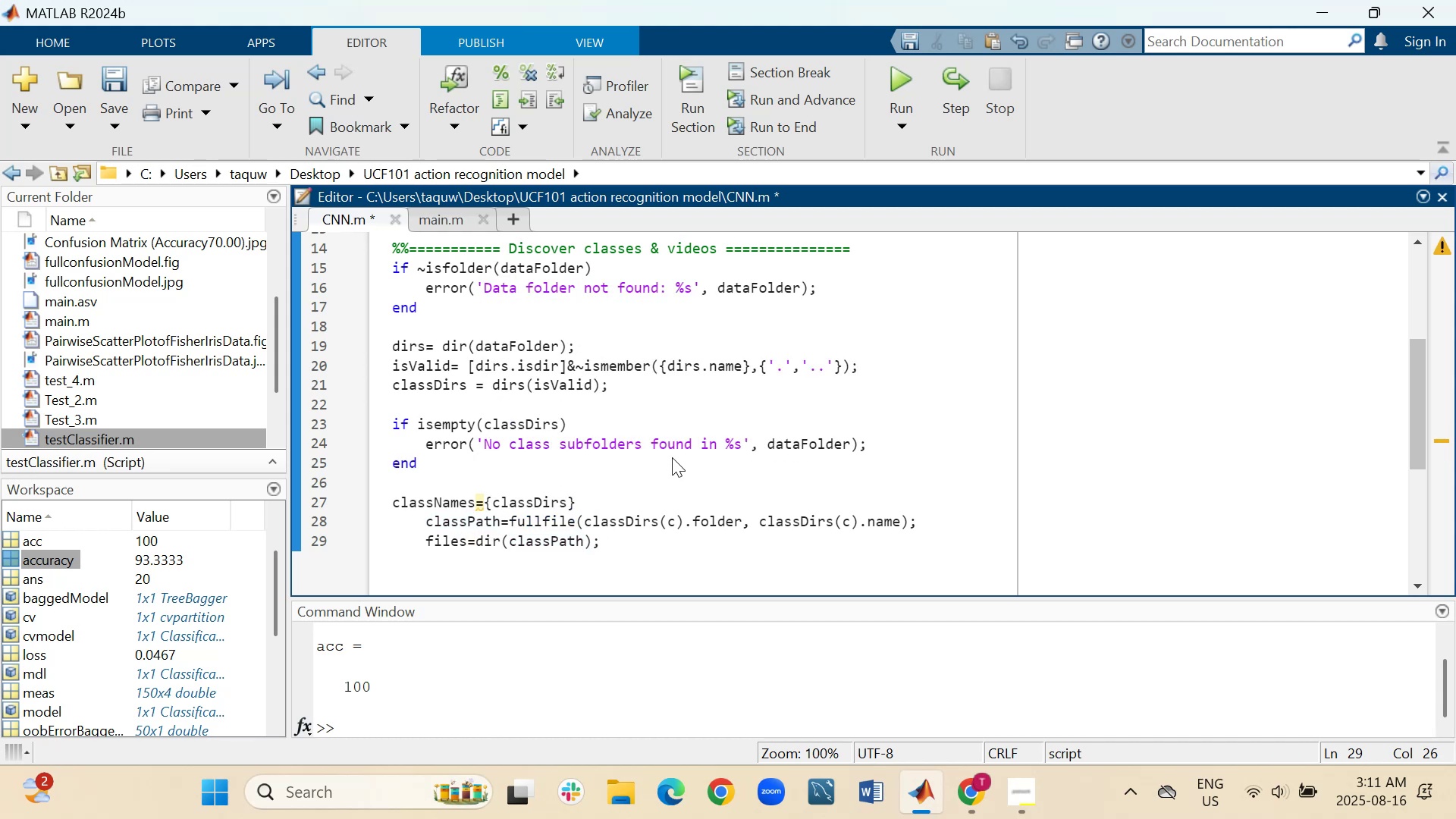 
key(Shift+ShiftRight)
 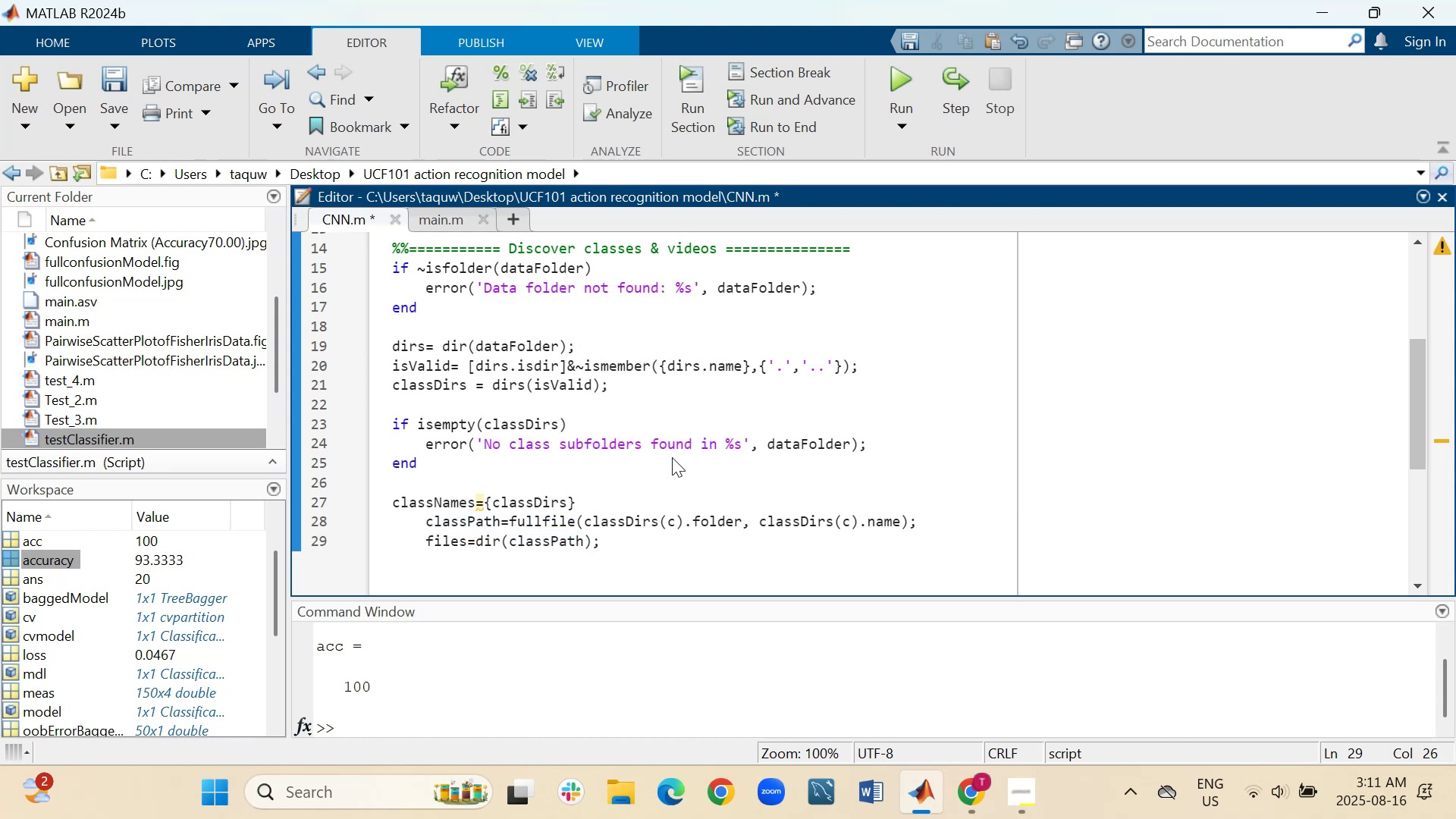 
key(Shift+Enter)
 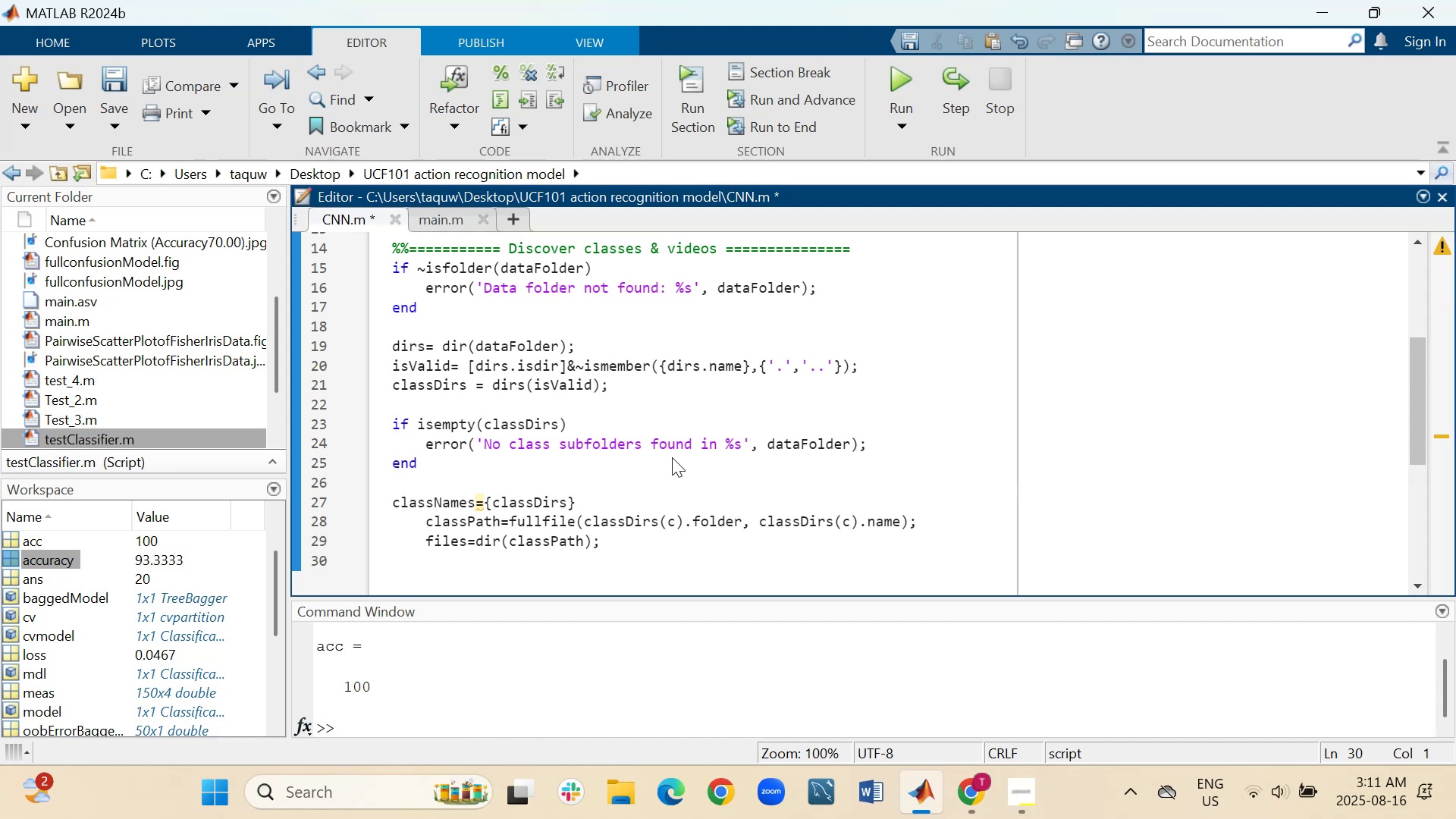 
key(Tab)
type(for k=1:numel(flies)
 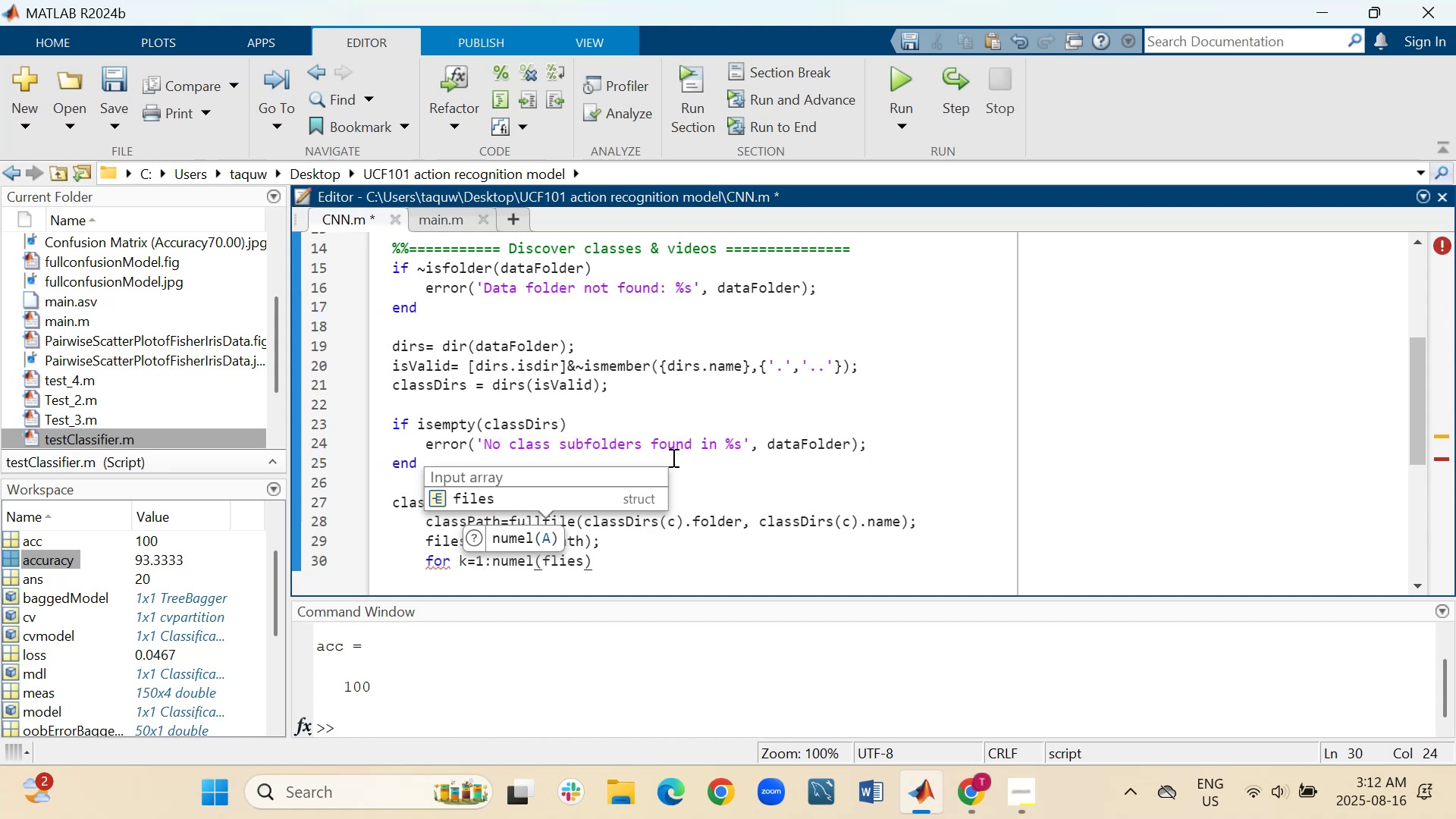 
key(ArrowRight)
 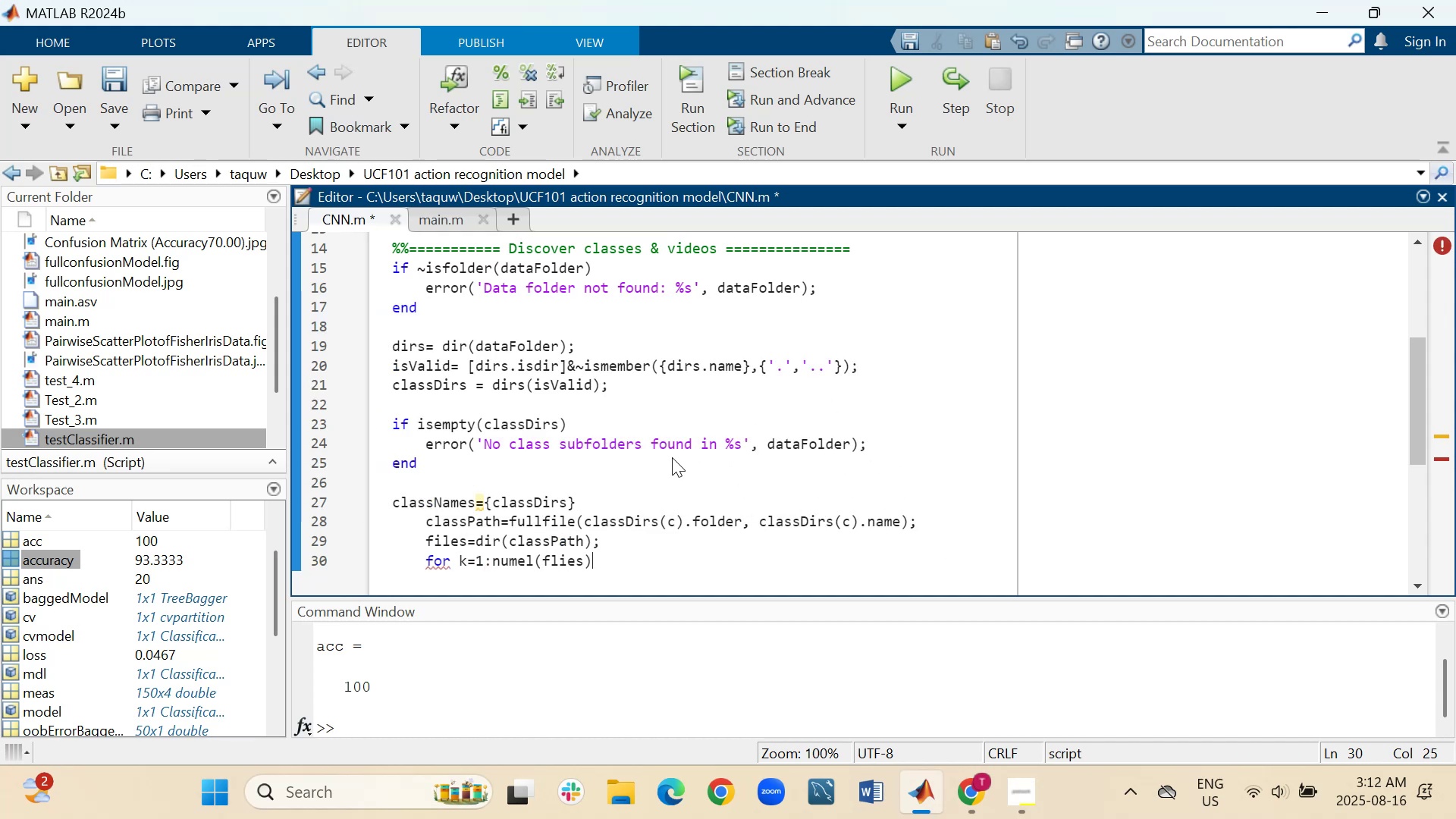 
key(Shift+ShiftRight)
 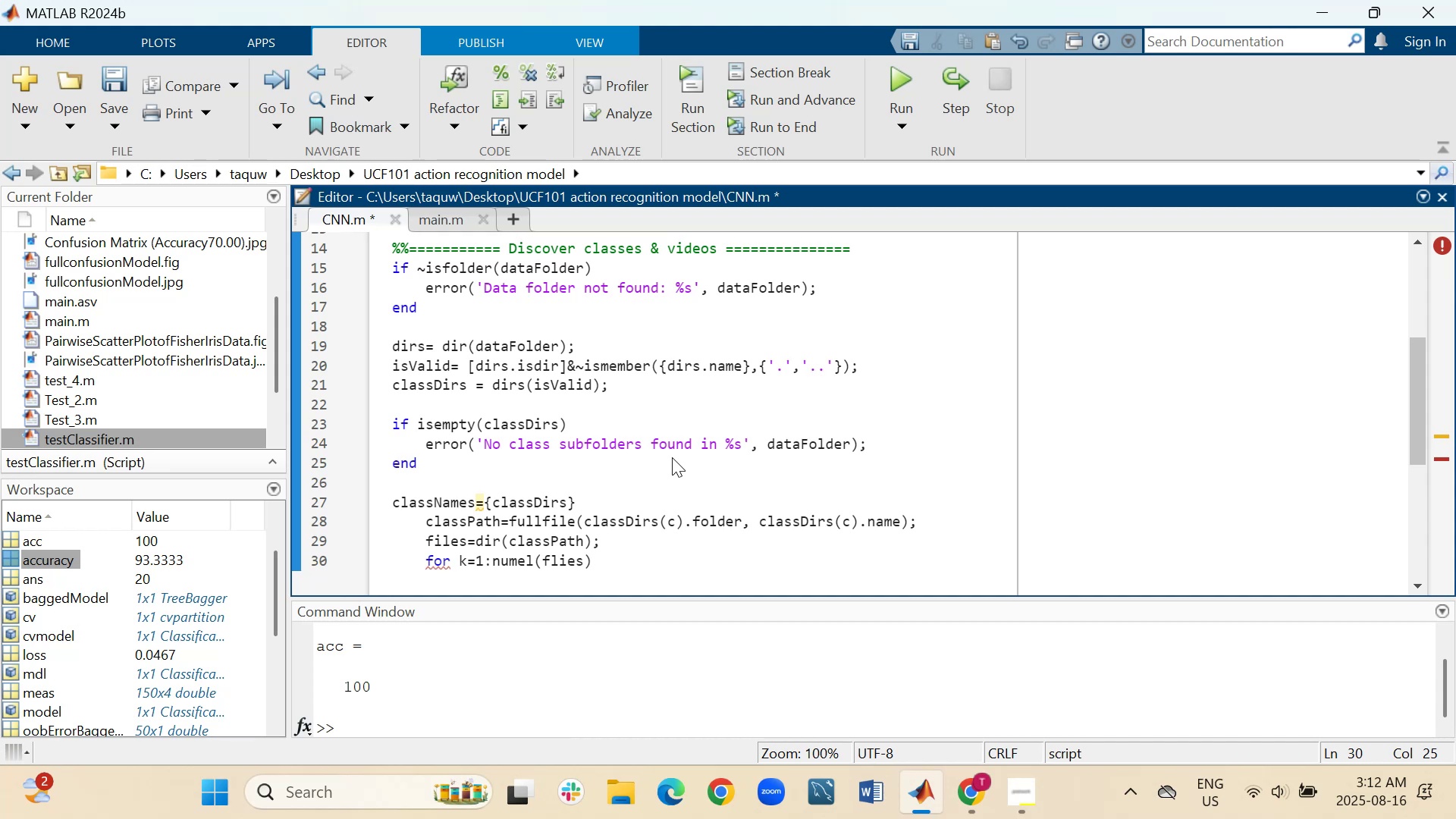 
key(Shift+Enter)
 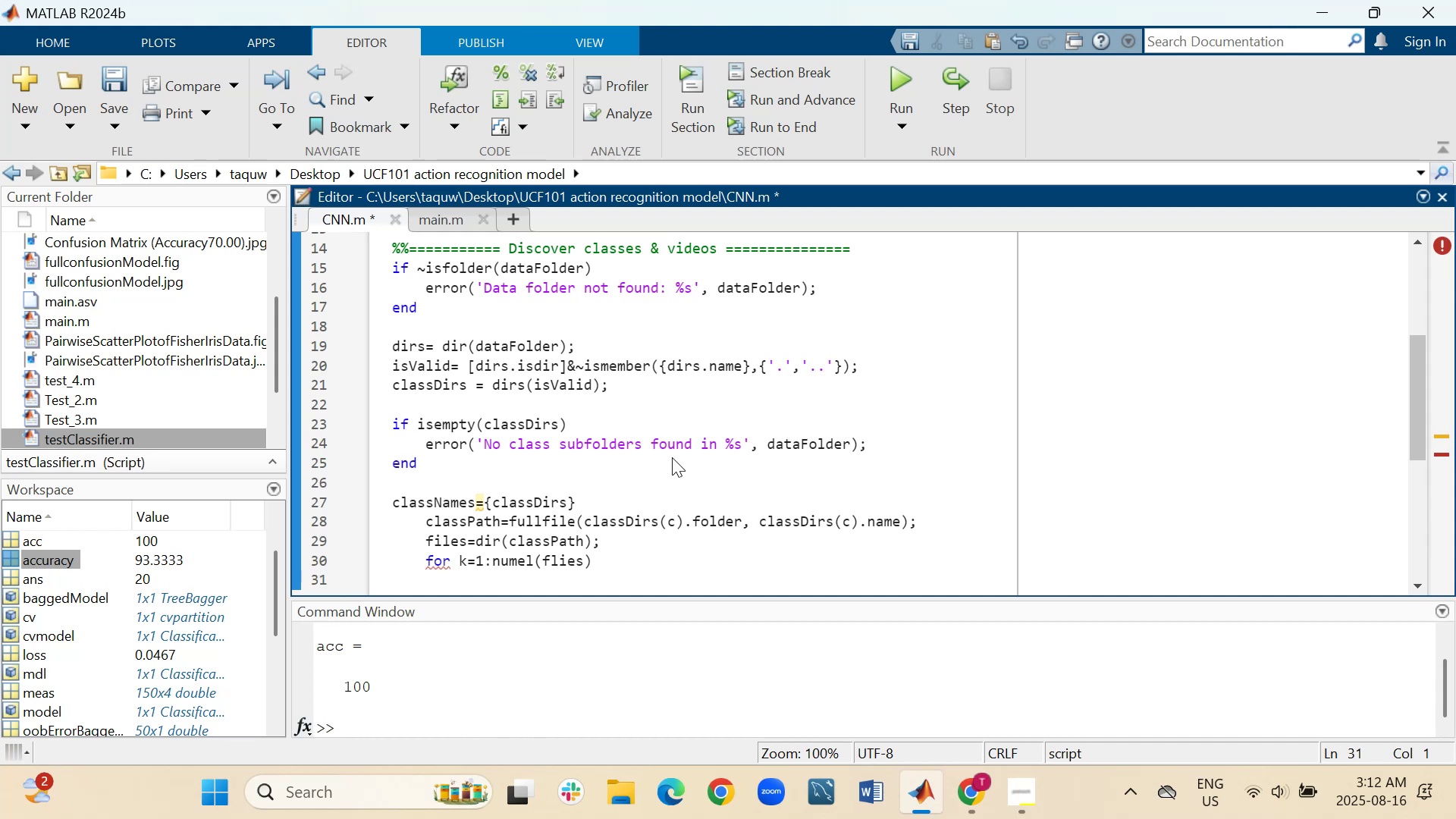 
key(Tab)
 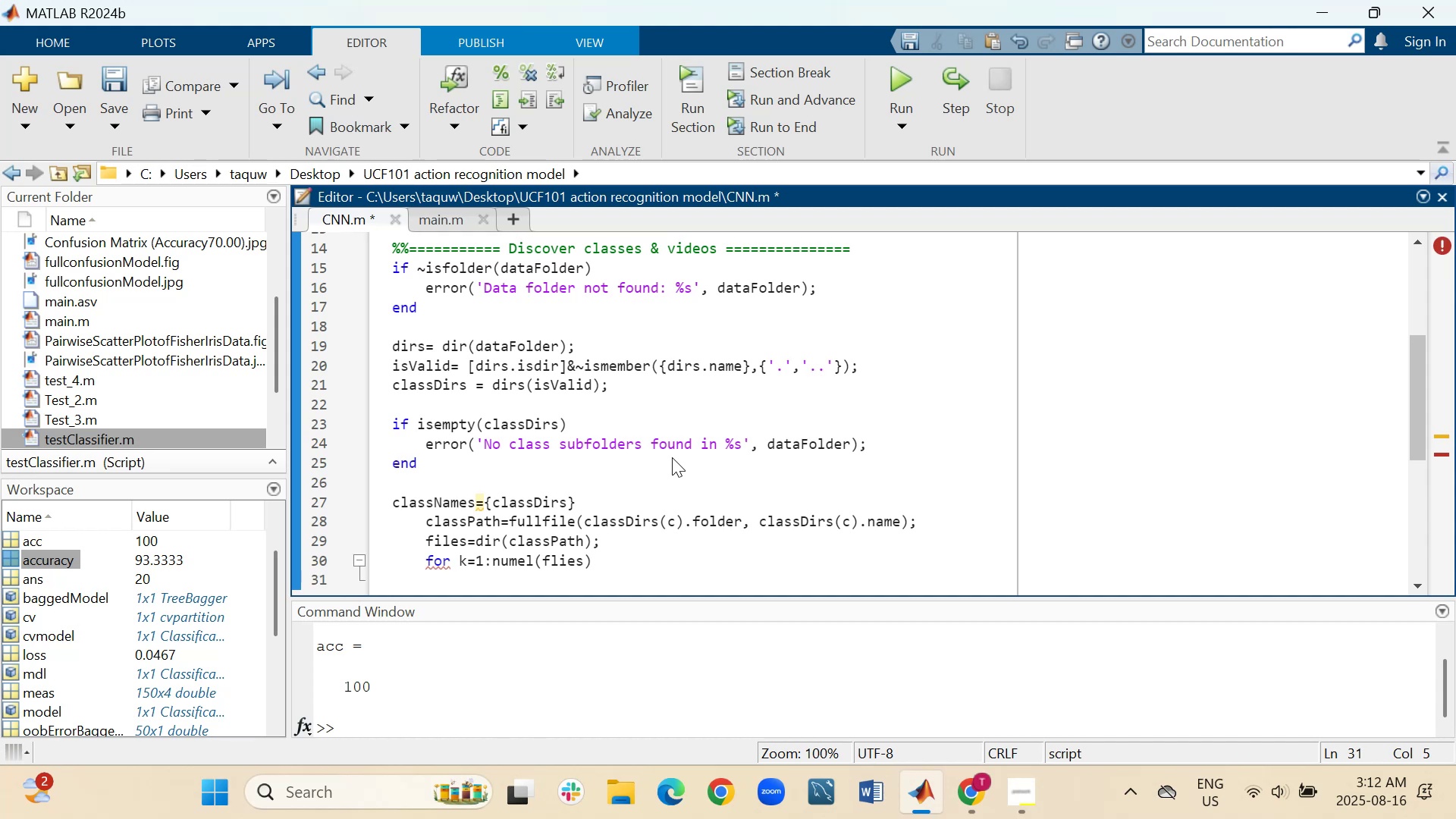 
key(Tab)
 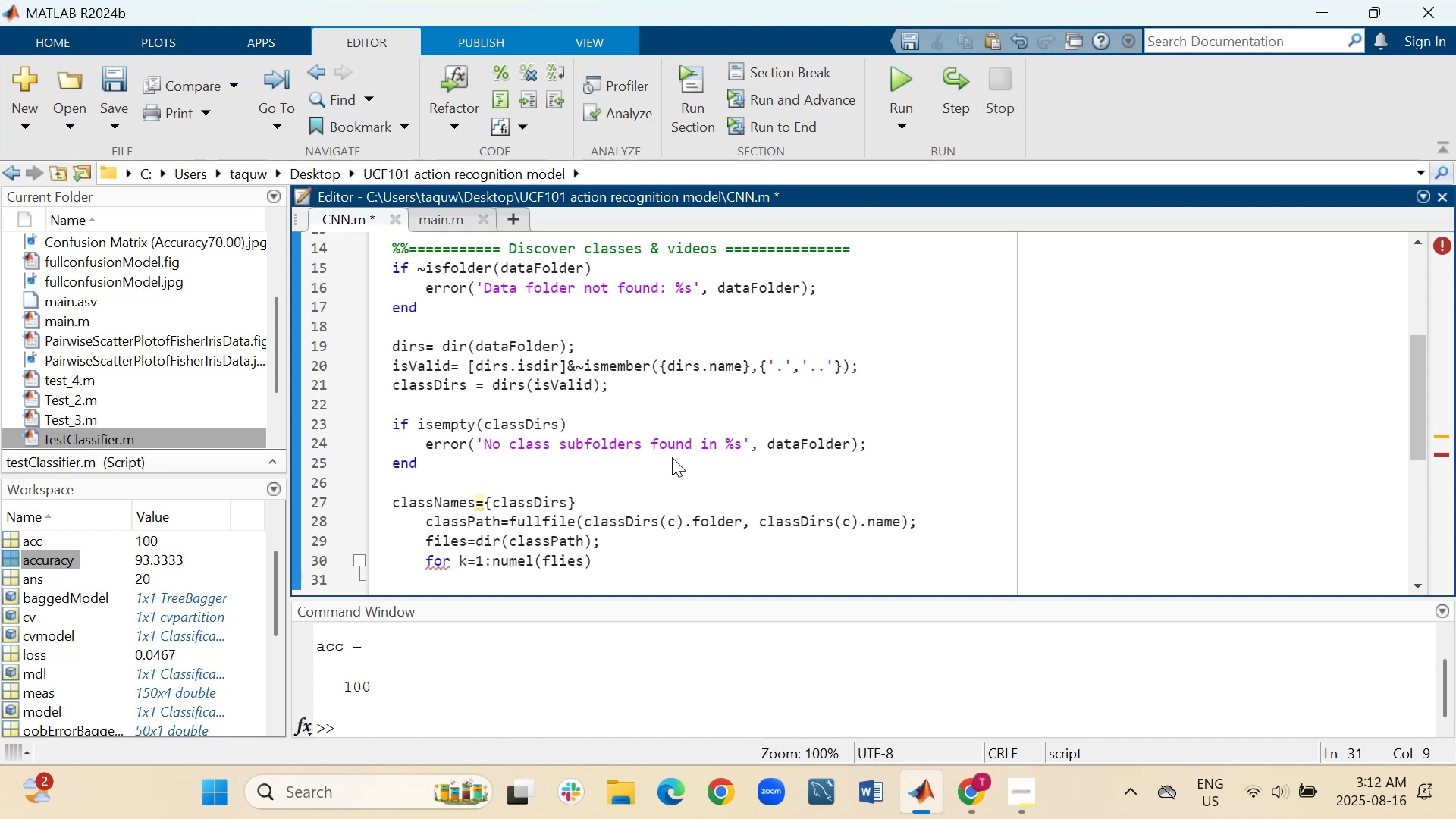 
key(BracketLeft)
 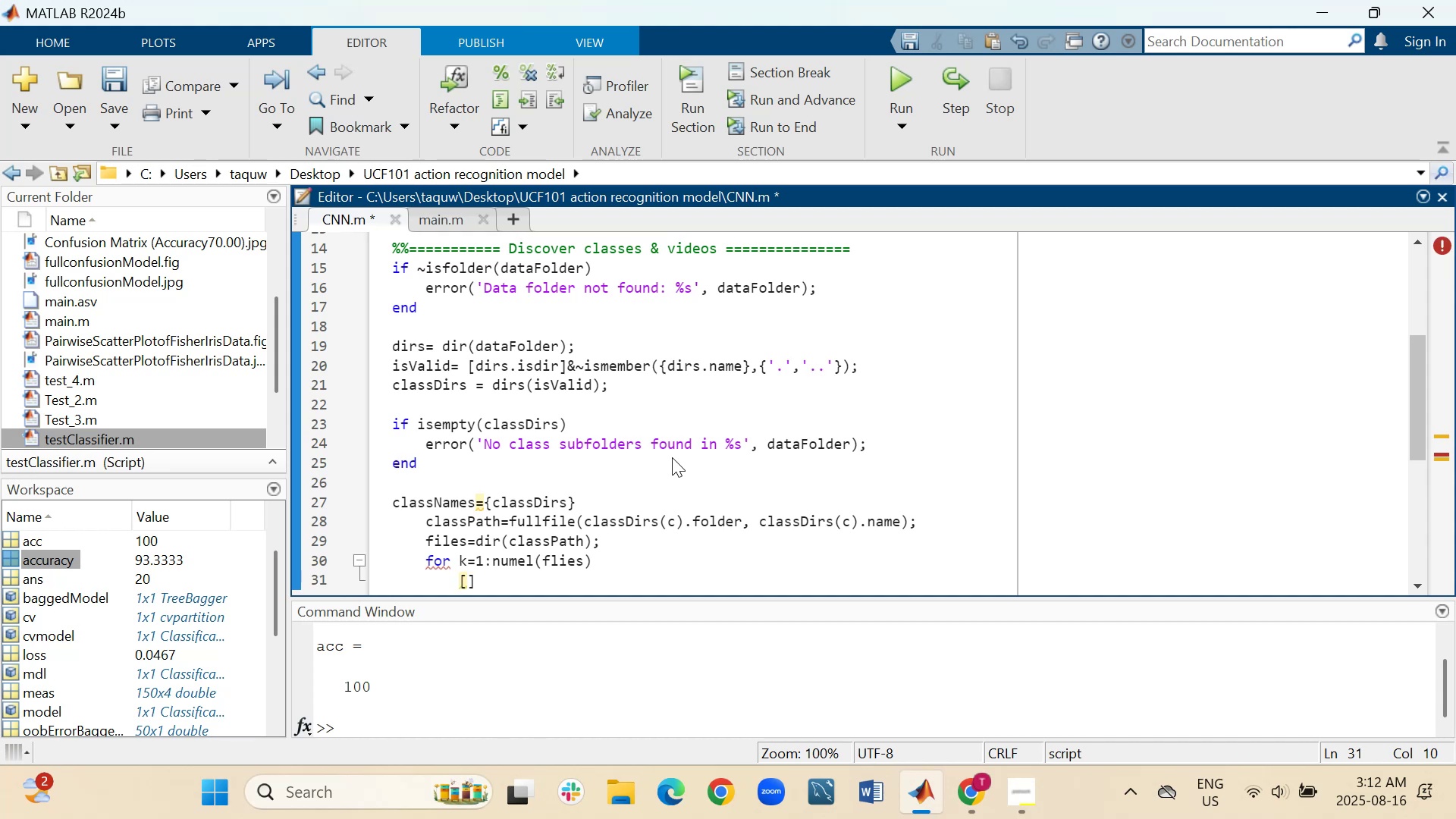 
type(~,~,ext)
 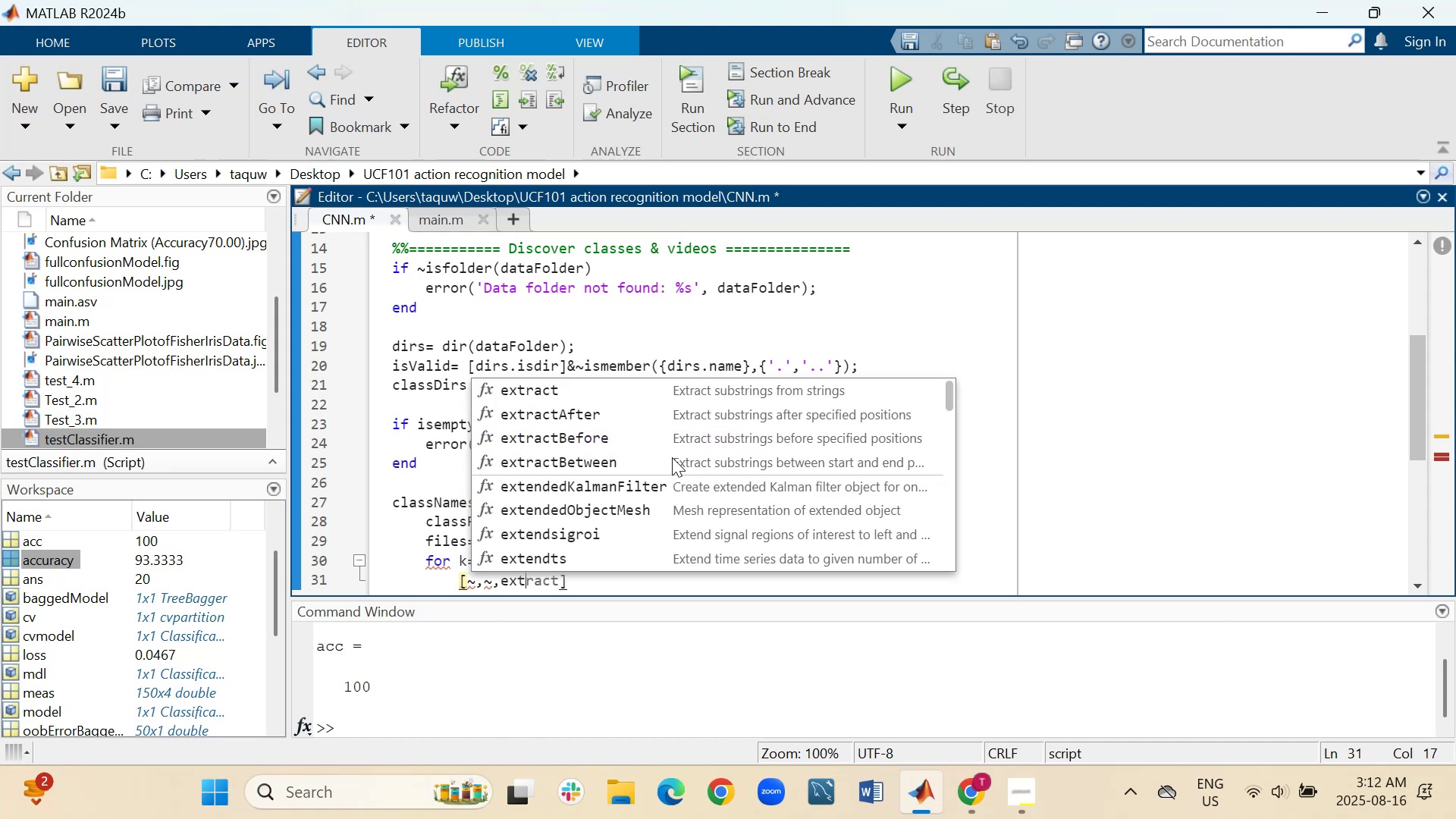 
wait(6.8)
 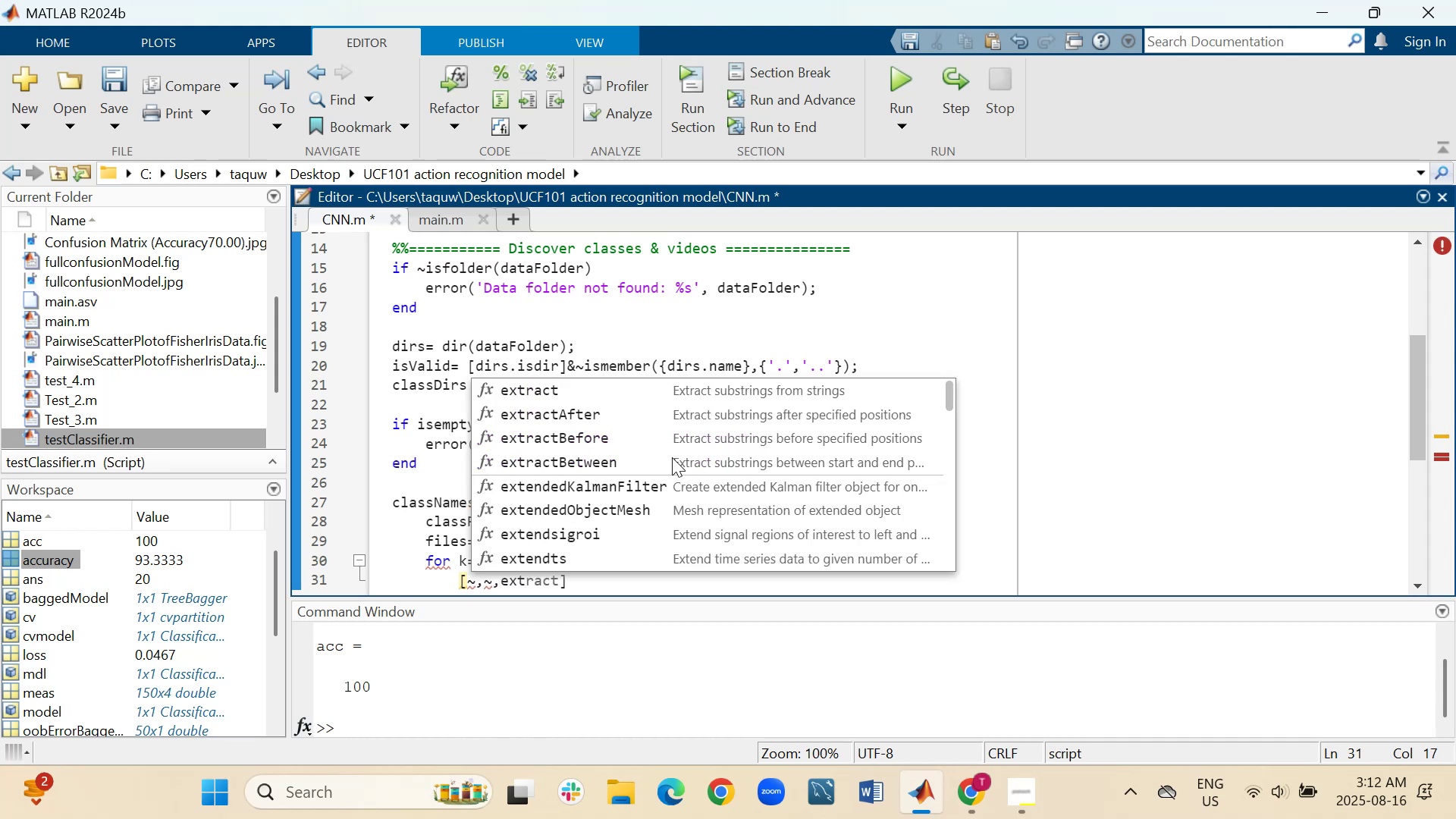 
key(BracketRight)
 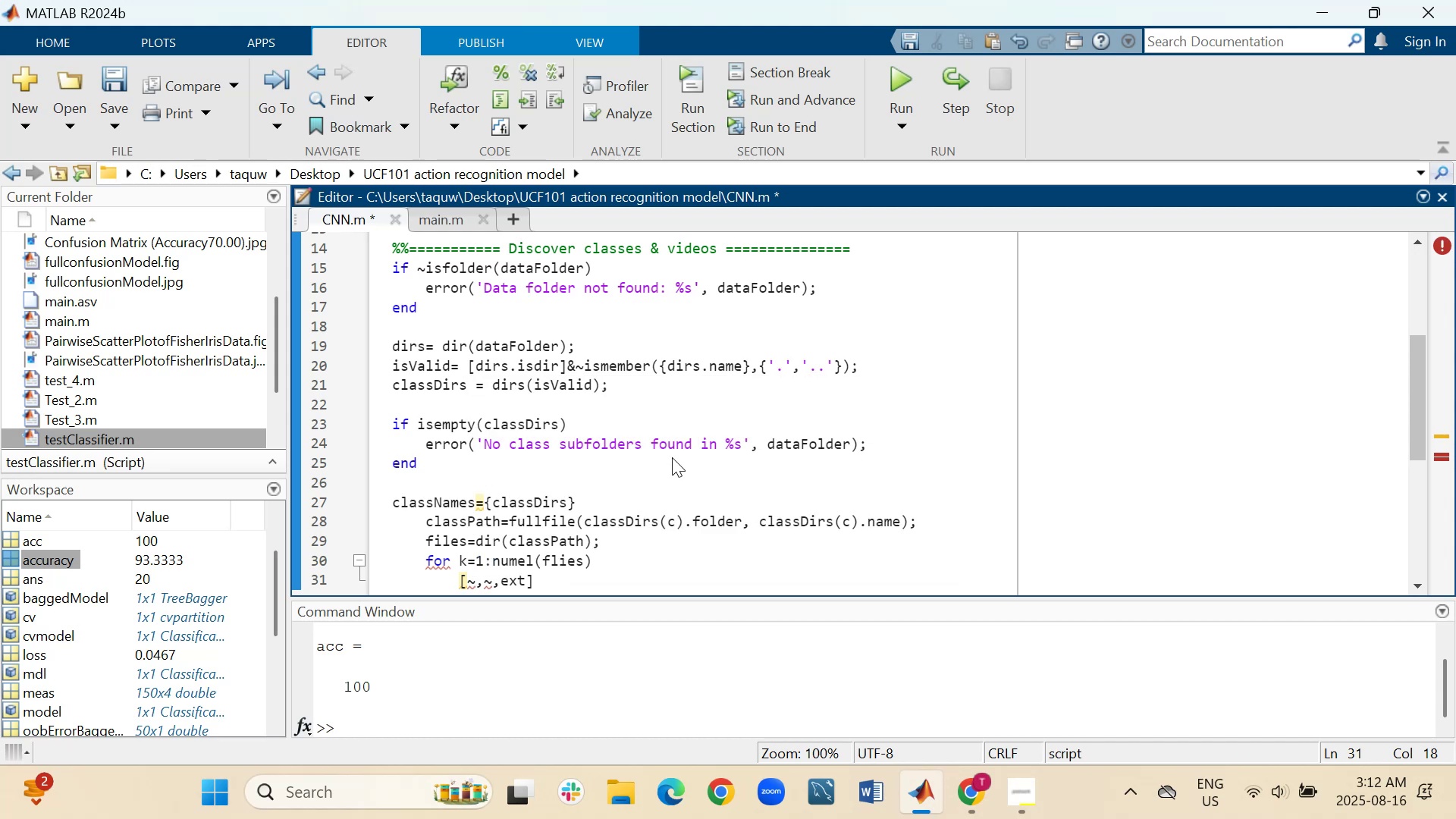 
type(= fileparts)
 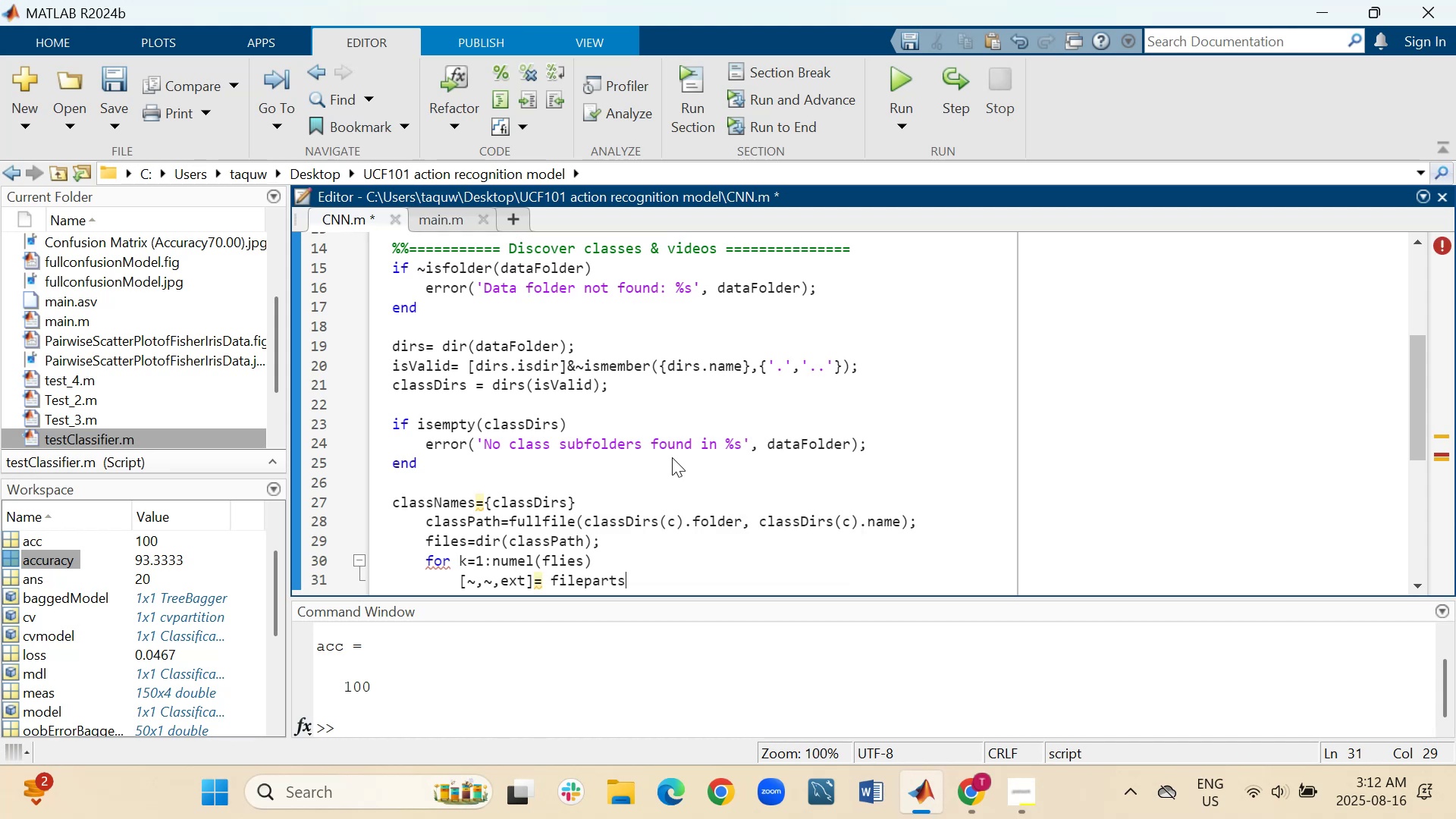 
type((files)
 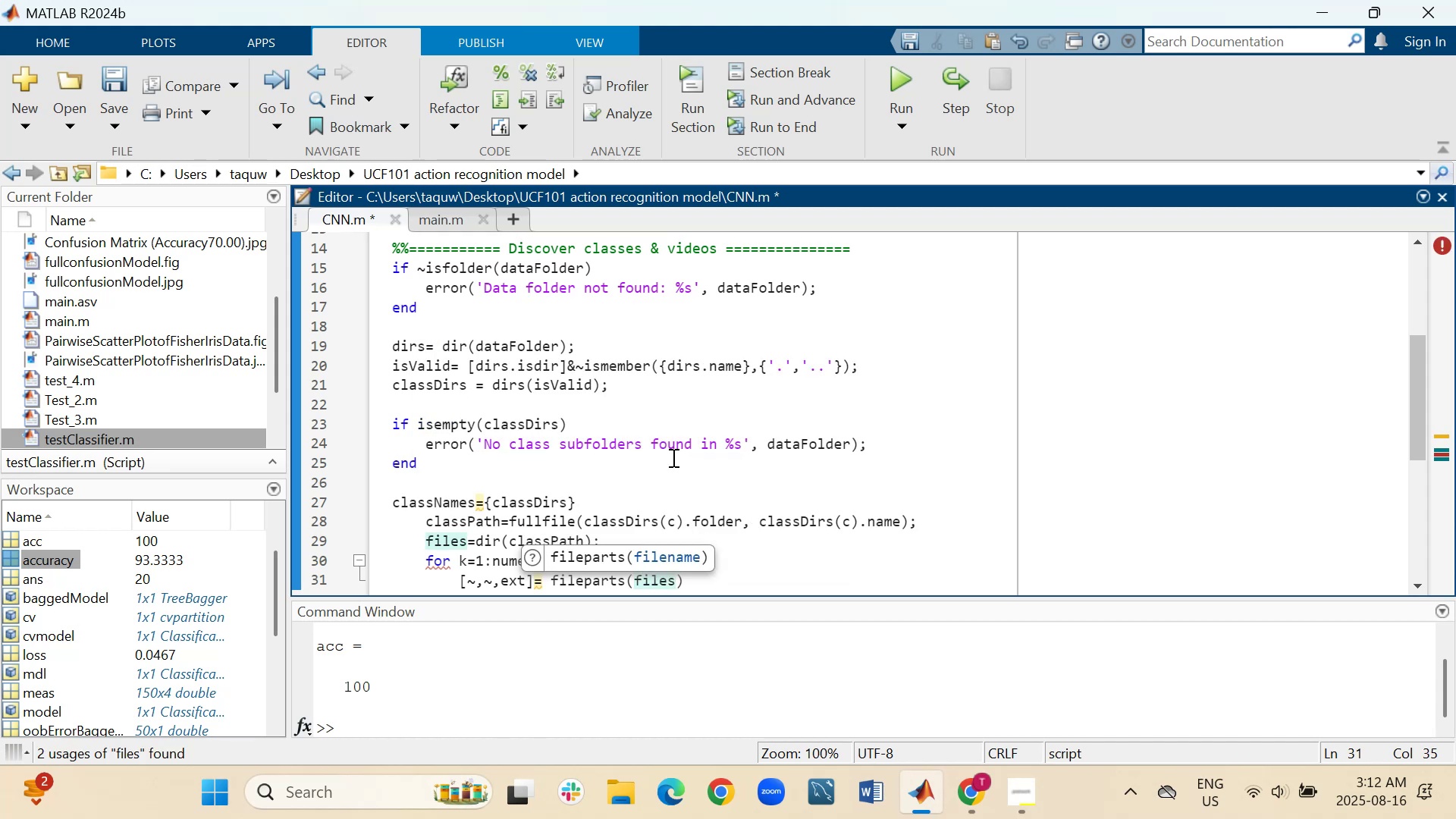 
wait(8.87)
 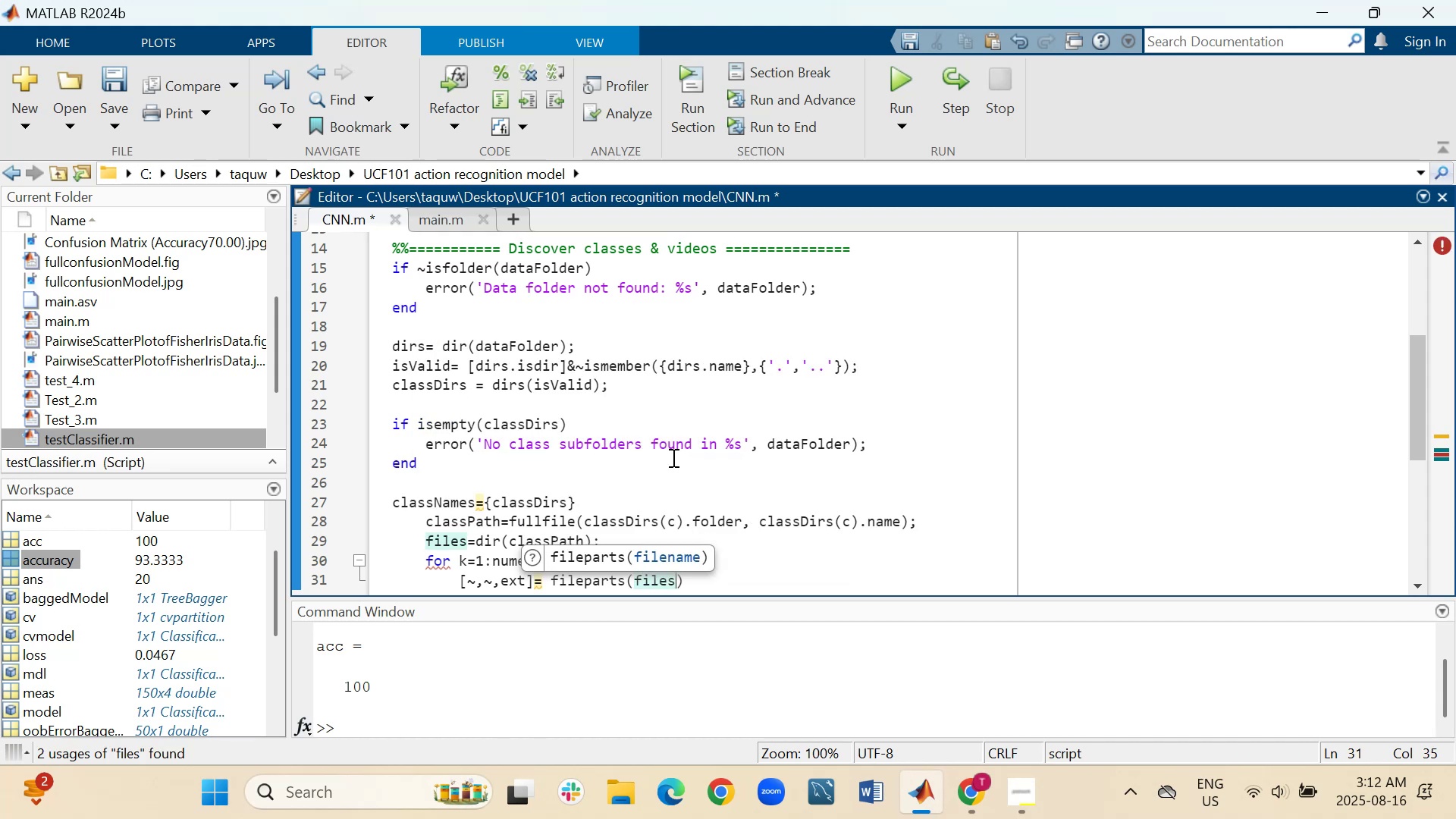 
type((k)
 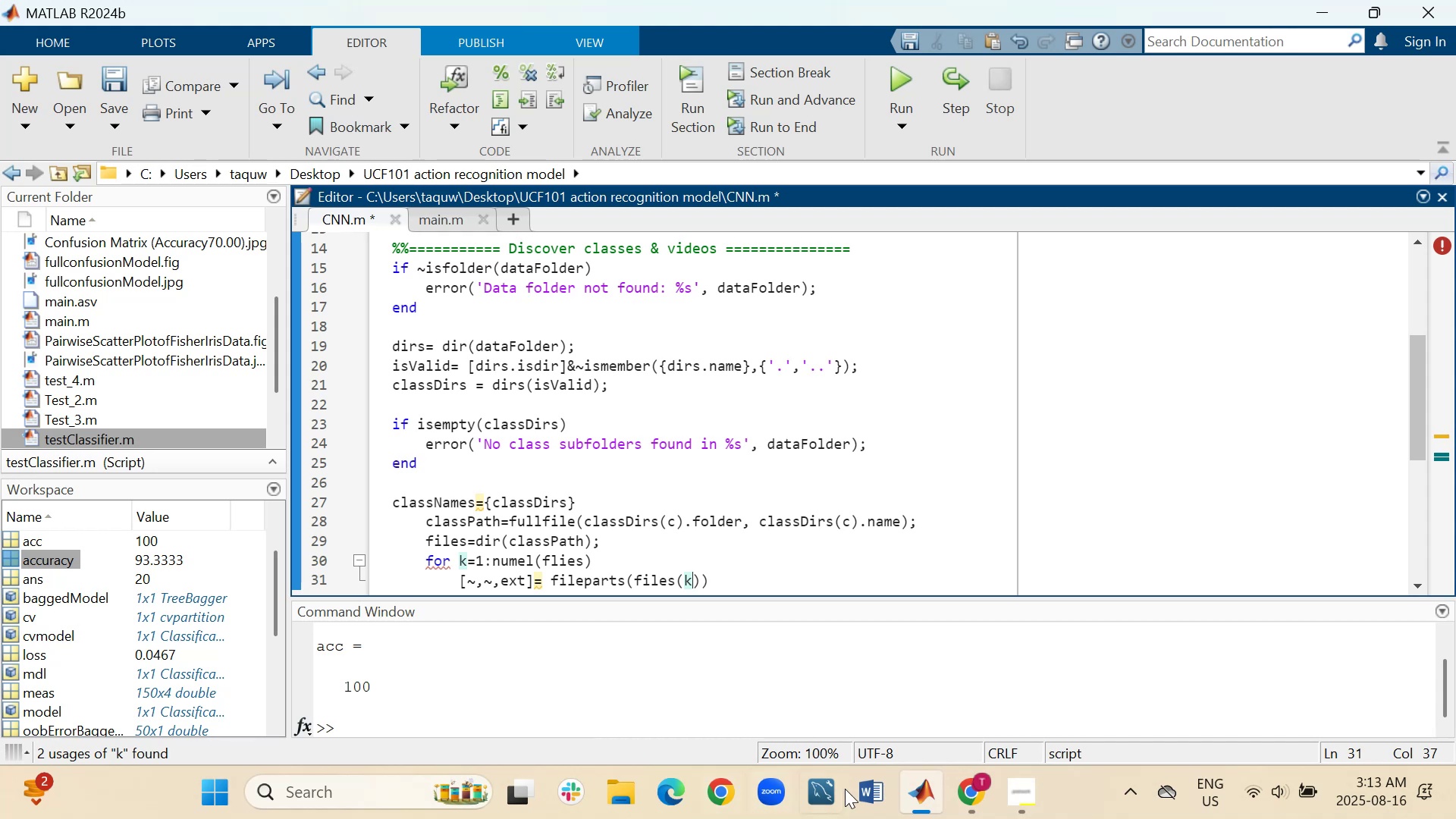 
wait(6.67)
 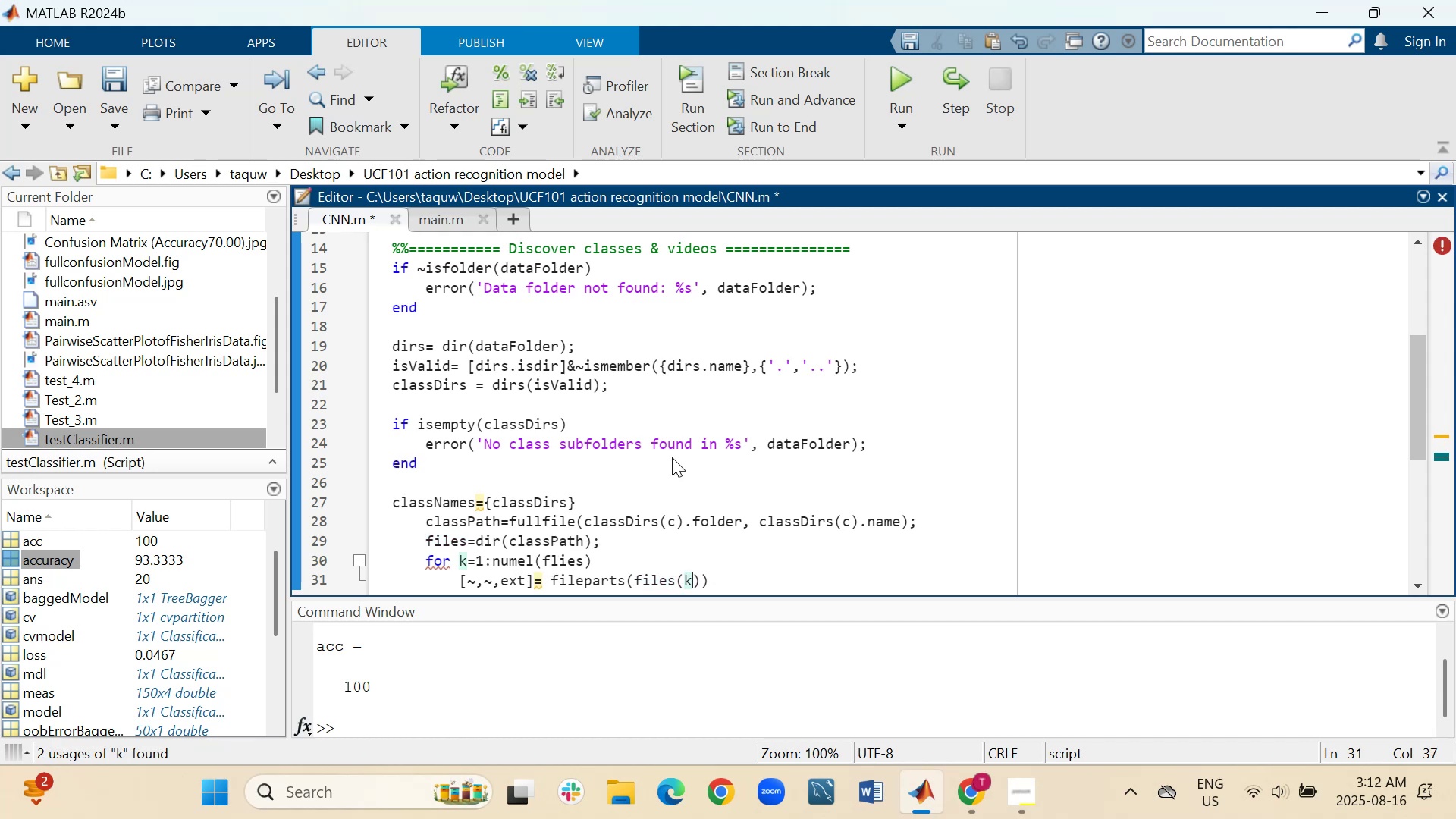 
left_click([910, 732])
 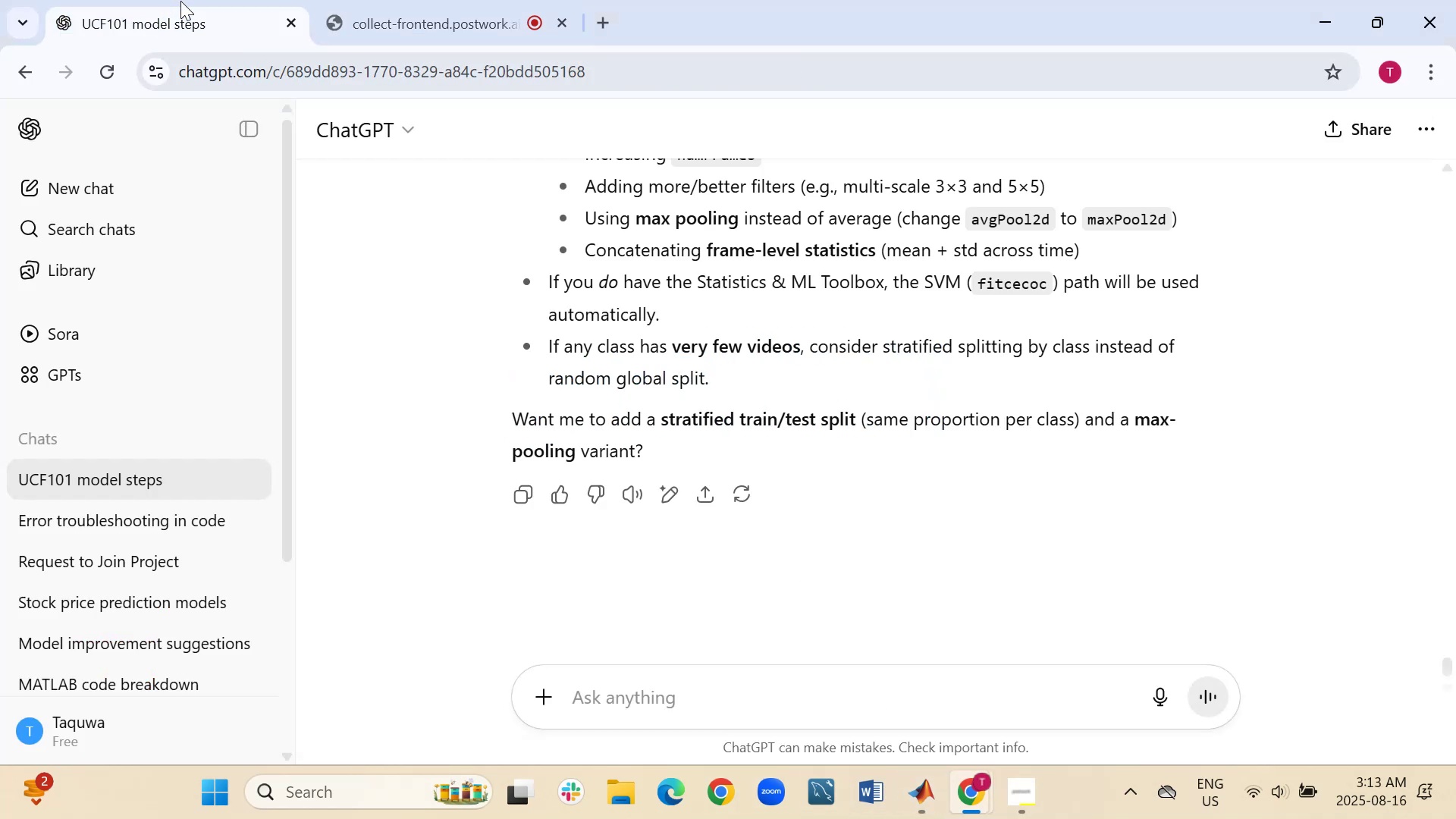 
scroll: coordinate [754, 535], scroll_direction: up, amount: 72.0
 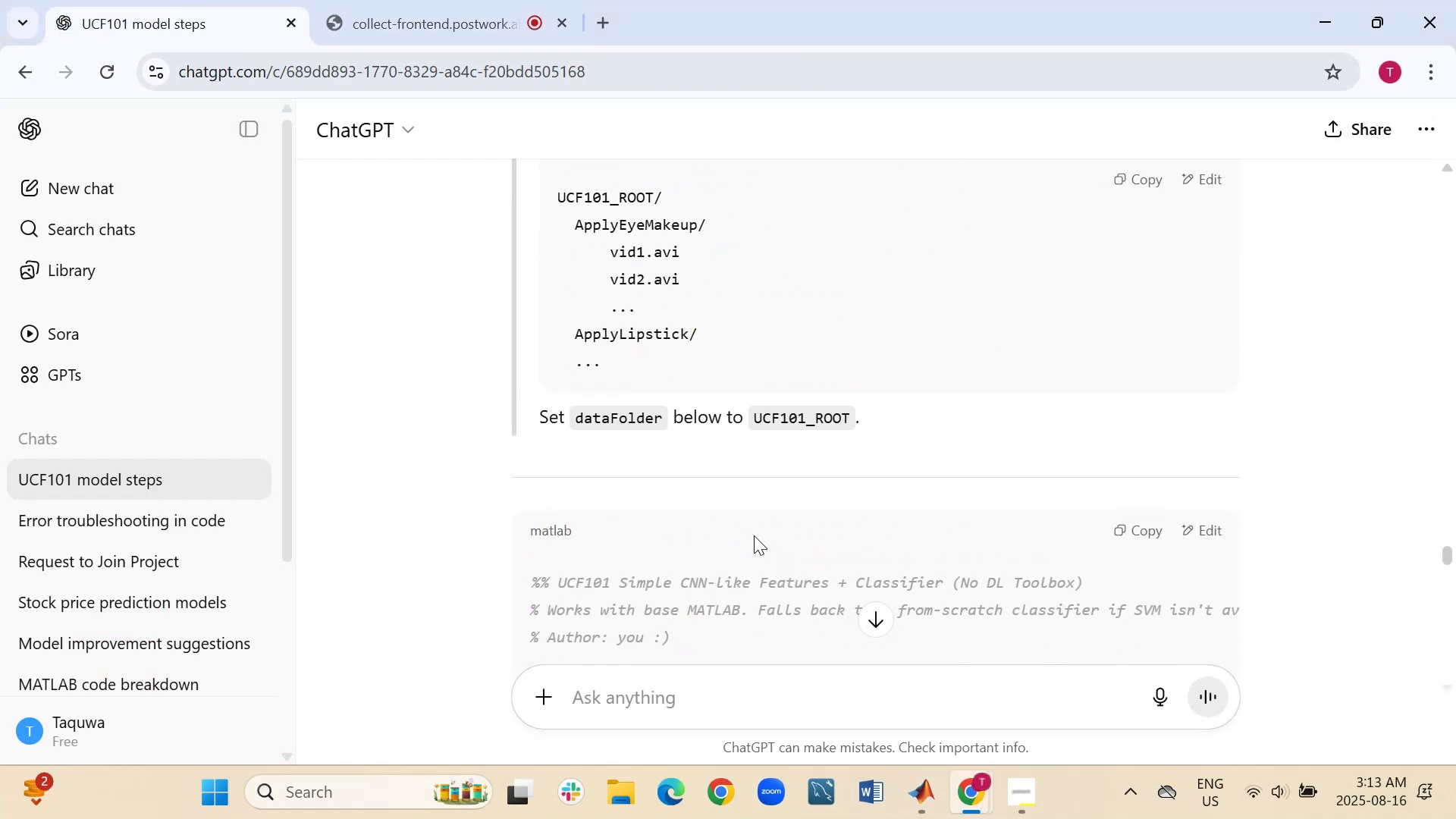 
scroll: coordinate [754, 535], scroll_direction: down, amount: 2.0
 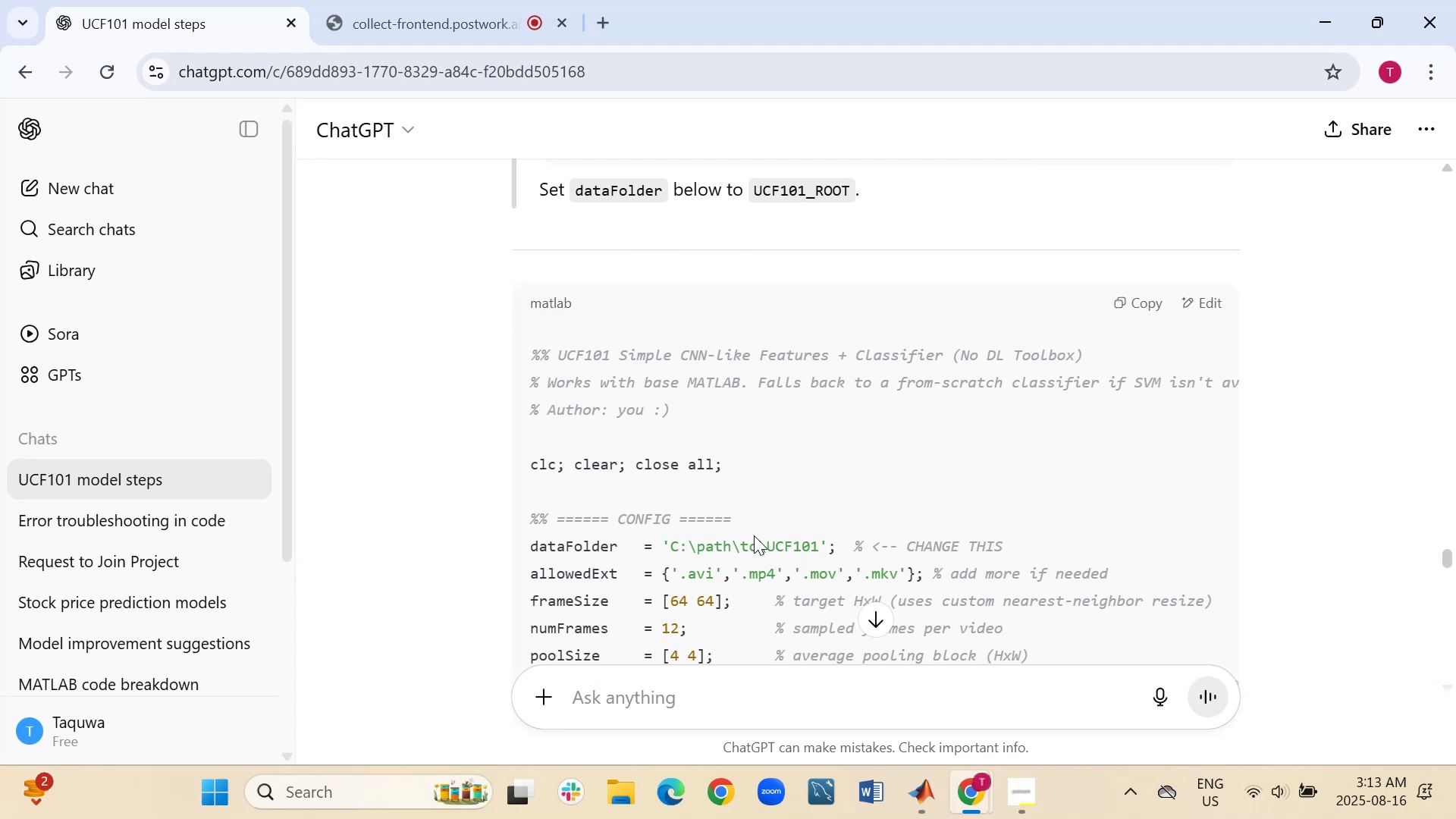 
scroll: coordinate [754, 535], scroll_direction: up, amount: 2.0
 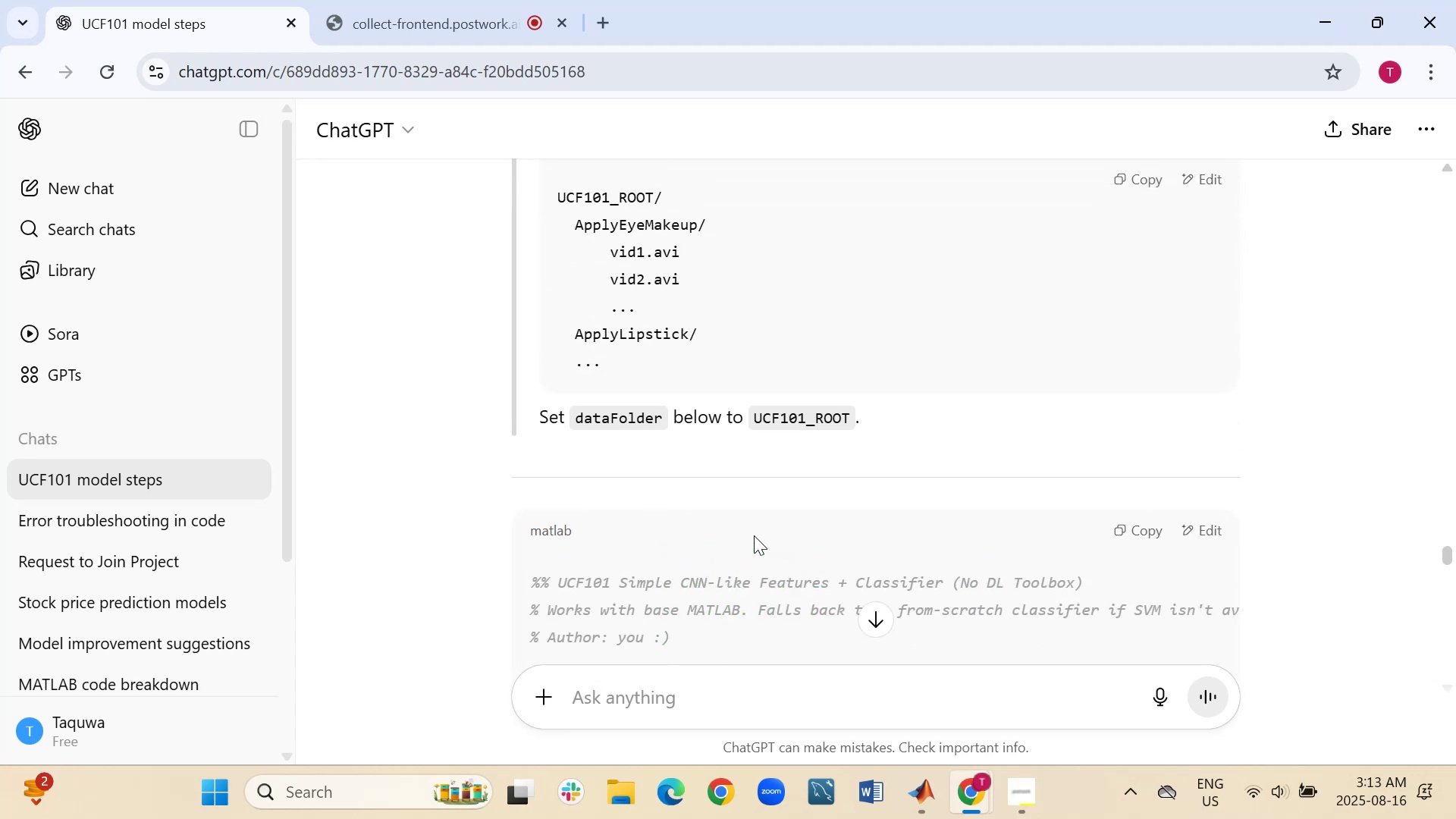 
scroll: coordinate [685, 549], scroll_direction: down, amount: 5.0
 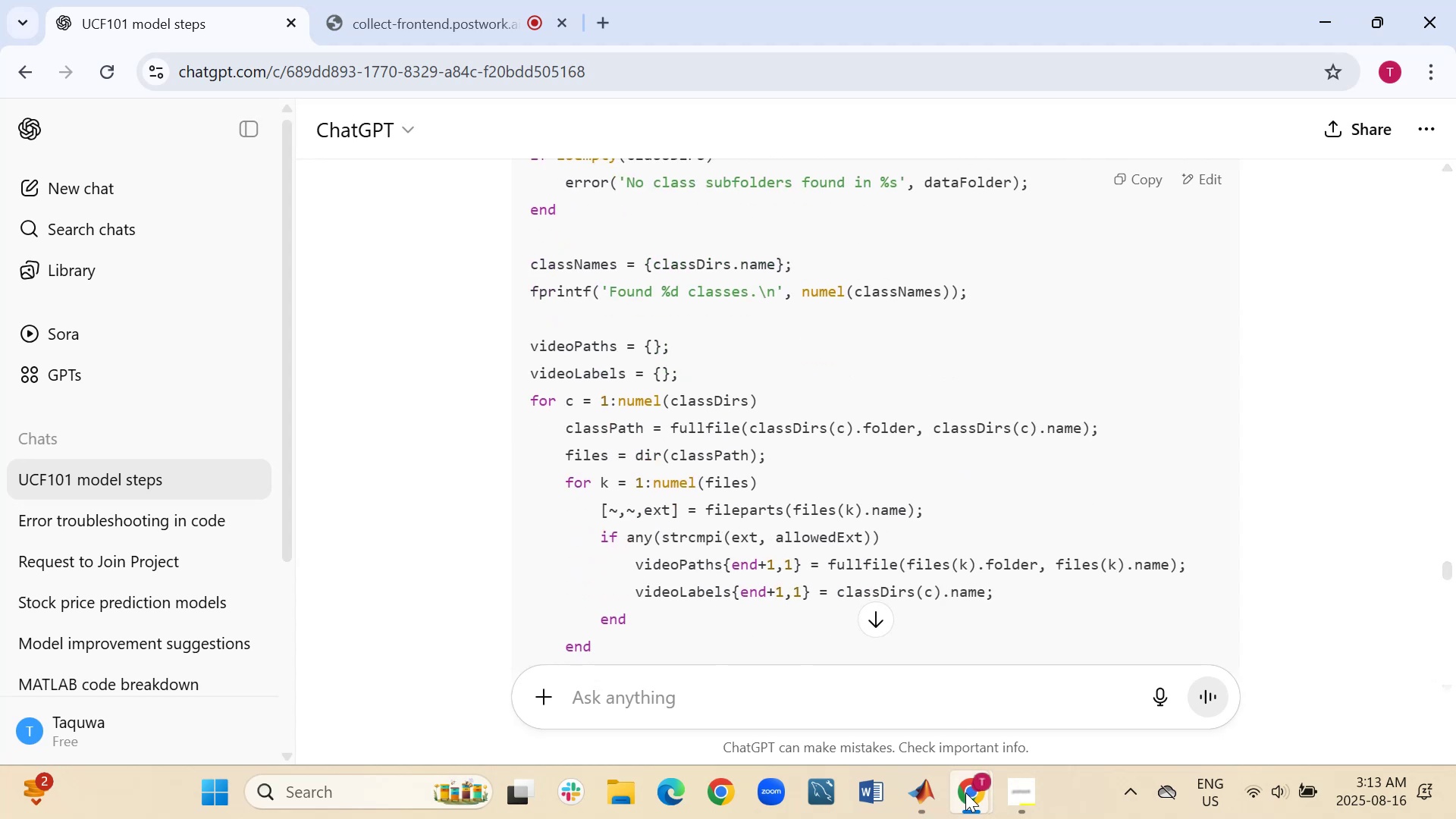 
left_click([920, 796])
 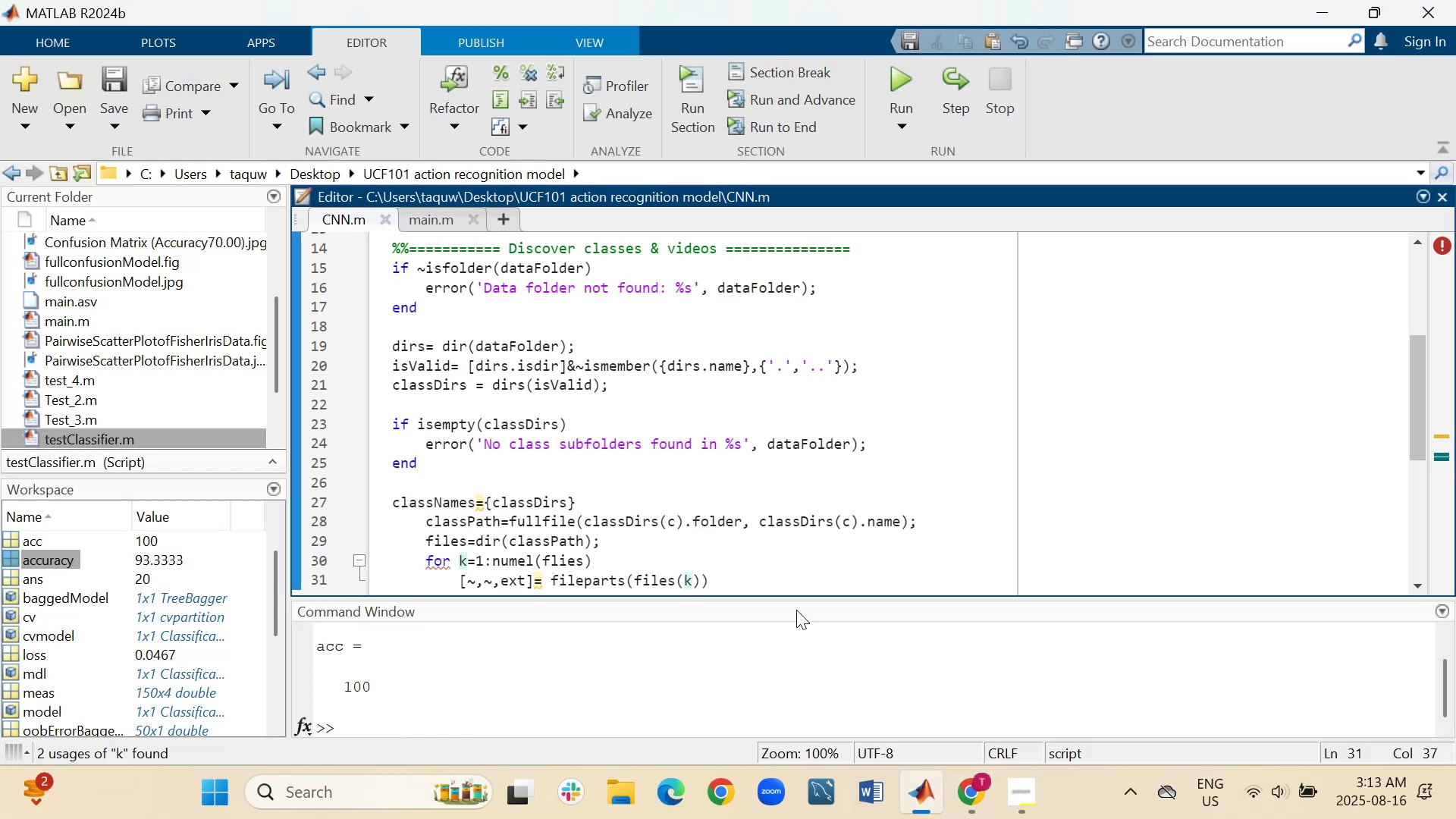 
key(ArrowRight)
 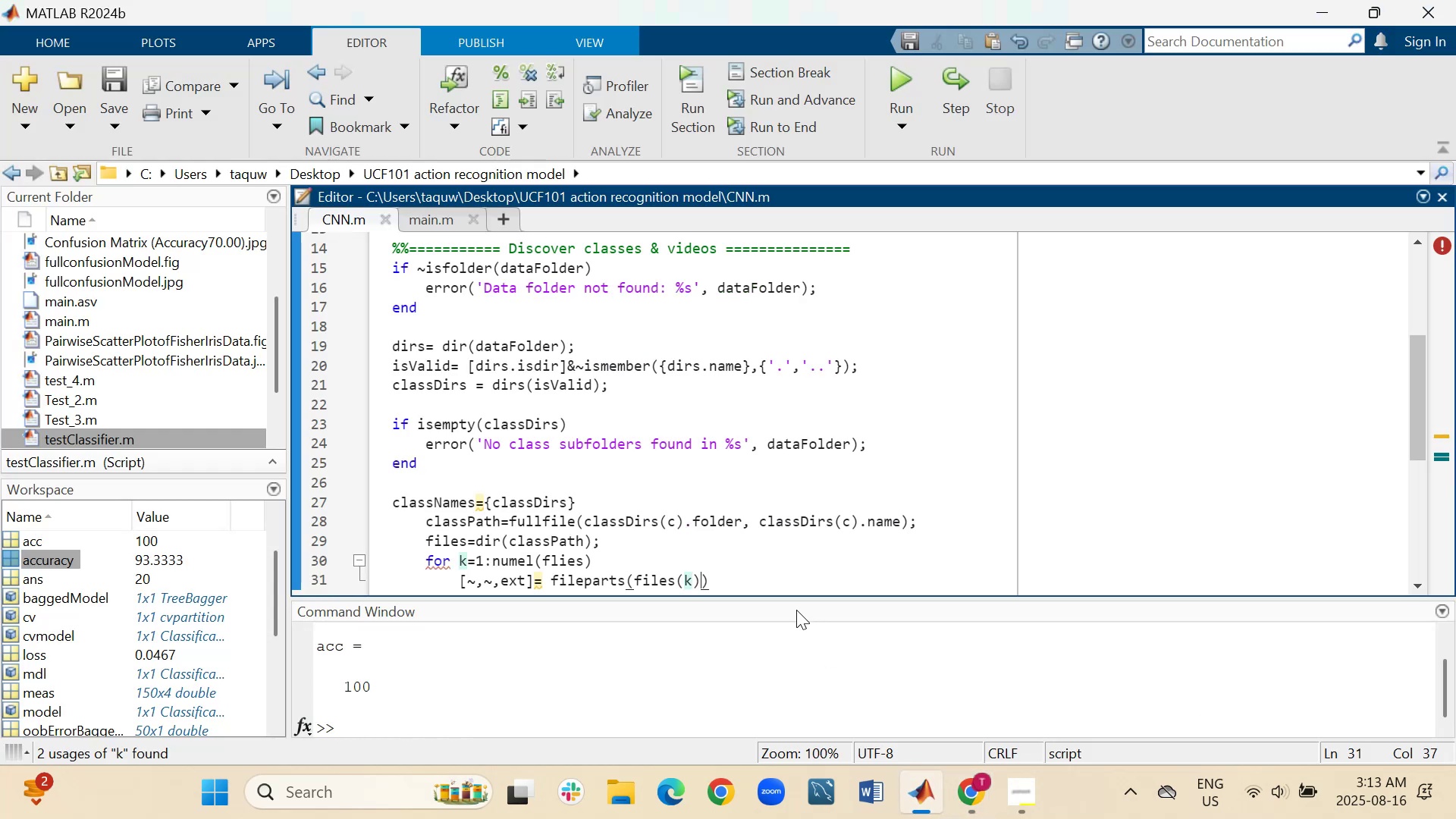 
key(ArrowRight)
 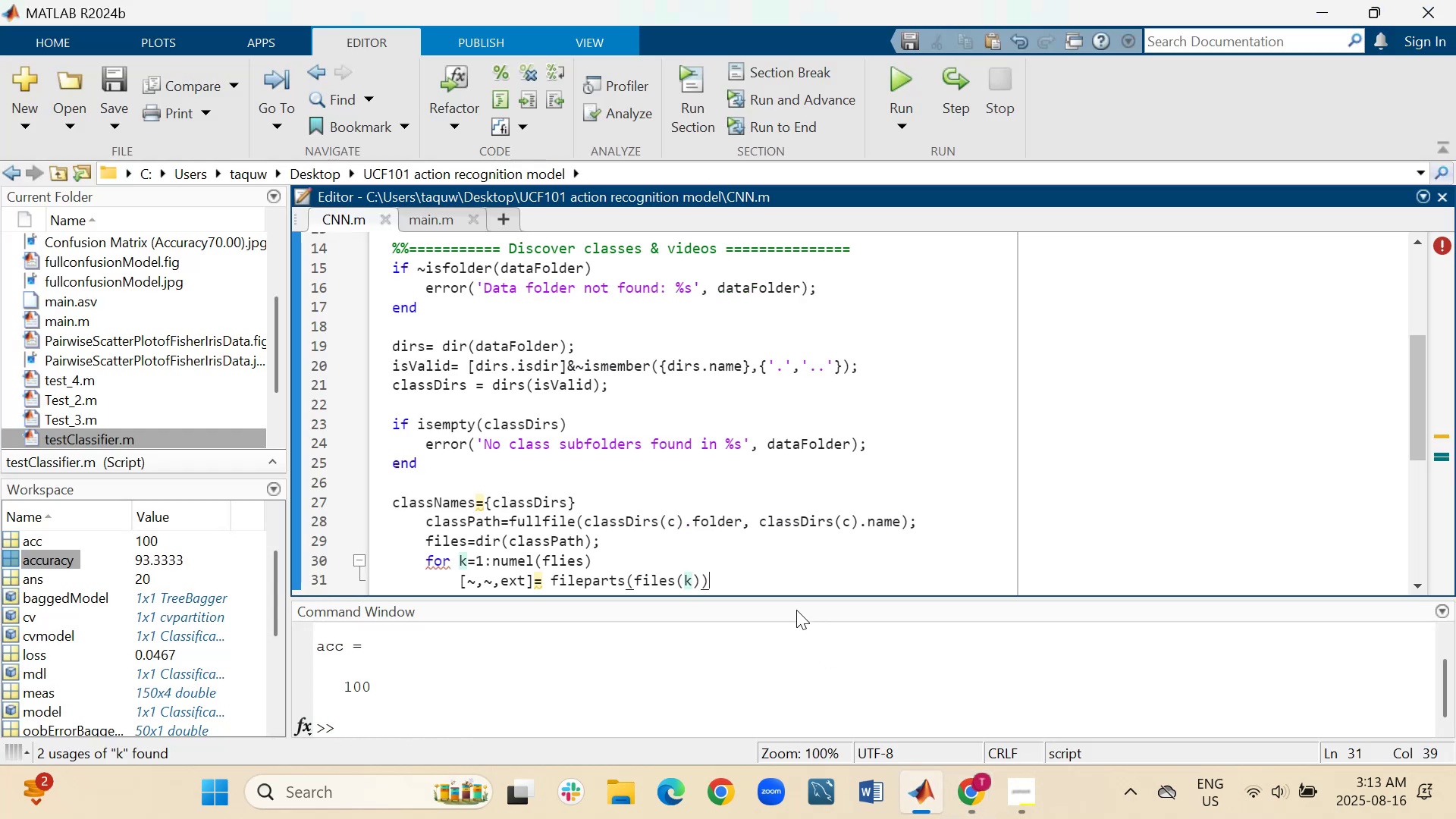 
key(ArrowLeft)
 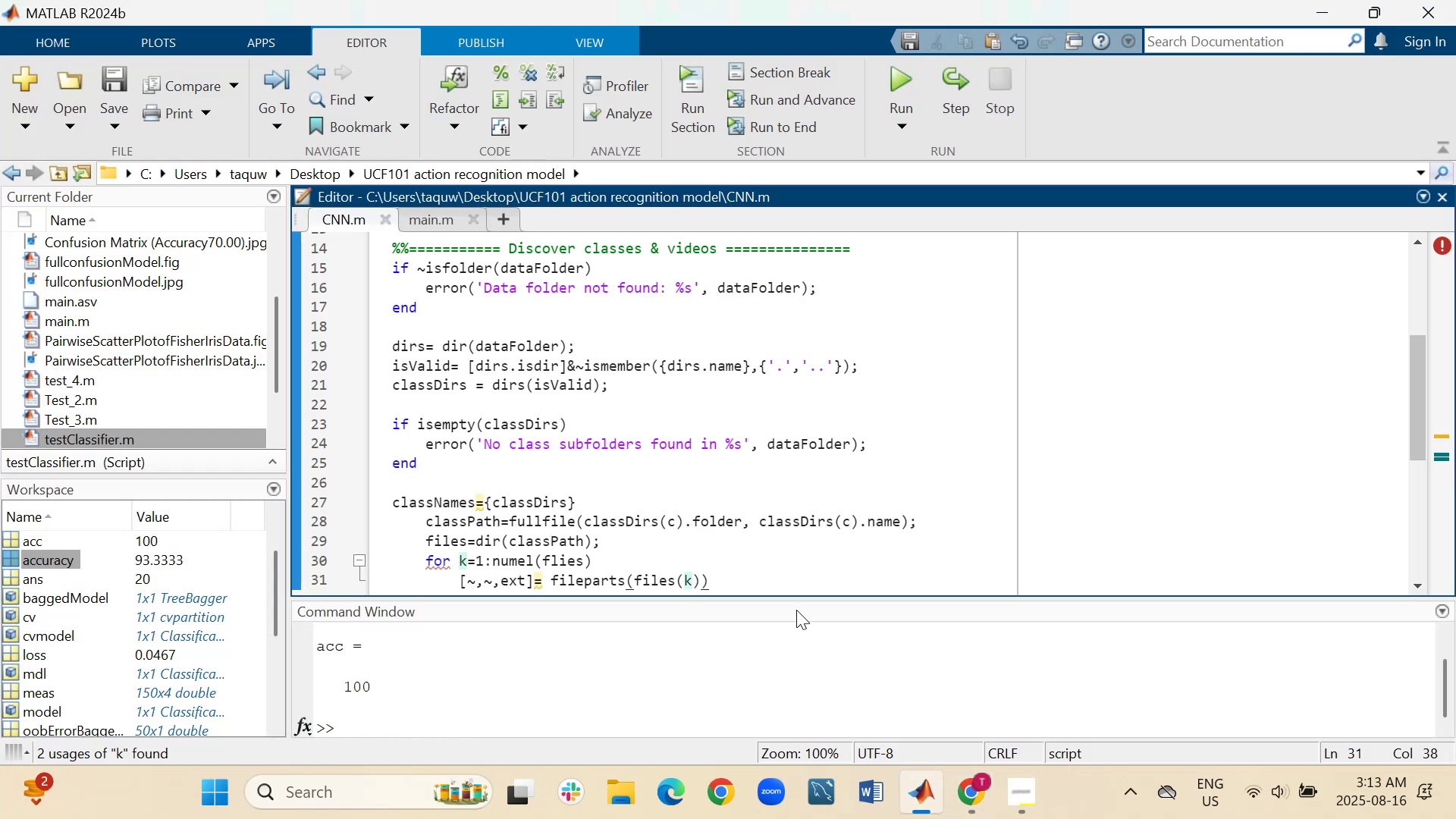 
type(.name)
 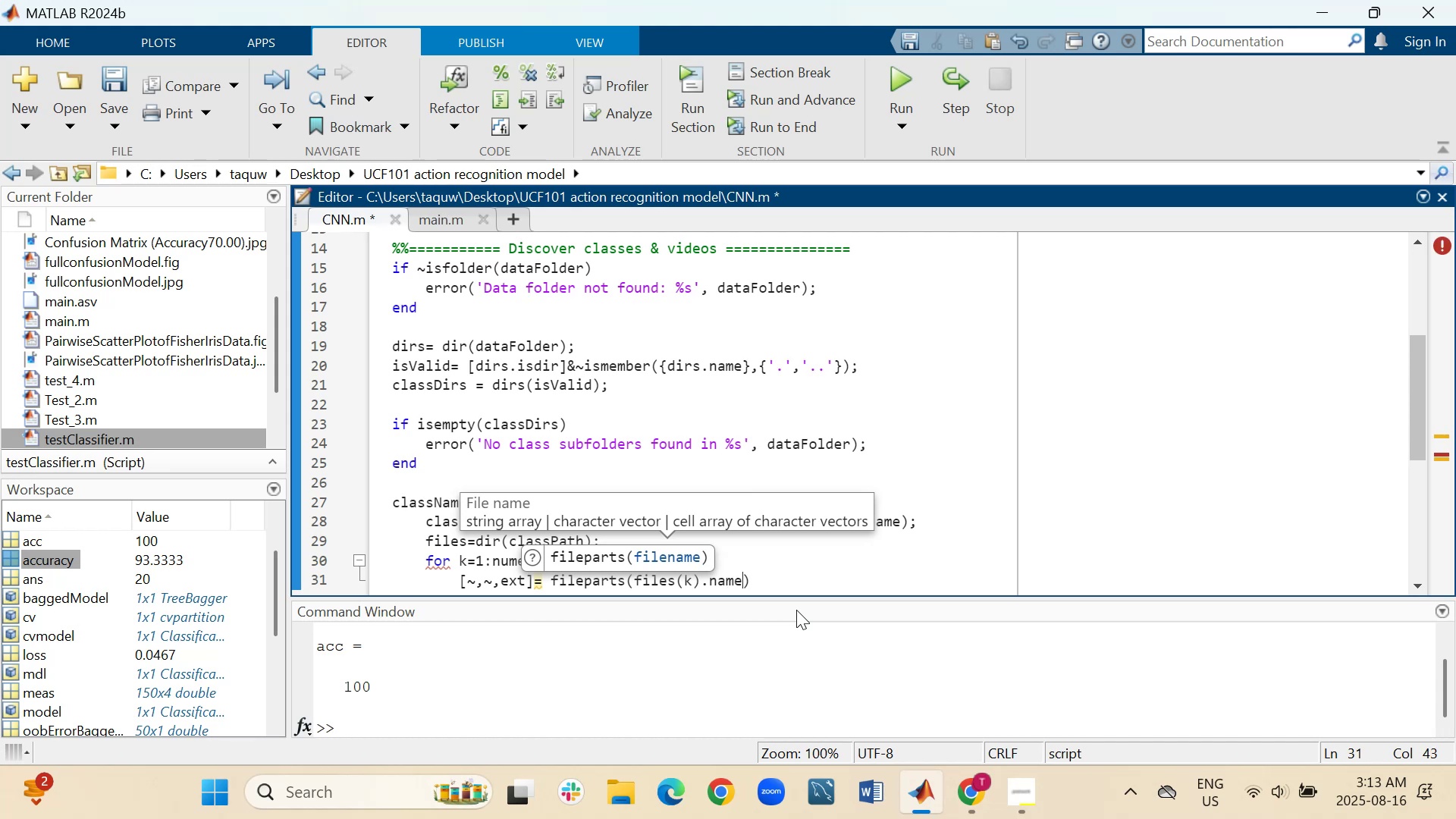 
key(ArrowRight)
 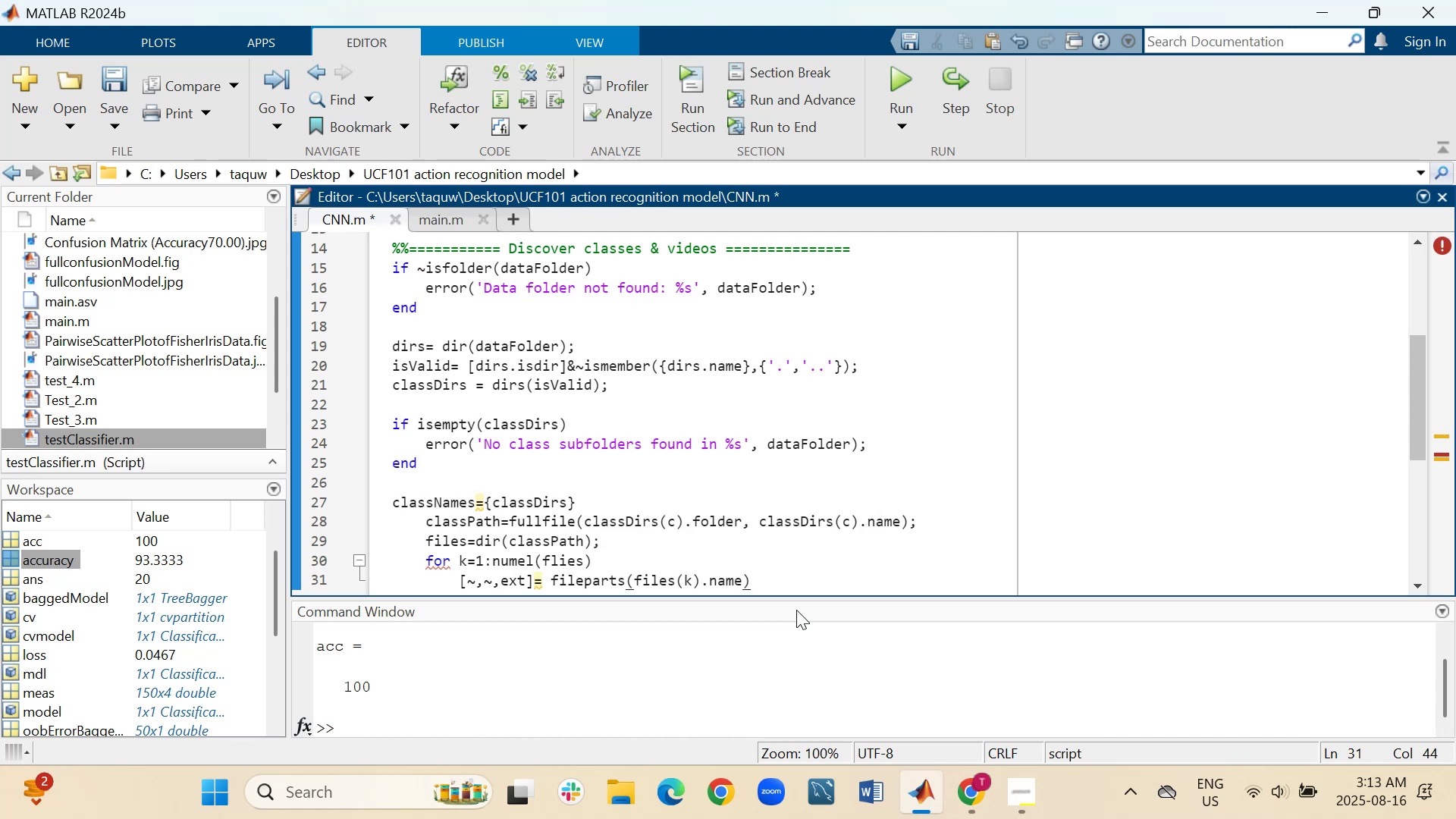 
key(Semicolon)
 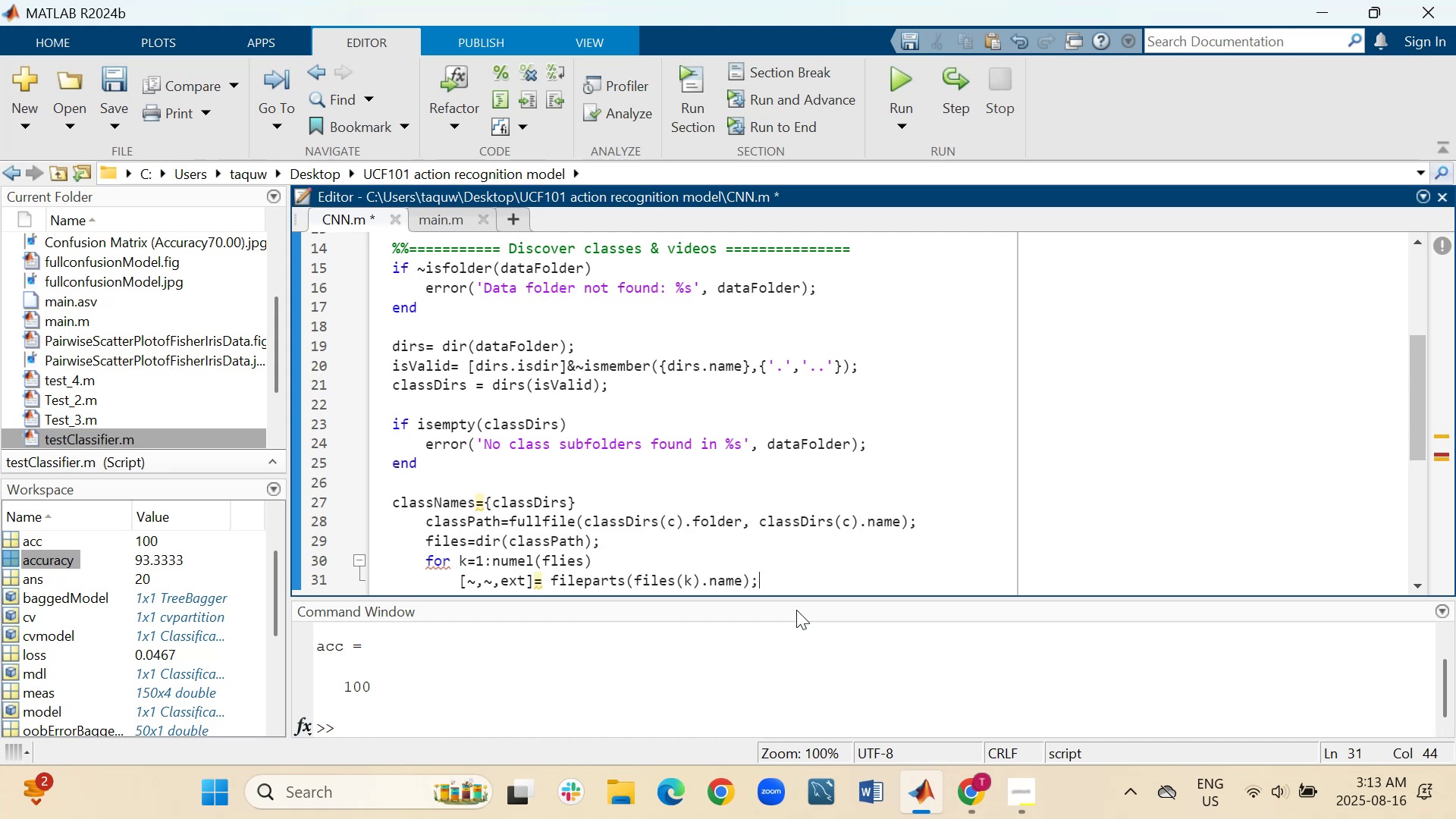 
key(Shift+ShiftRight)
 